 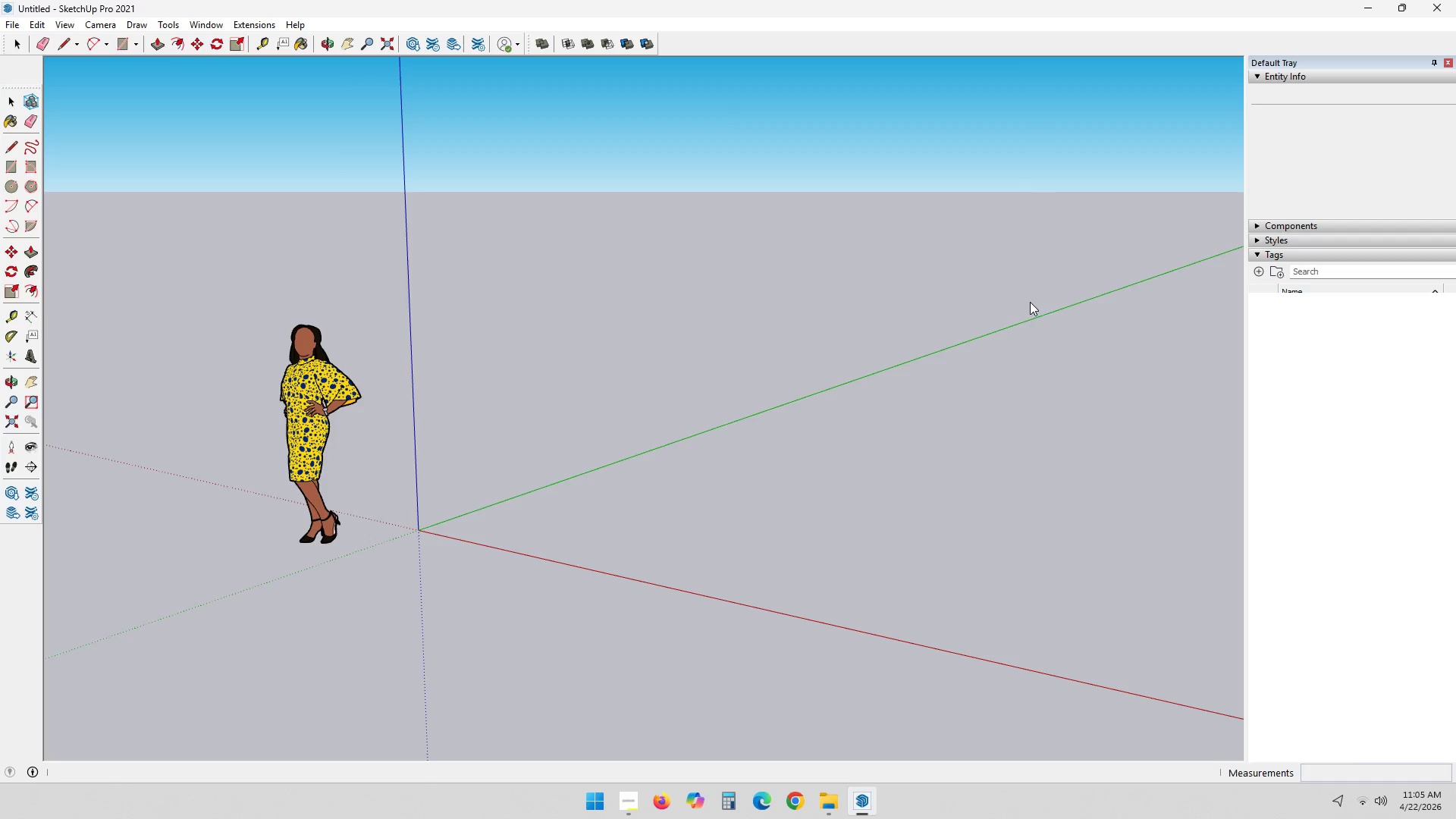 
left_click([1420, 680])
 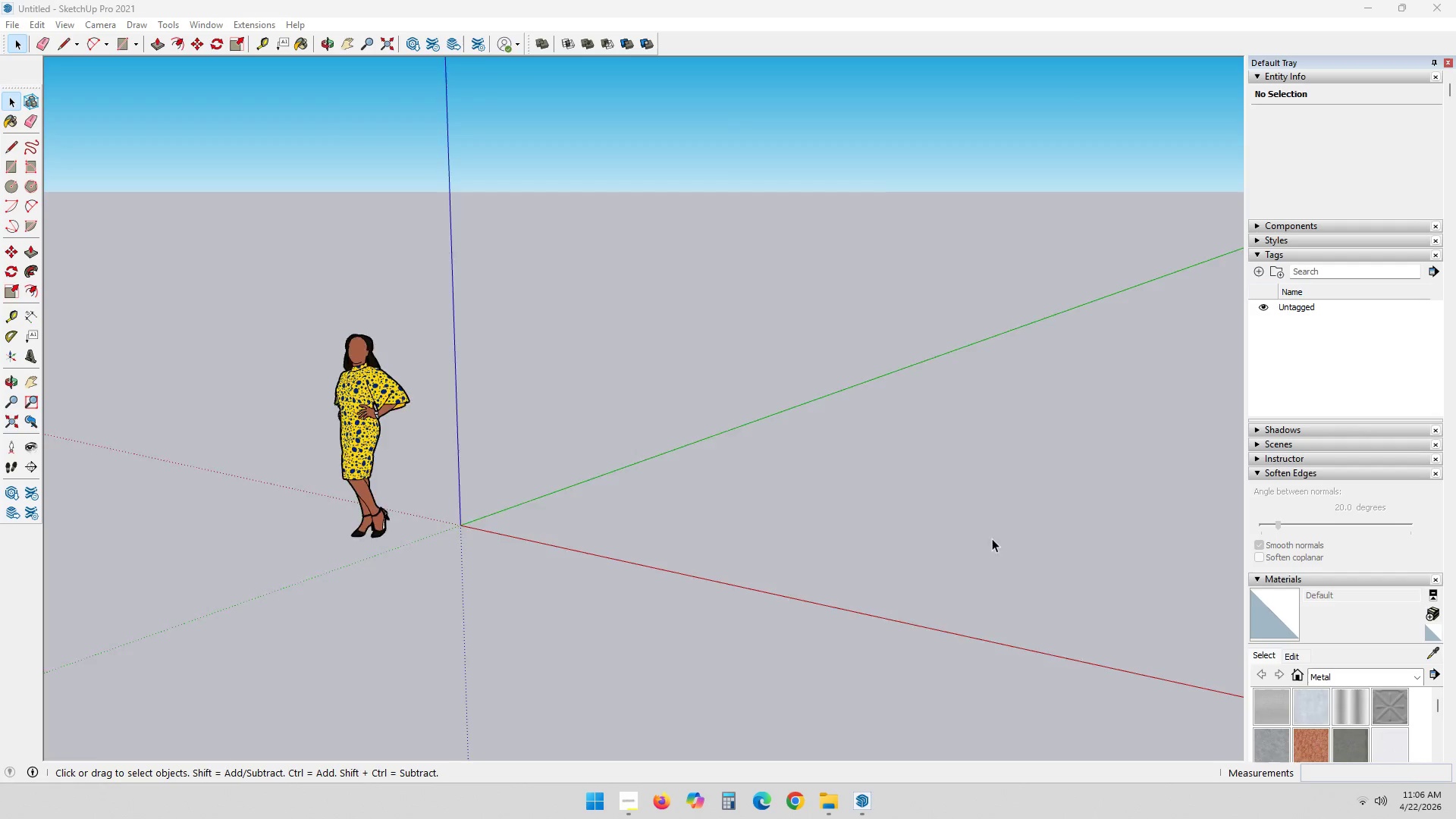 
hold_key(key=ShiftLeft, duration=0.47)
 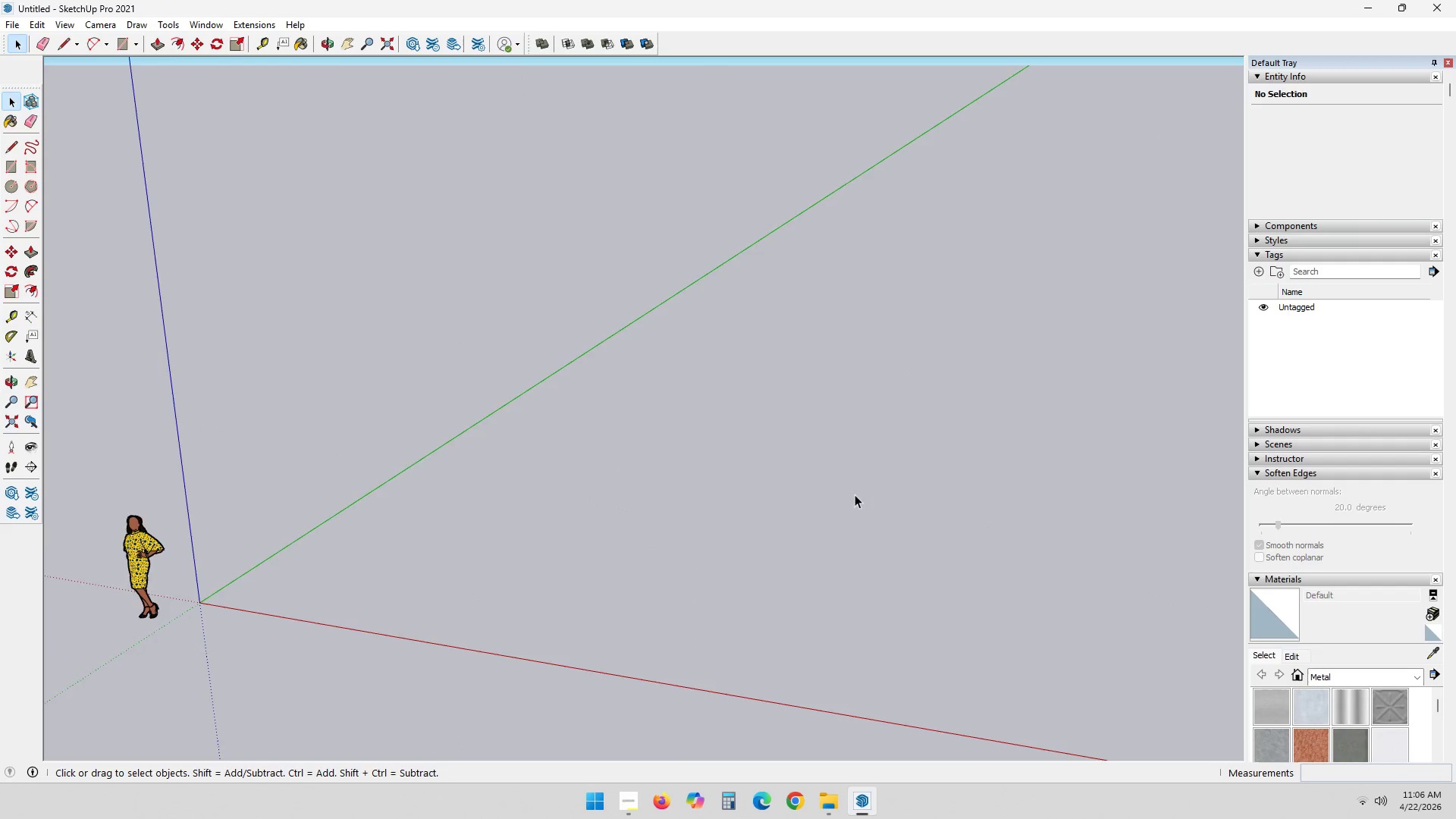 
scroll: coordinate [1001, 502], scroll_direction: down, amount: 8.0
 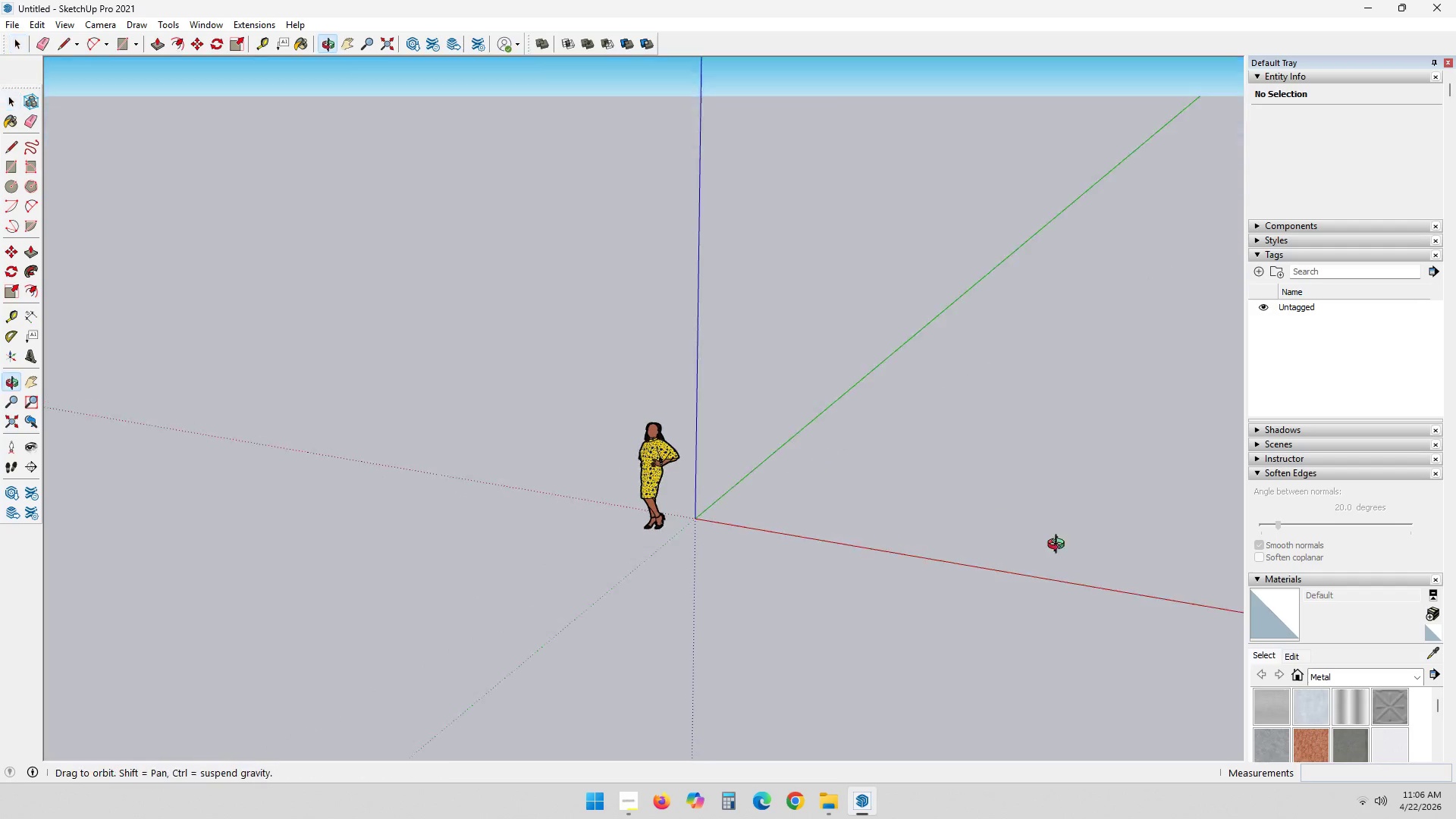 
hold_key(key=ShiftLeft, duration=0.33)
 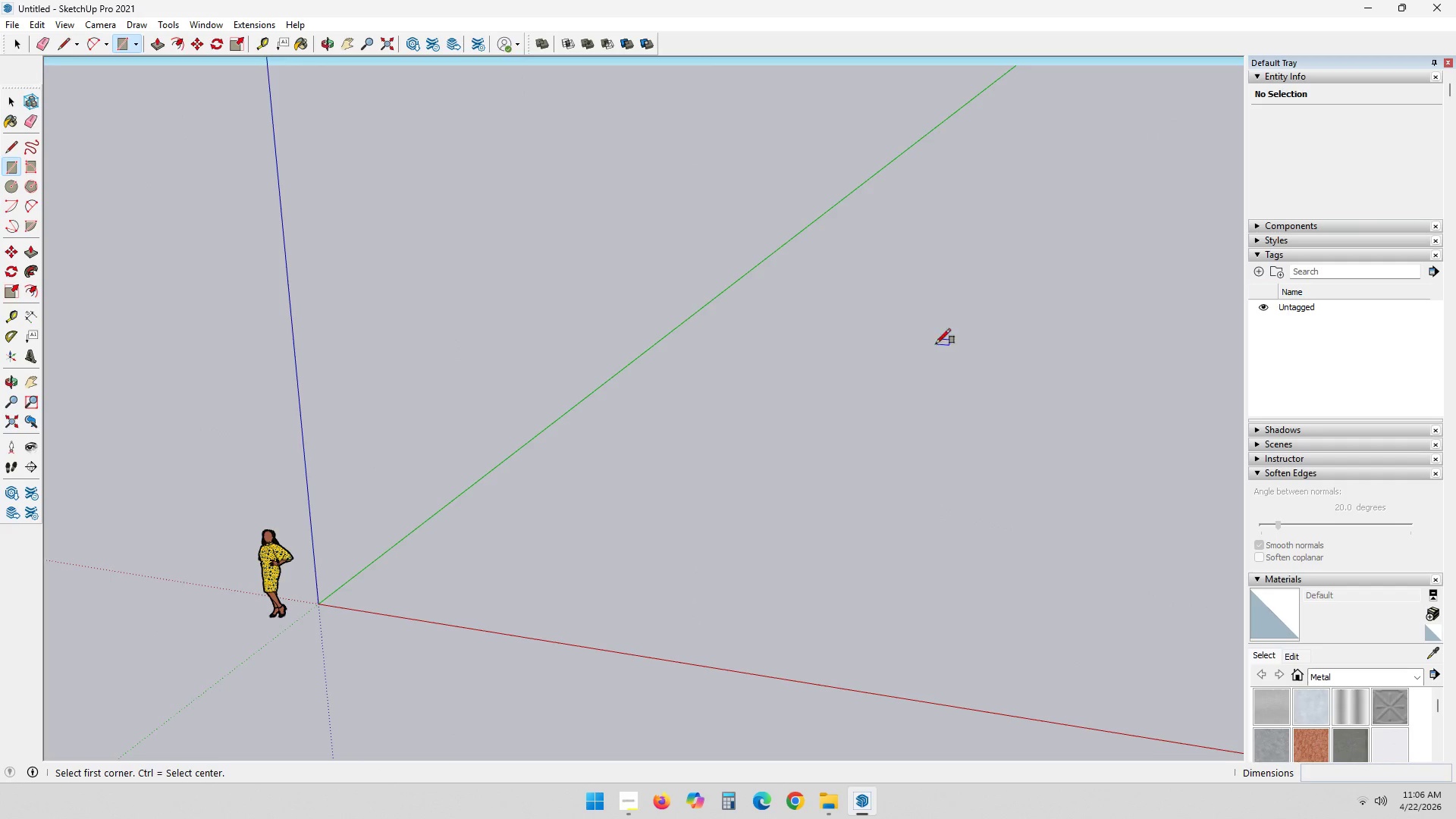 
key(R)
 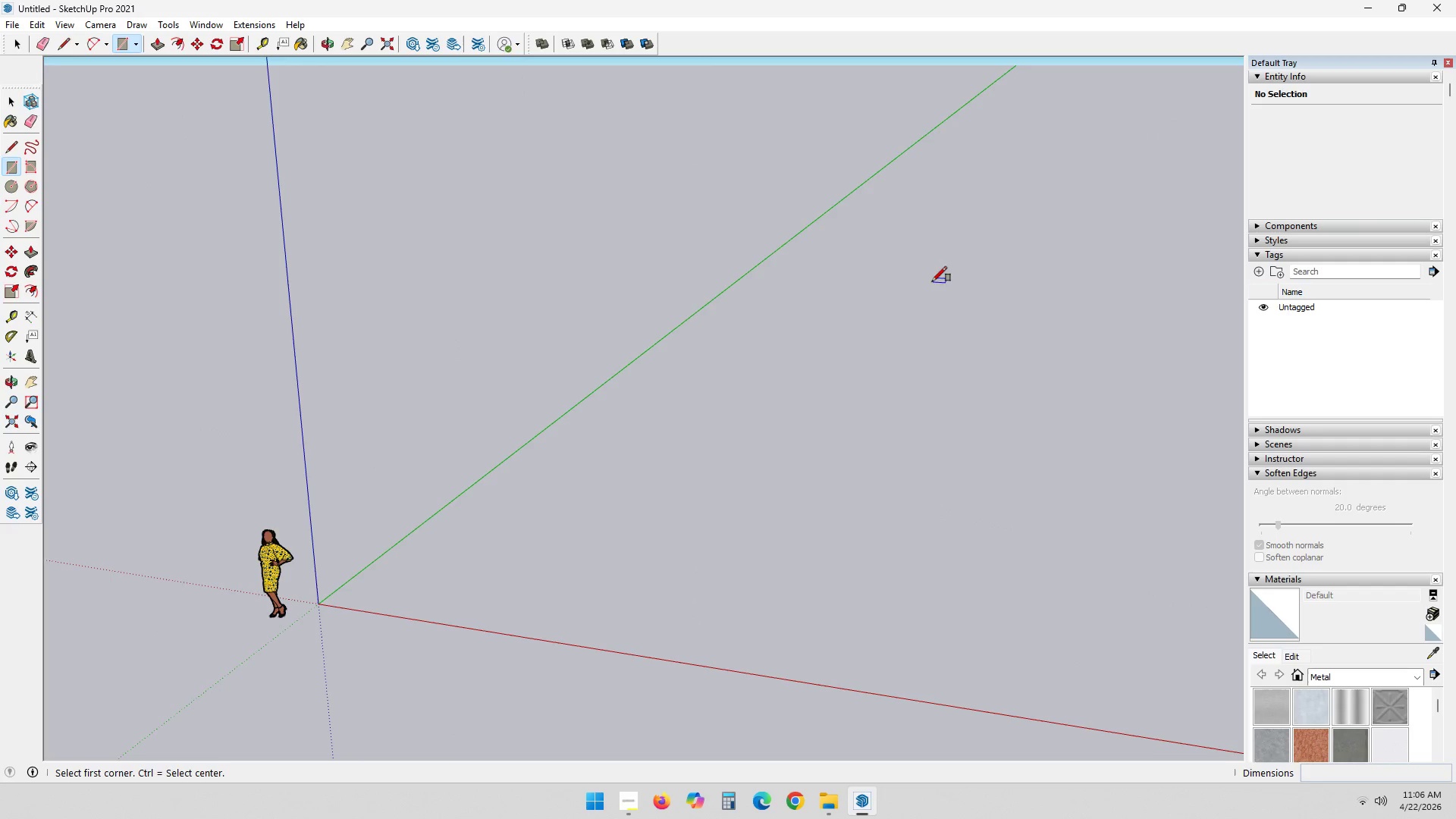 
scroll: coordinate [903, 488], scroll_direction: down, amount: 2.0
 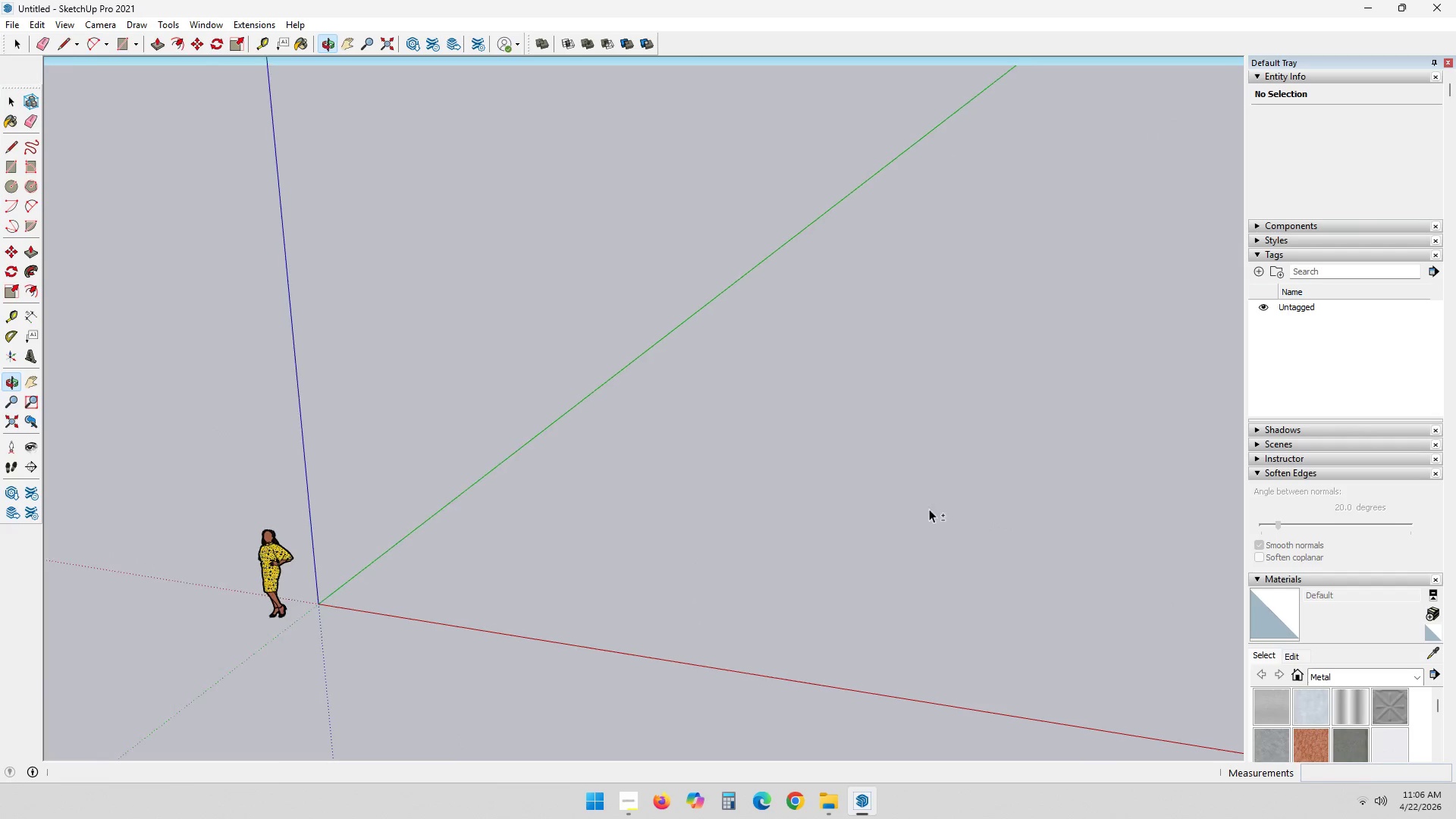 
left_click_drag(start_coordinate=[920, 278], to_coordinate=[937, 297])
 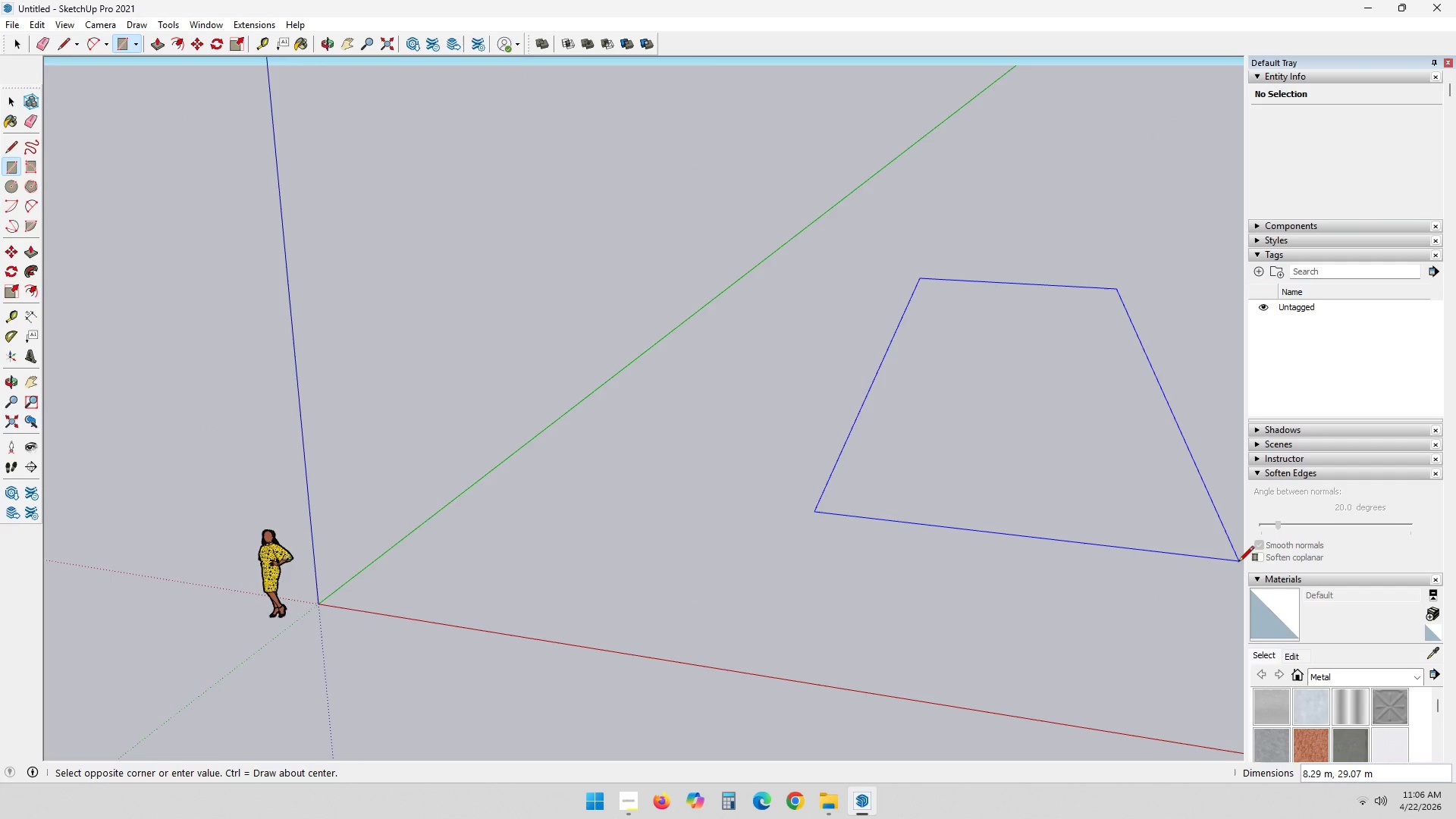 
key(Numpad2)
 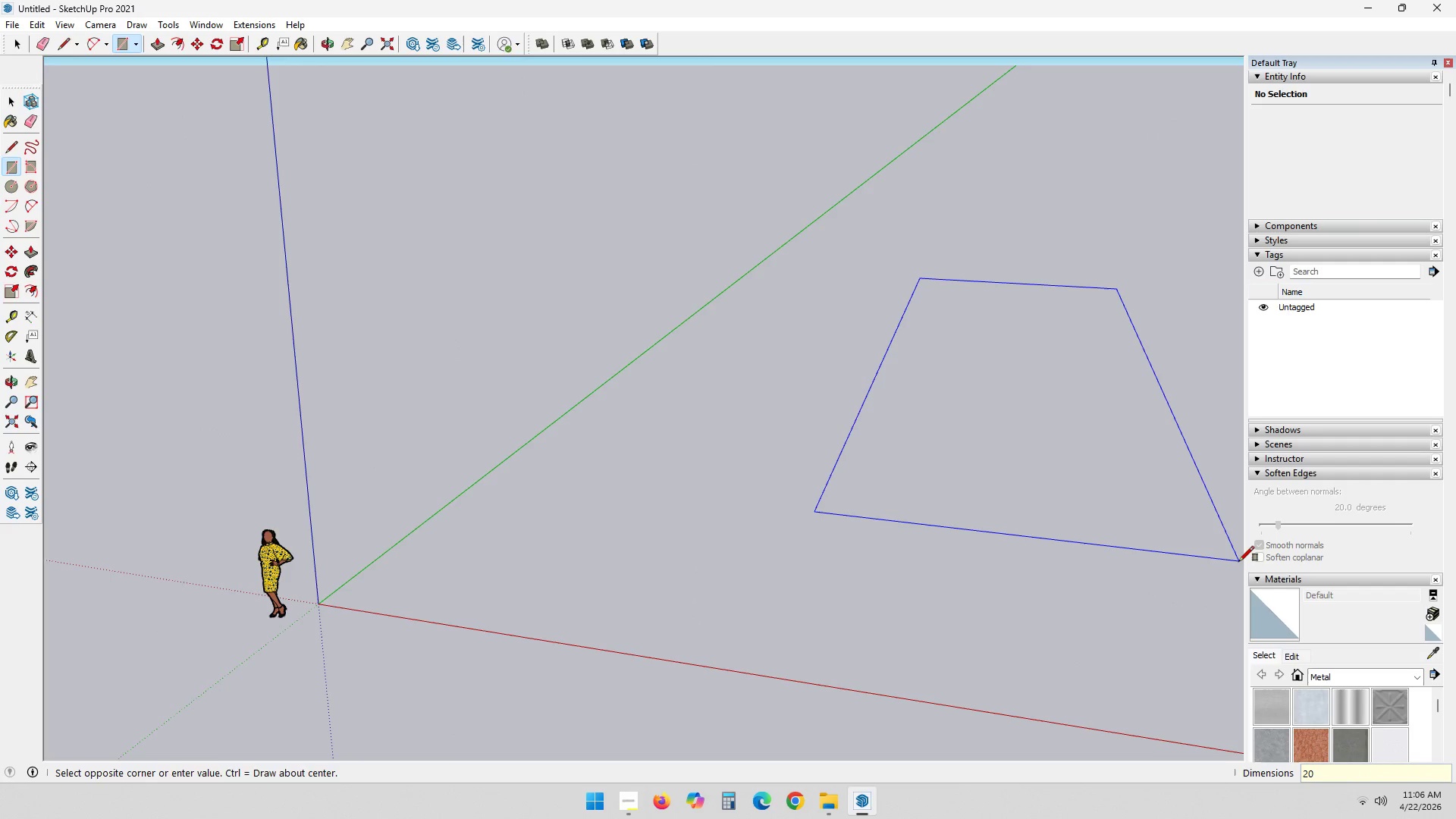 
key(Numpad0)
 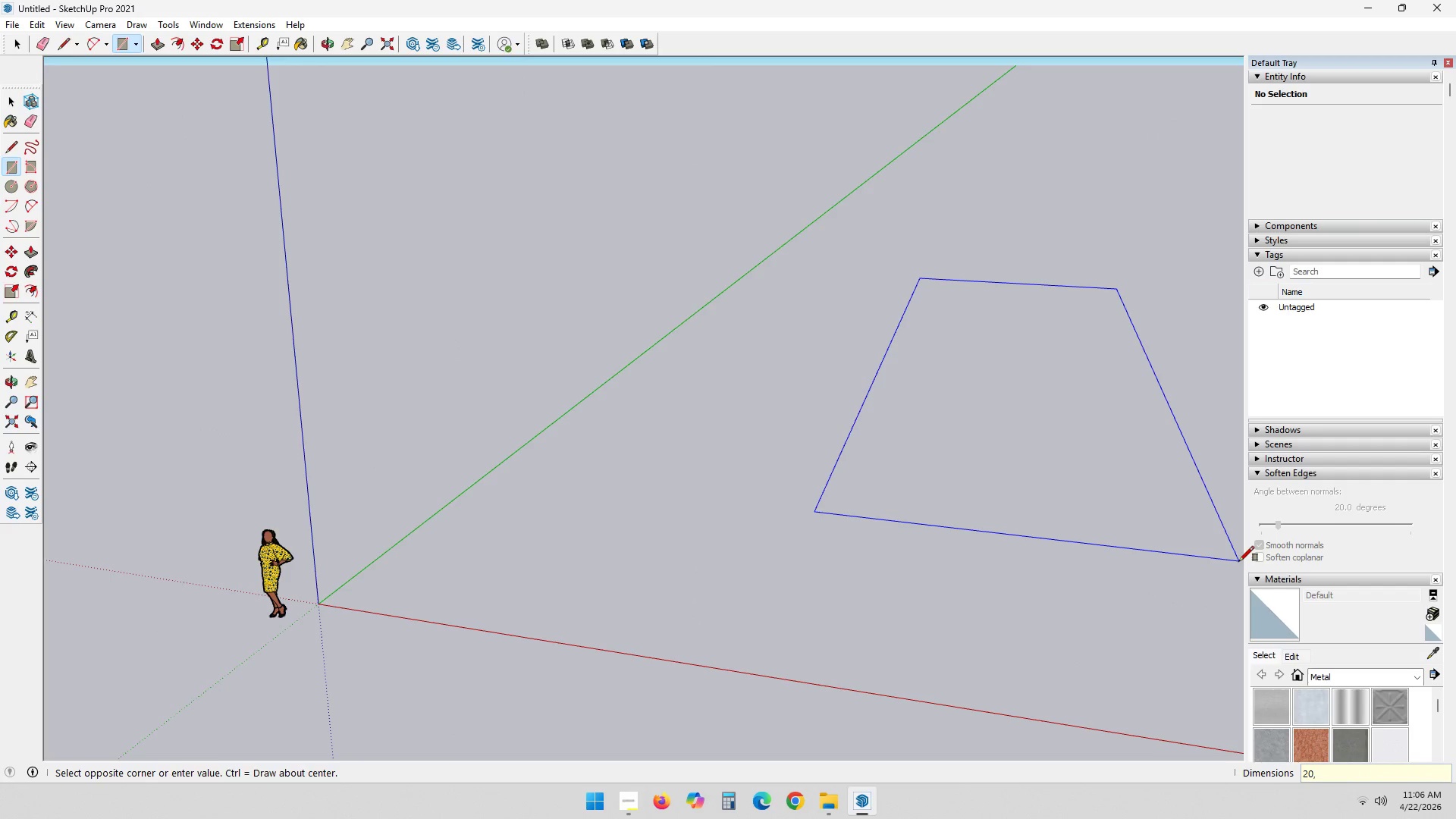 
key(Comma)
 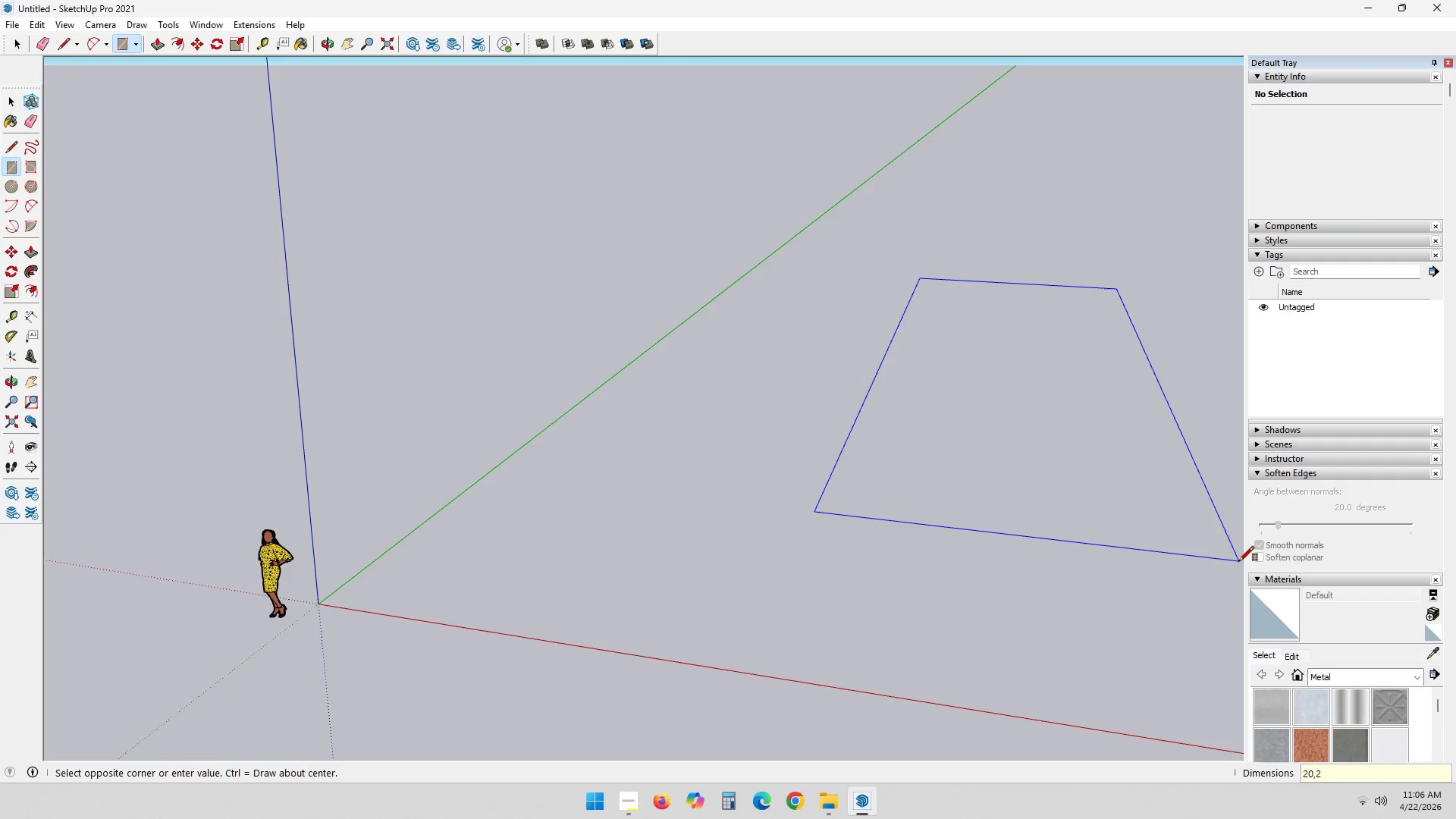 
key(Numpad2)
 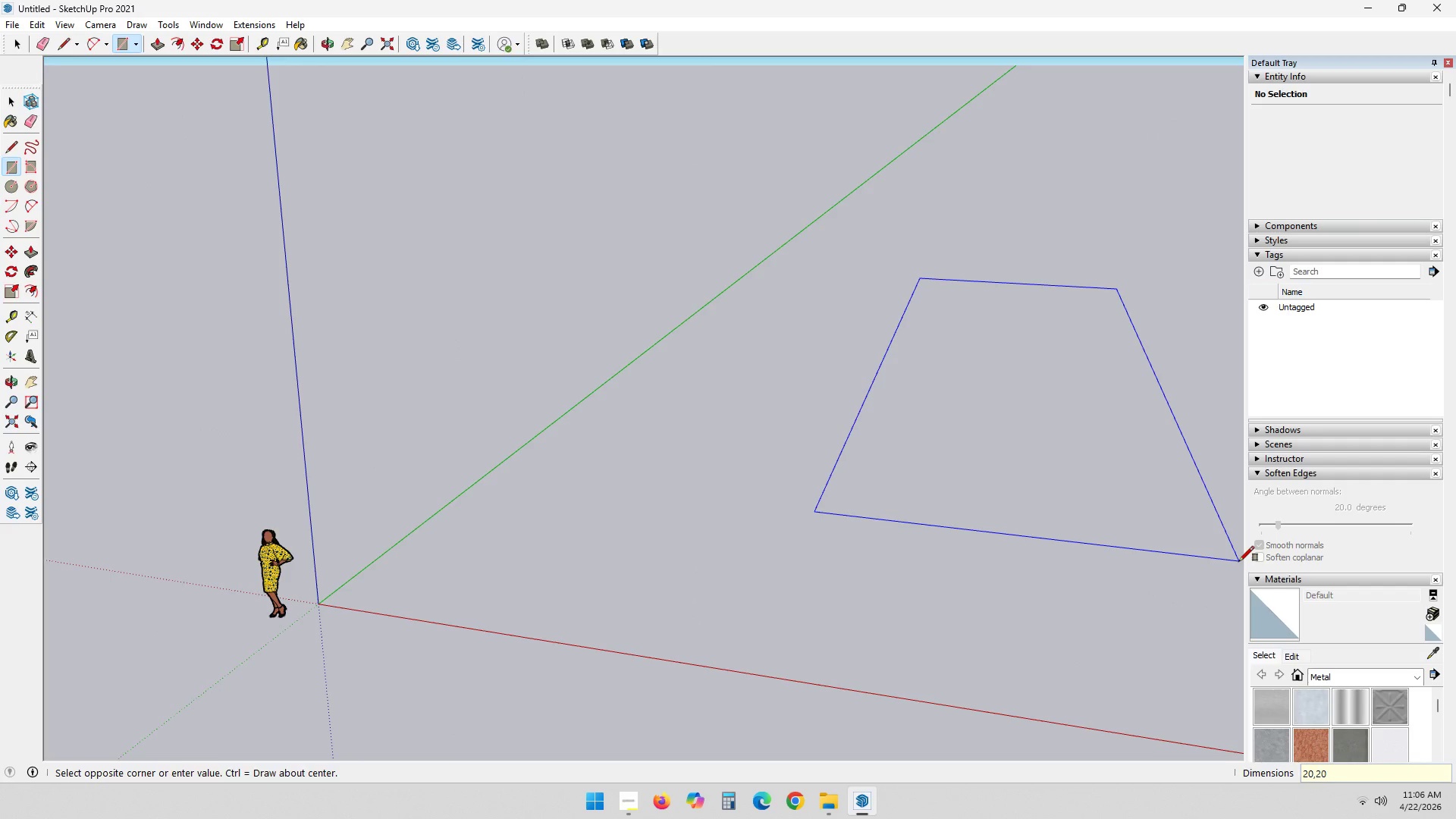 
key(Numpad0)
 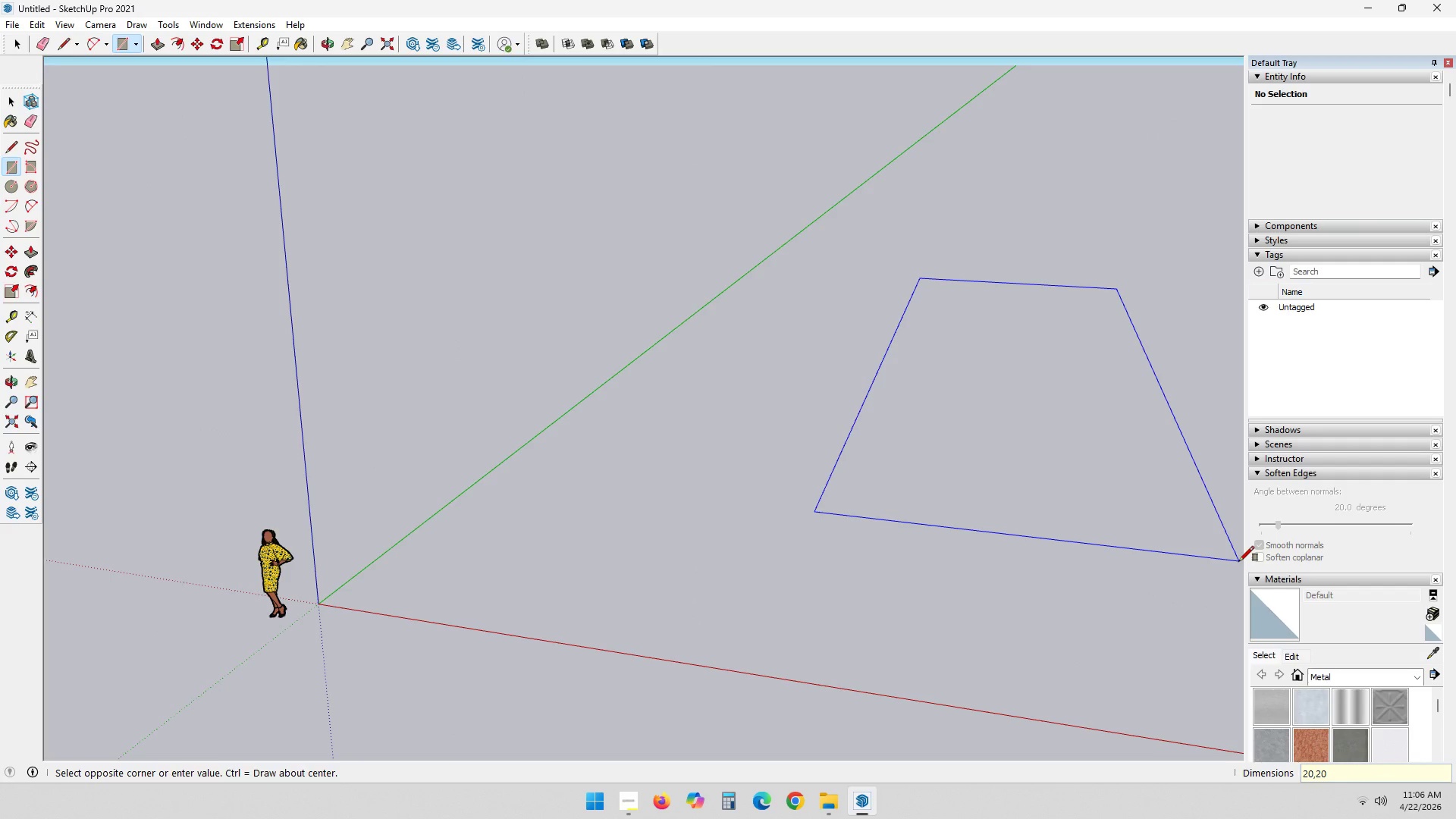 
key(NumpadEnter)
 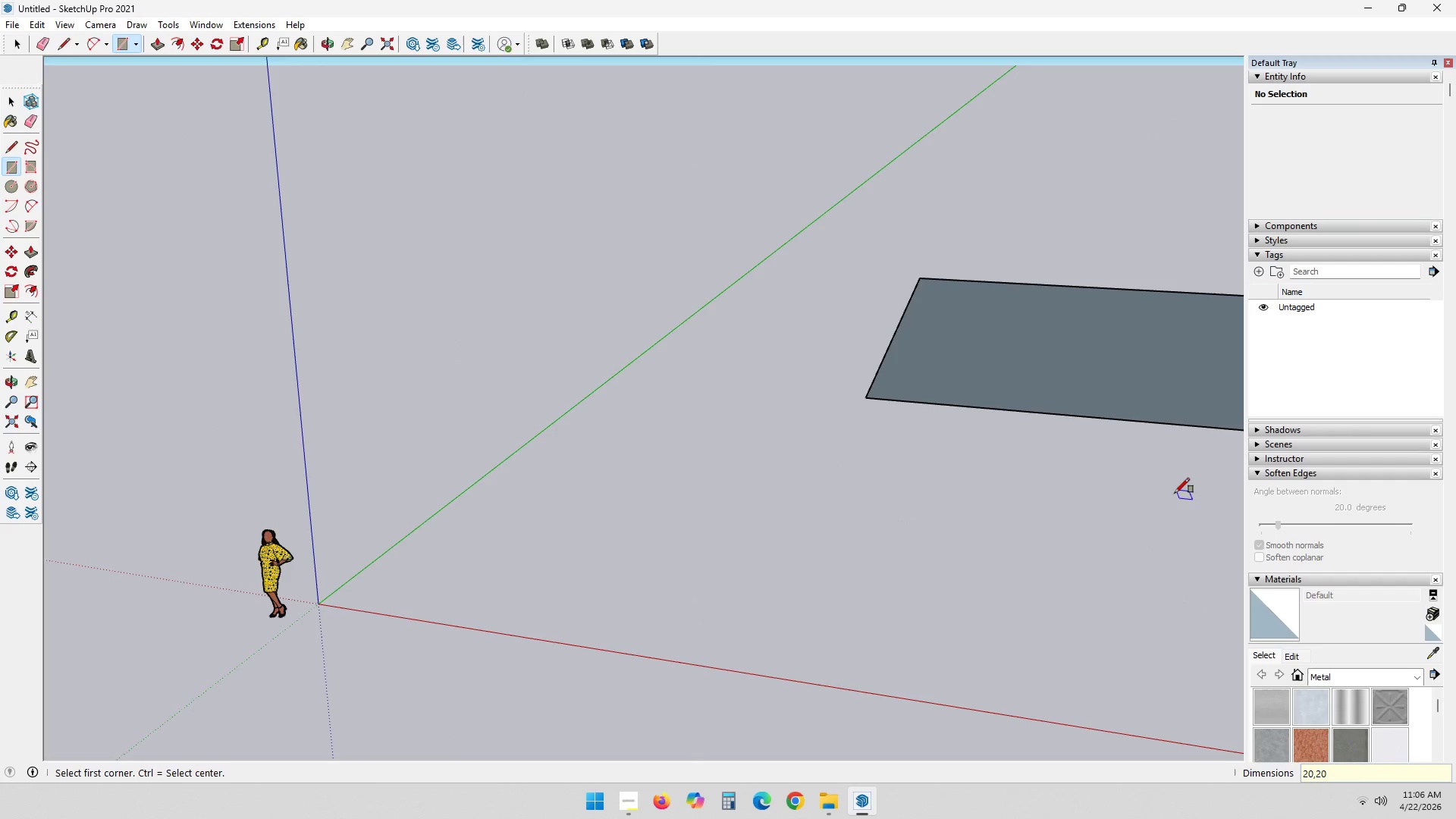 
key(Space)
 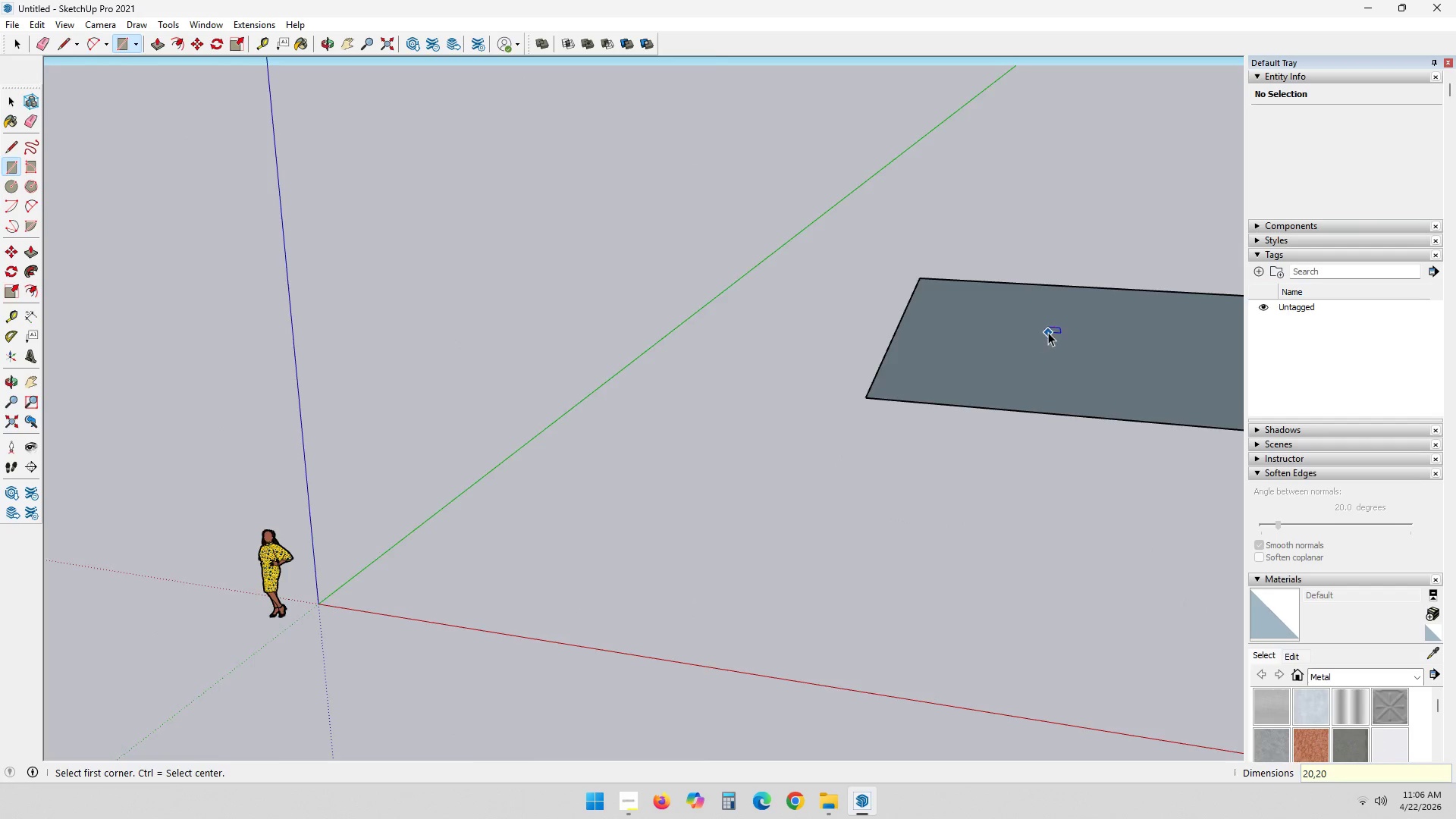 
key(Escape)
 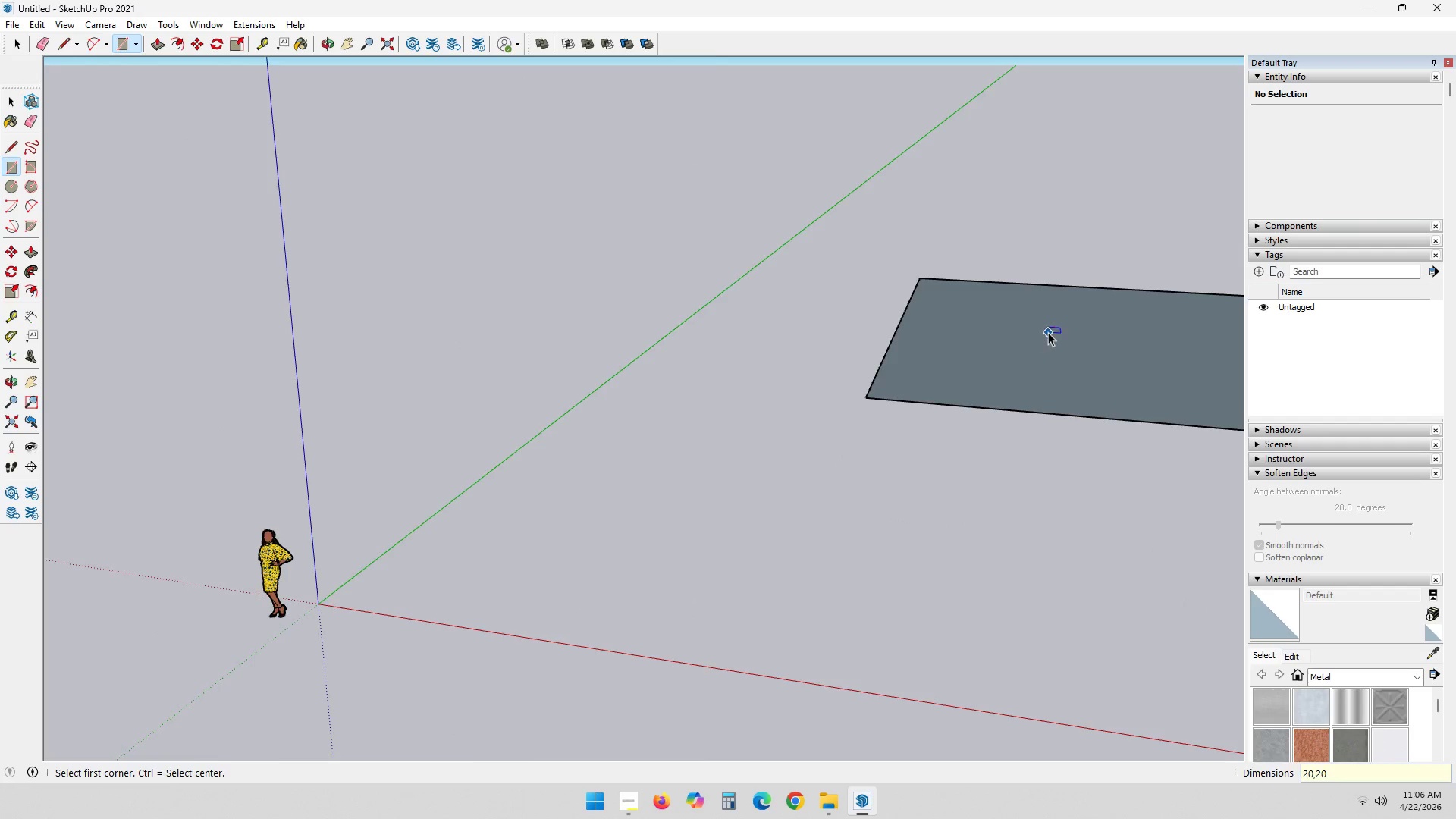 
scroll: coordinate [1049, 332], scroll_direction: down, amount: 5.0
 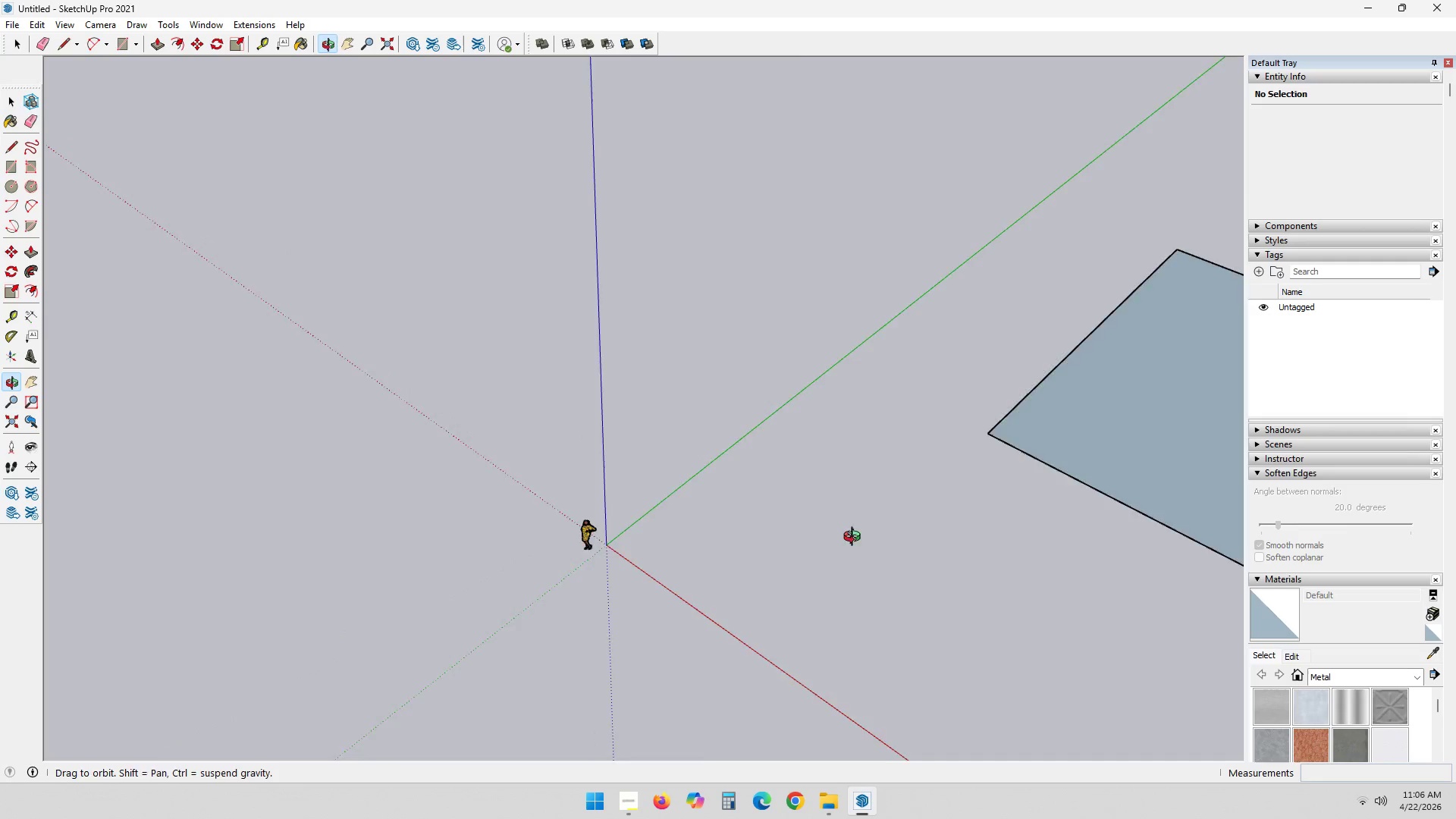 
hold_key(key=ShiftLeft, duration=0.36)
 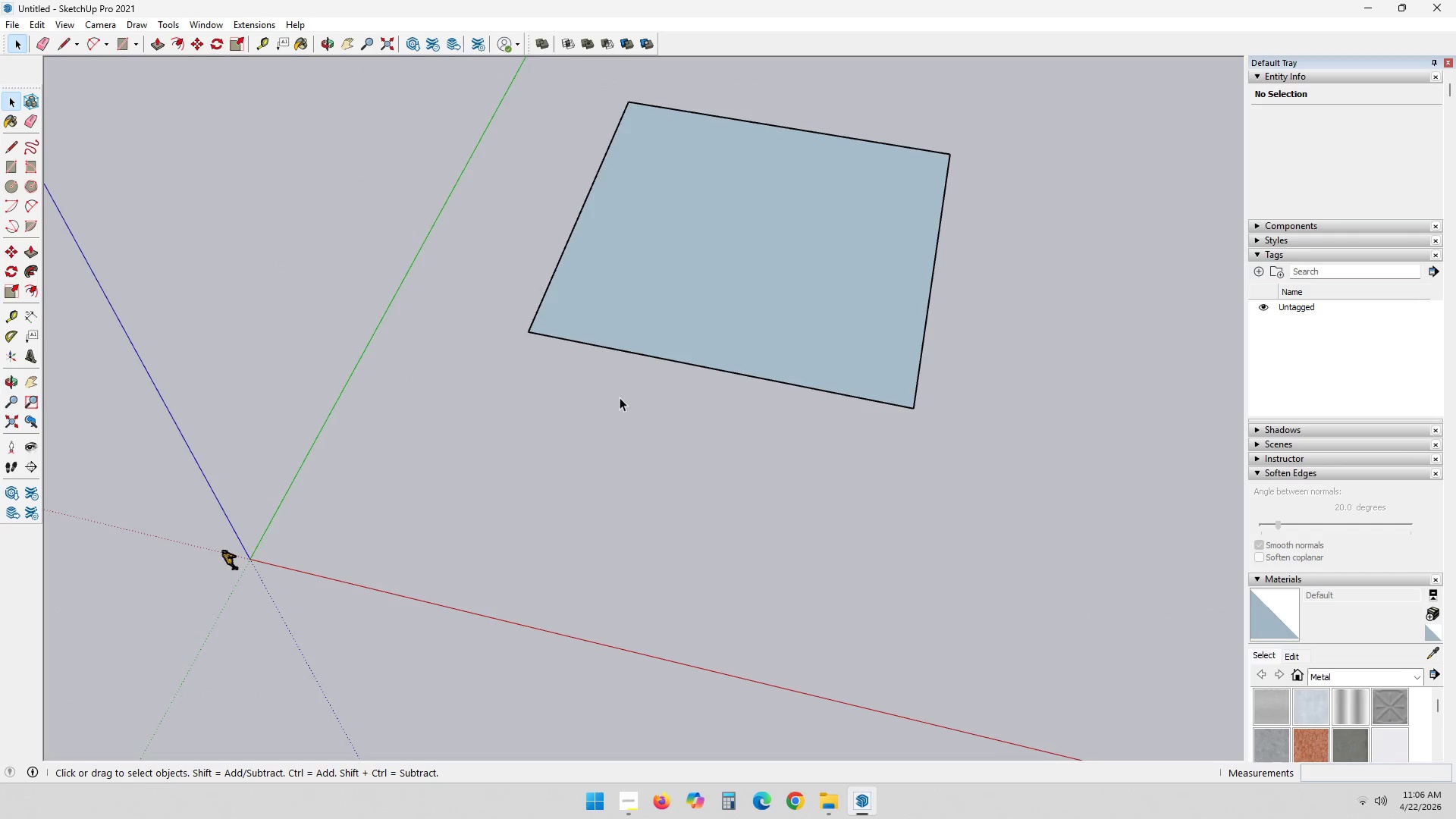 
key(T)
 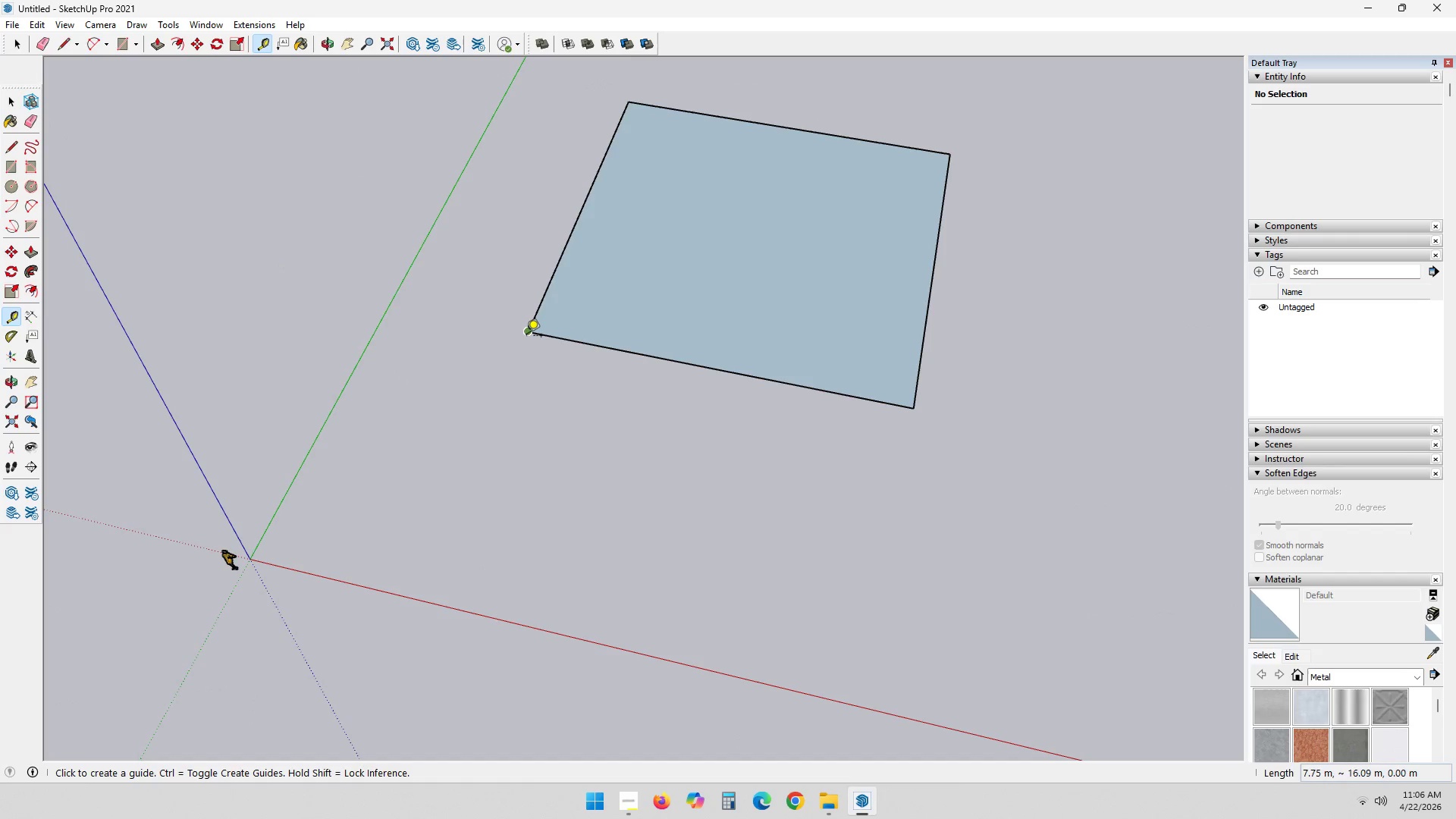 
left_click_drag(start_coordinate=[529, 331], to_coordinate=[538, 331])
 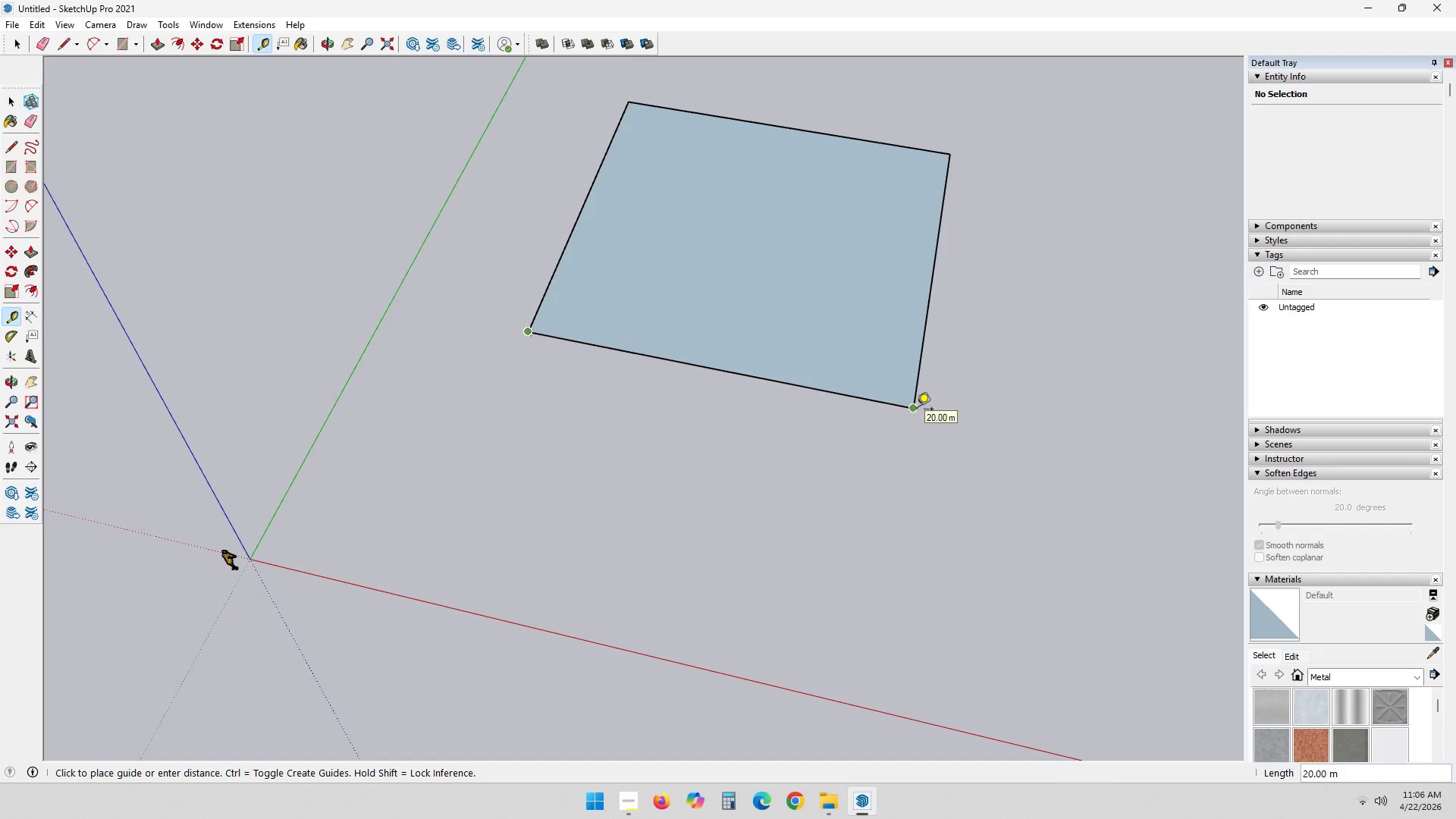 
key(Escape)
 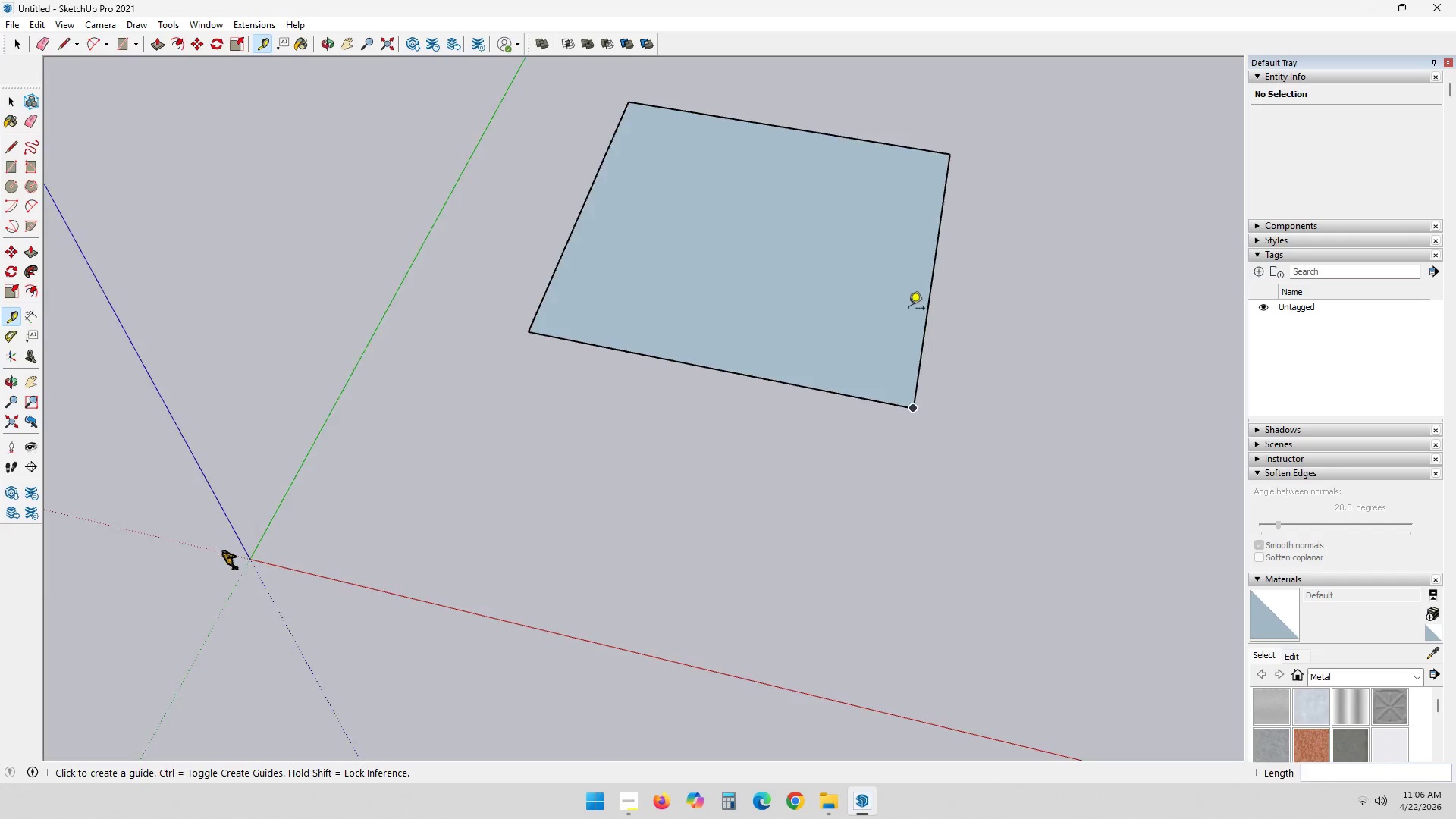 
scroll: coordinate [896, 282], scroll_direction: up, amount: 5.0
 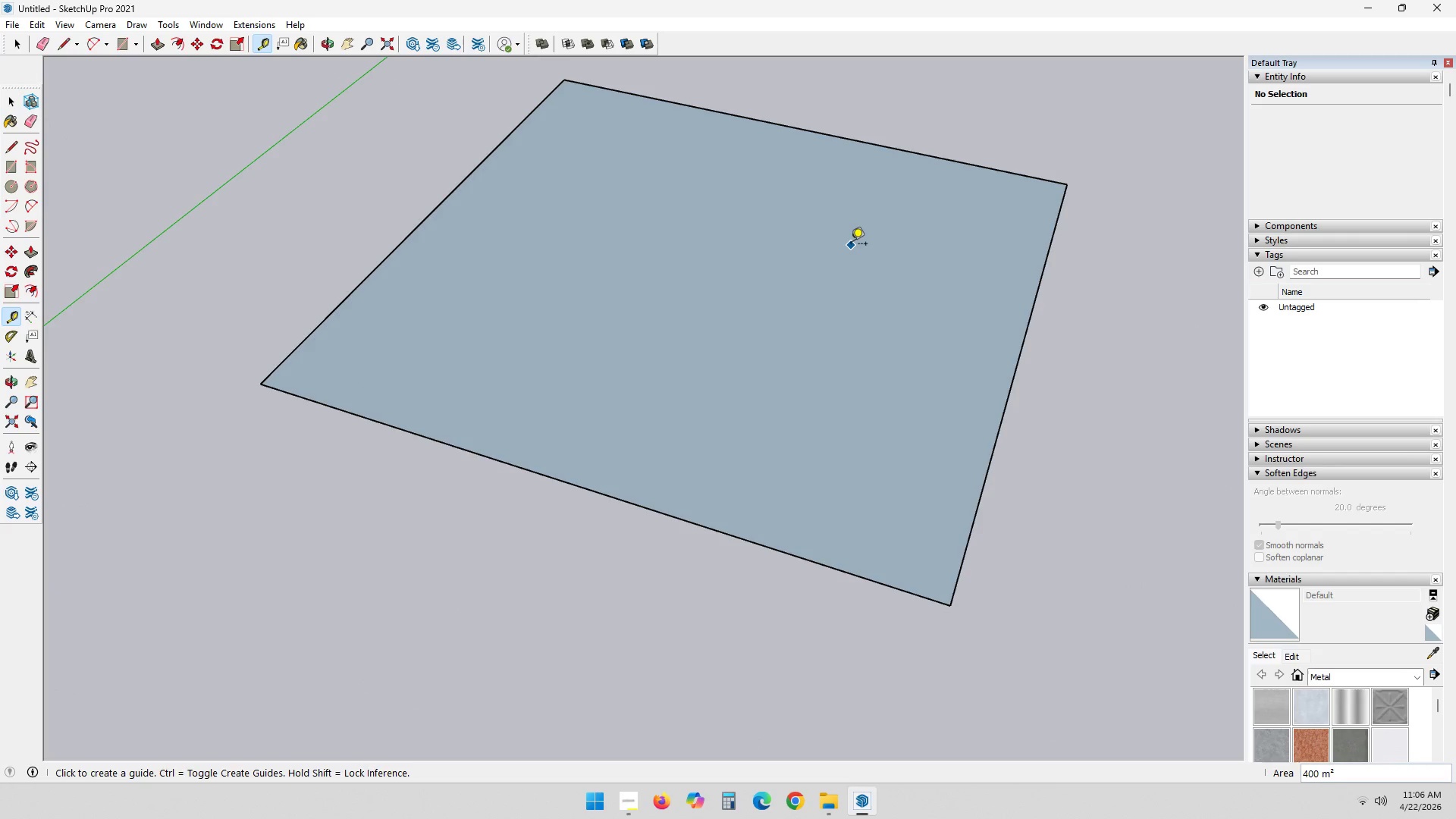 
scroll: coordinate [915, 292], scroll_direction: down, amount: 4.0
 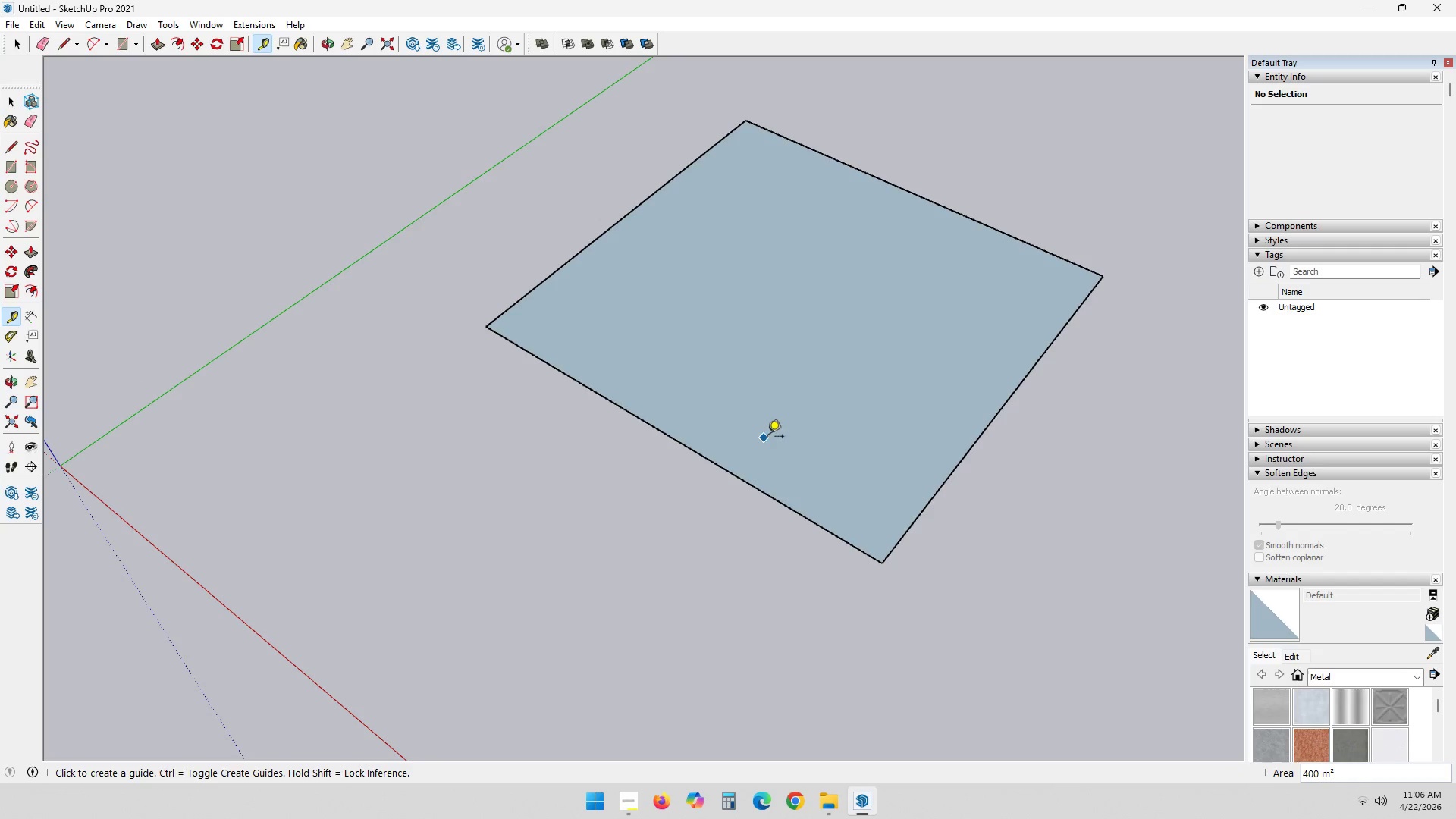 
key(Space)
 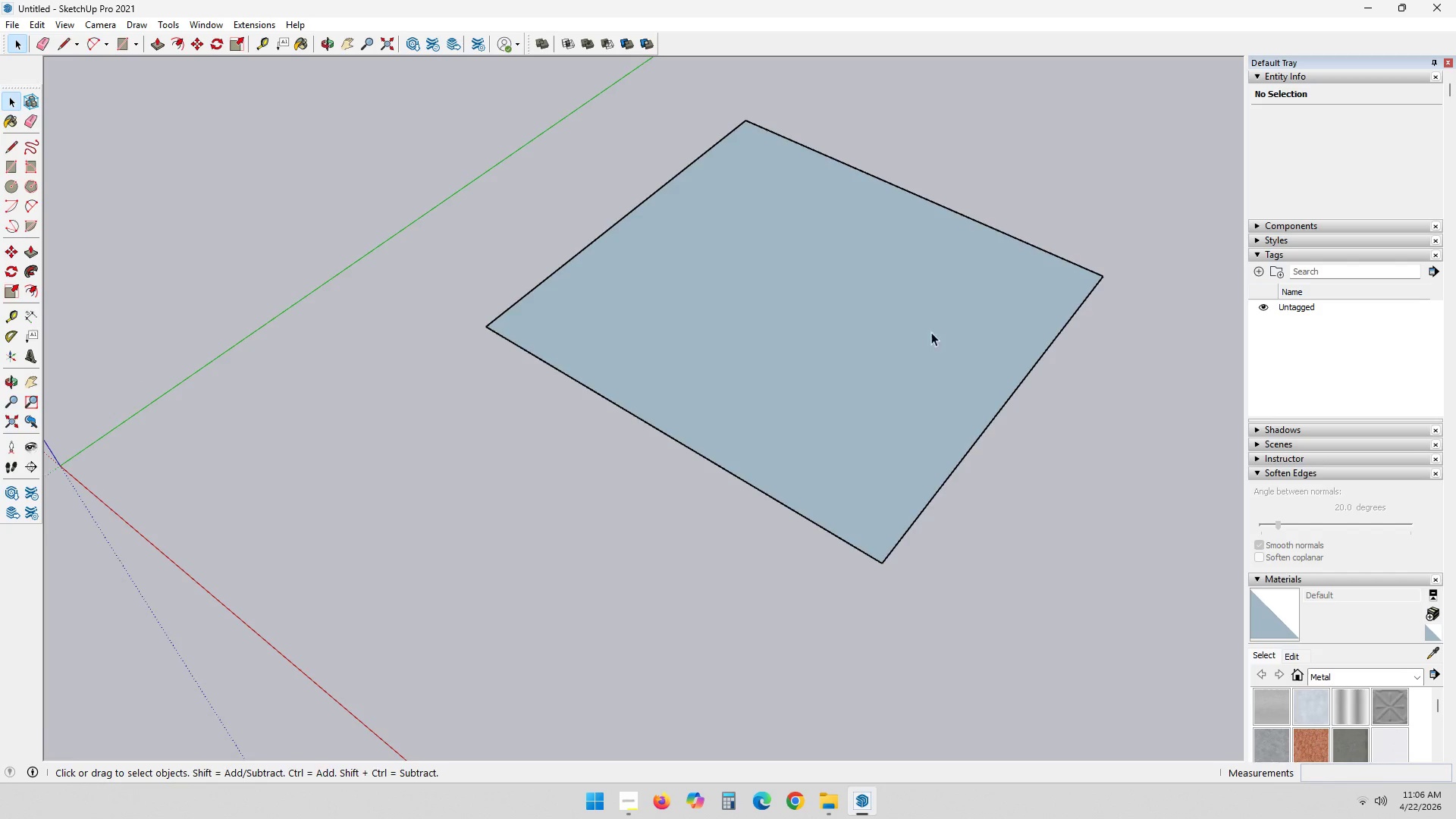 
scroll: coordinate [926, 344], scroll_direction: up, amount: 2.0
 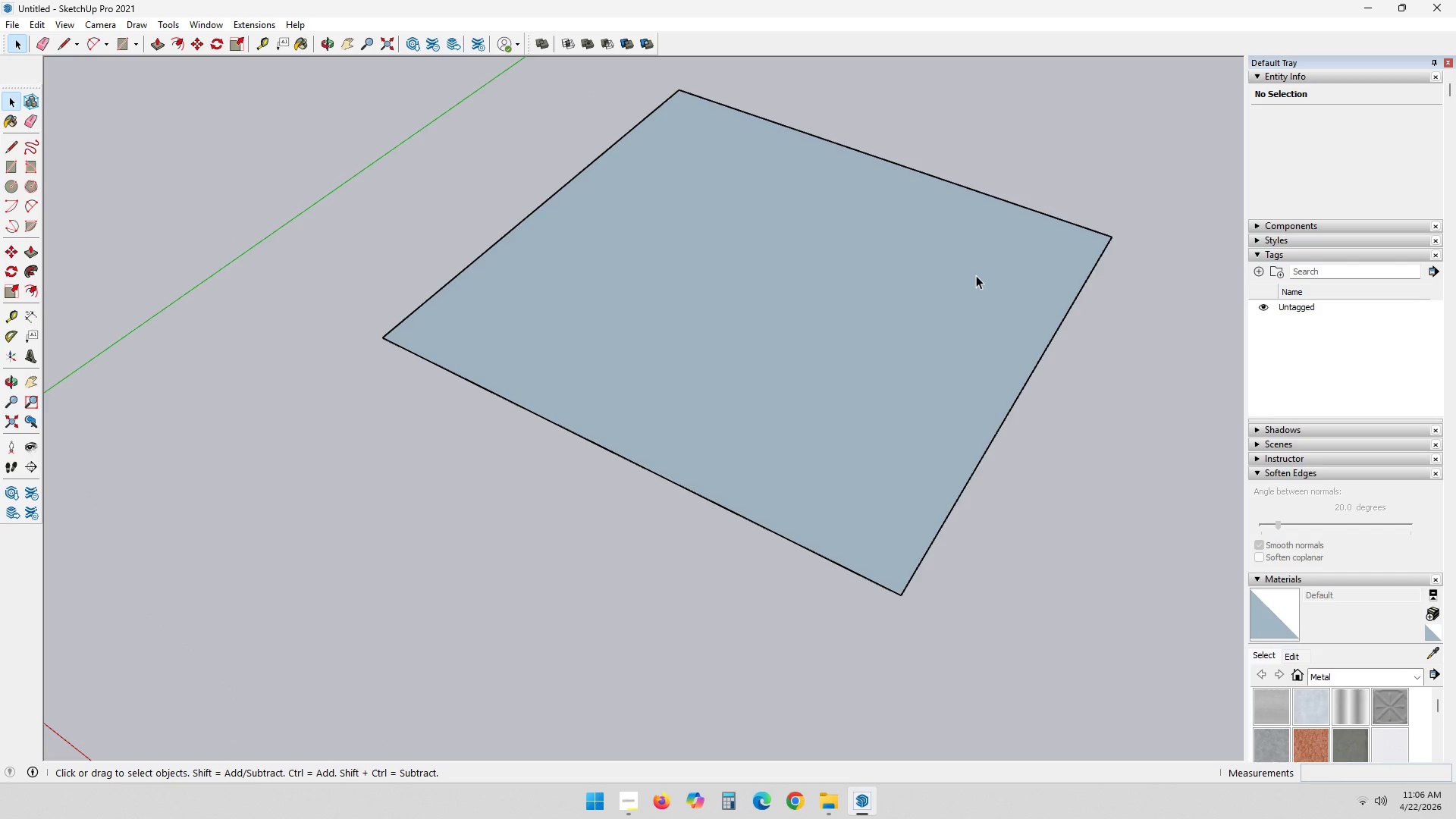 
scroll: coordinate [881, 339], scroll_direction: down, amount: 2.0
 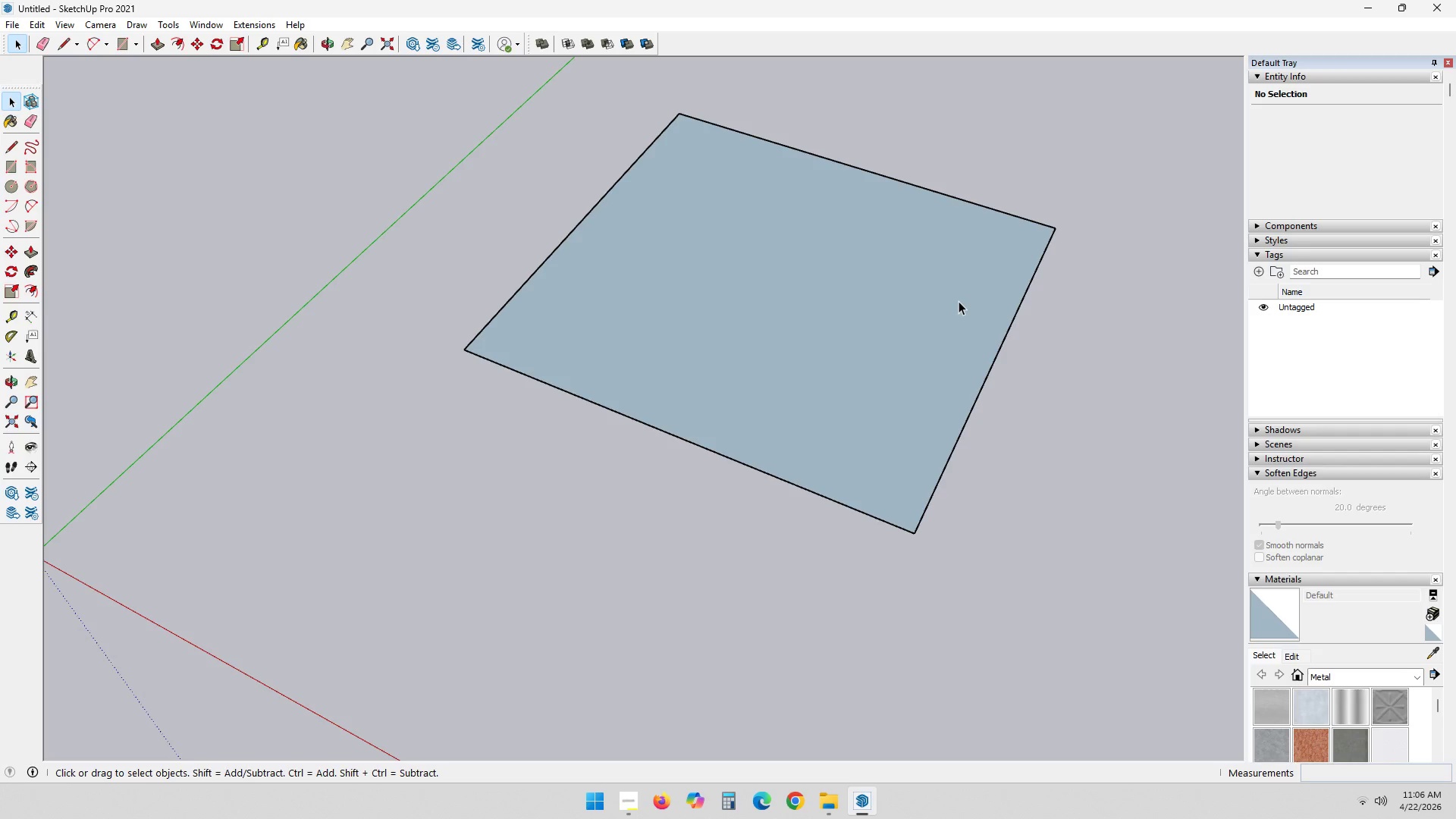 
wait(19.32)
 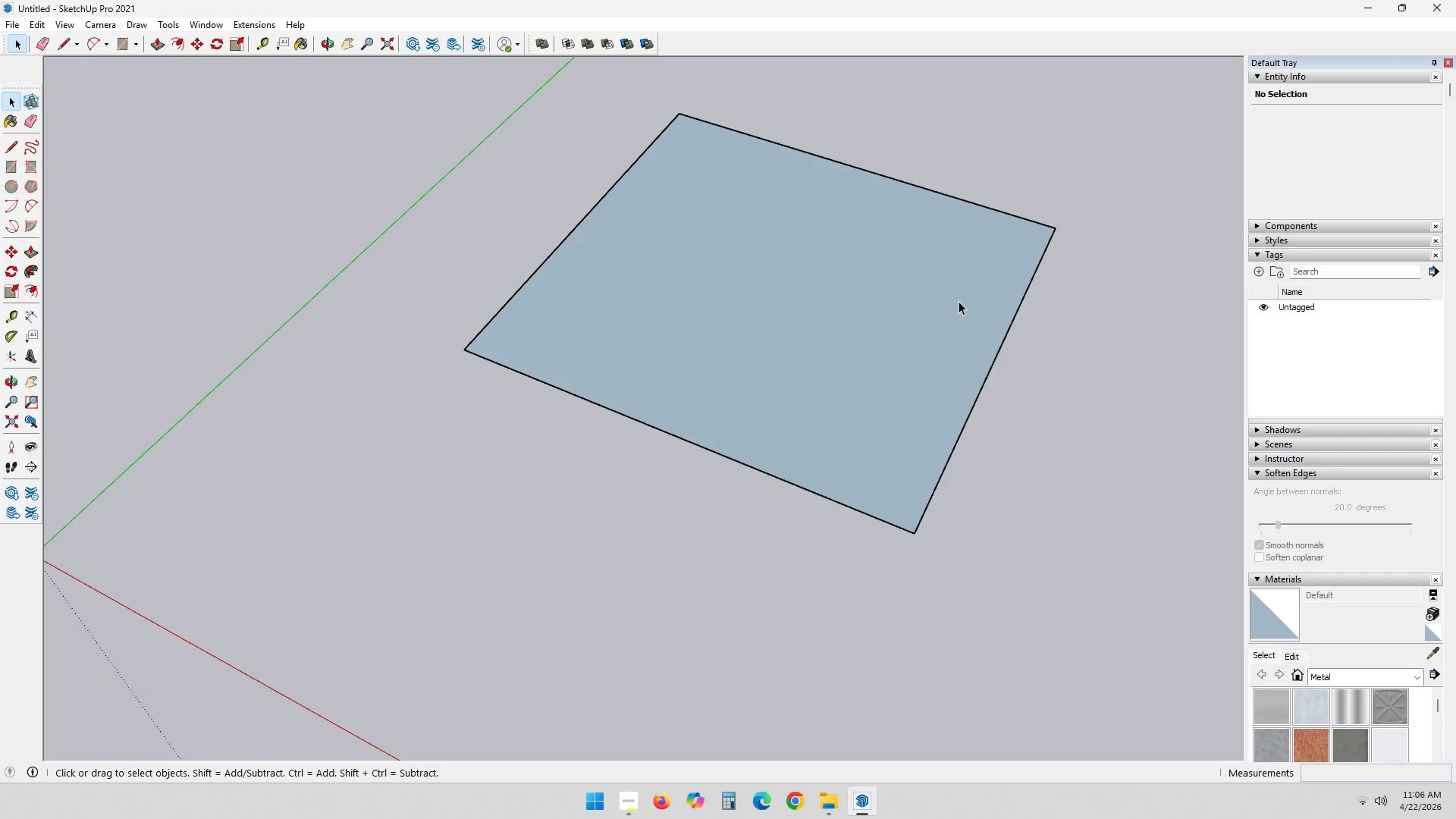 
left_click([803, 299])
 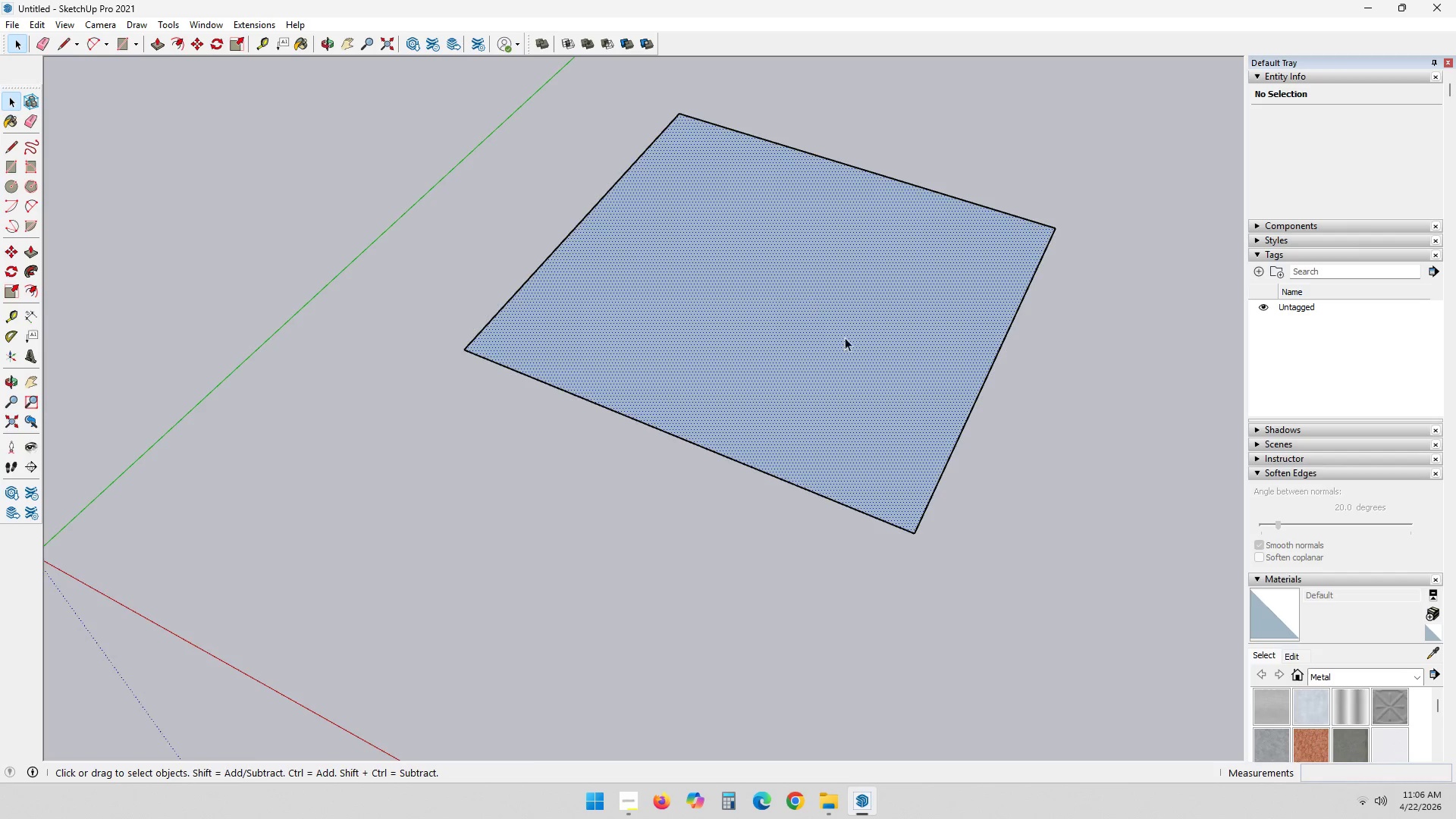 
scroll: coordinate [852, 346], scroll_direction: down, amount: 2.0
 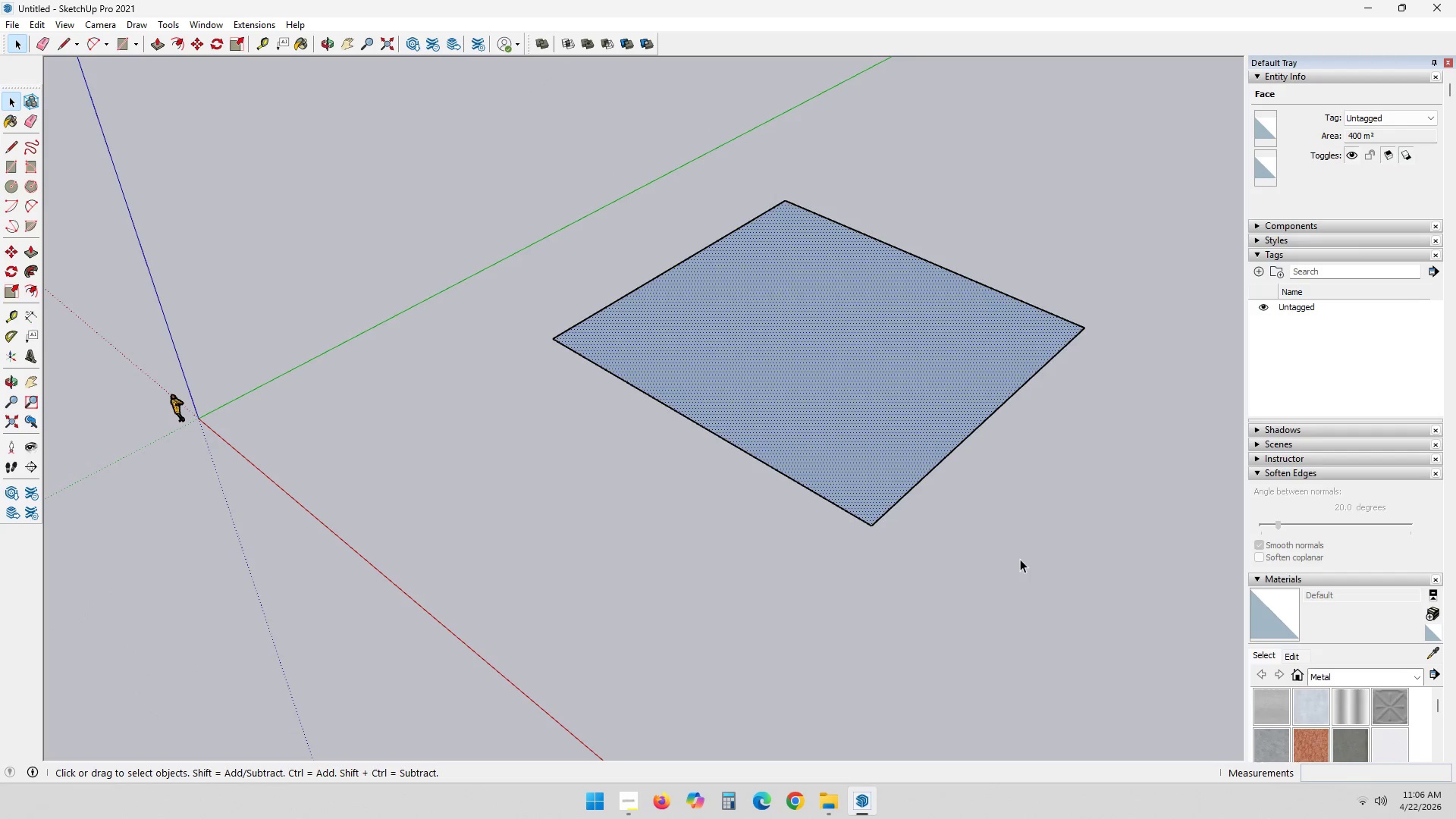 
scroll: coordinate [812, 436], scroll_direction: up, amount: 8.0
 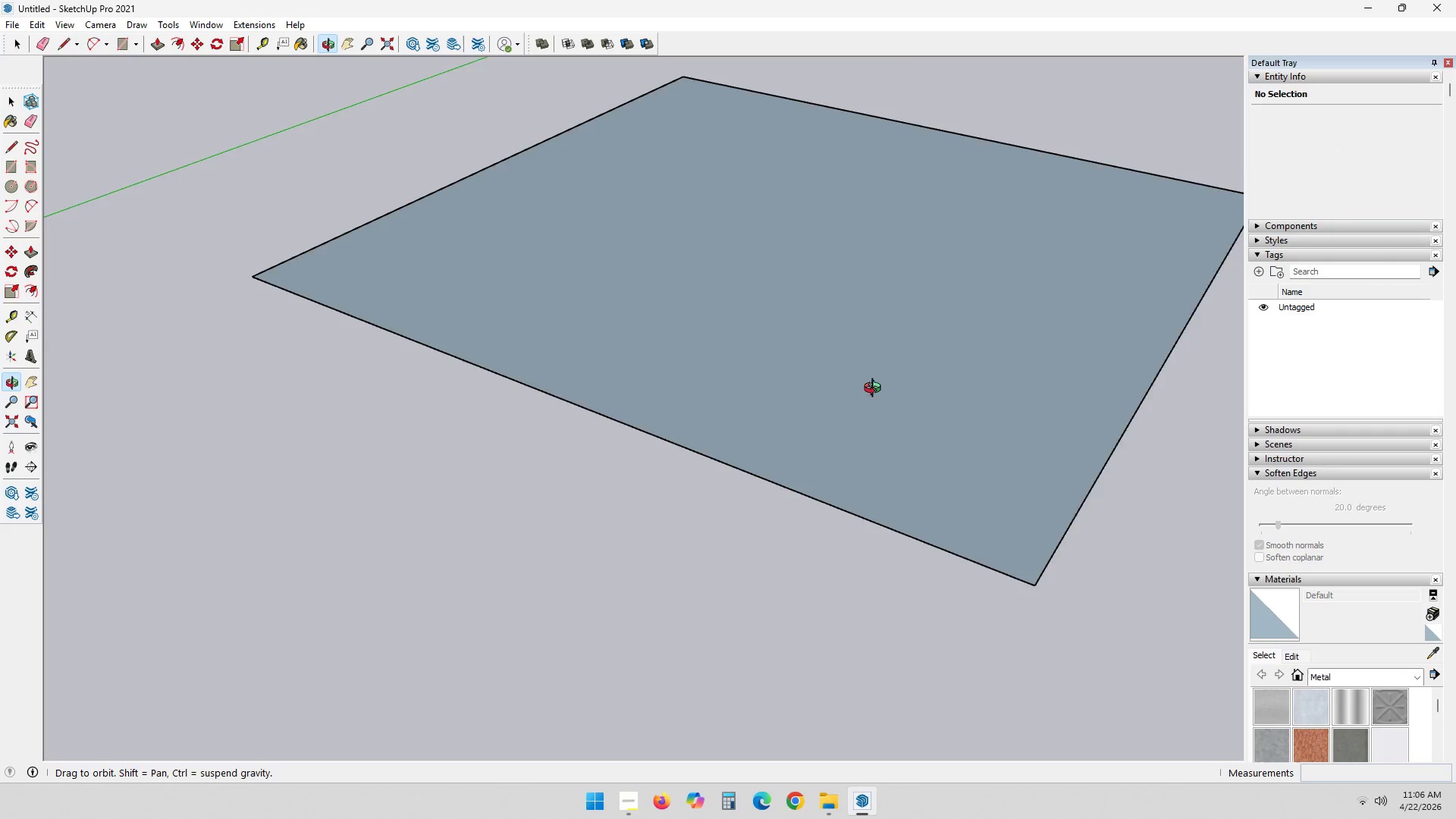 
scroll: coordinate [900, 414], scroll_direction: down, amount: 5.0
 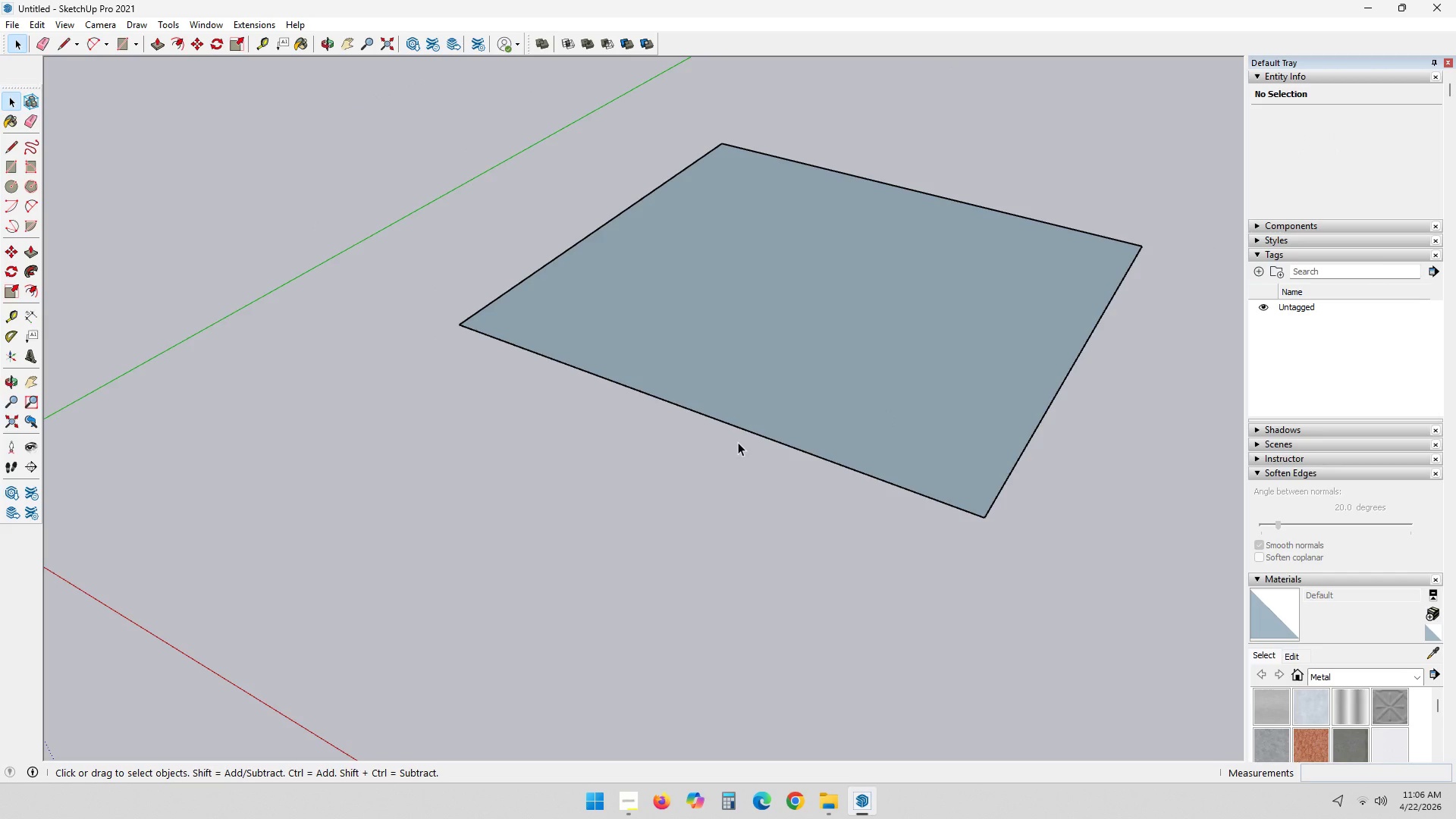 
key(L)
 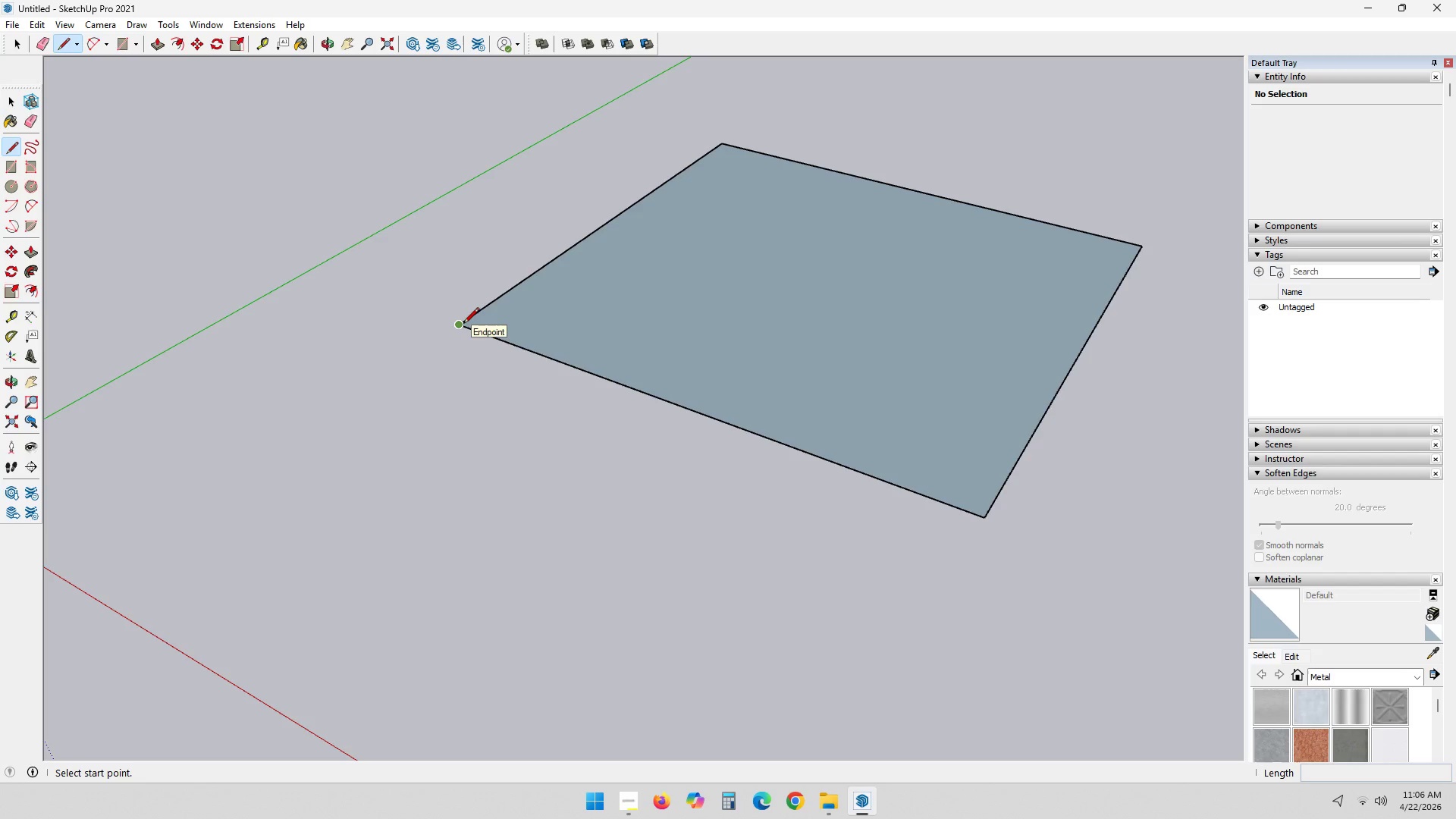 
key(Space)
 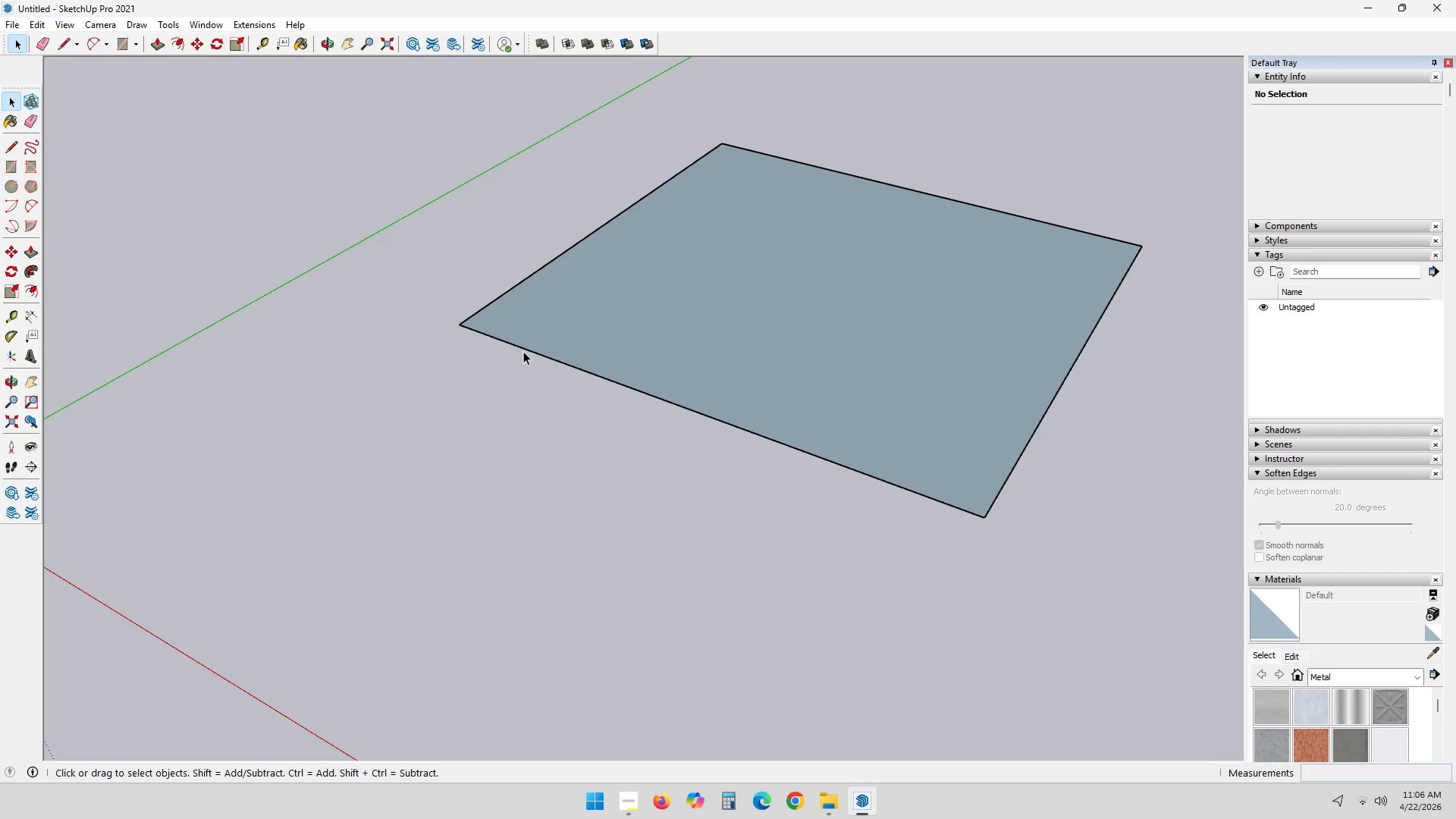 
left_click([526, 351])
 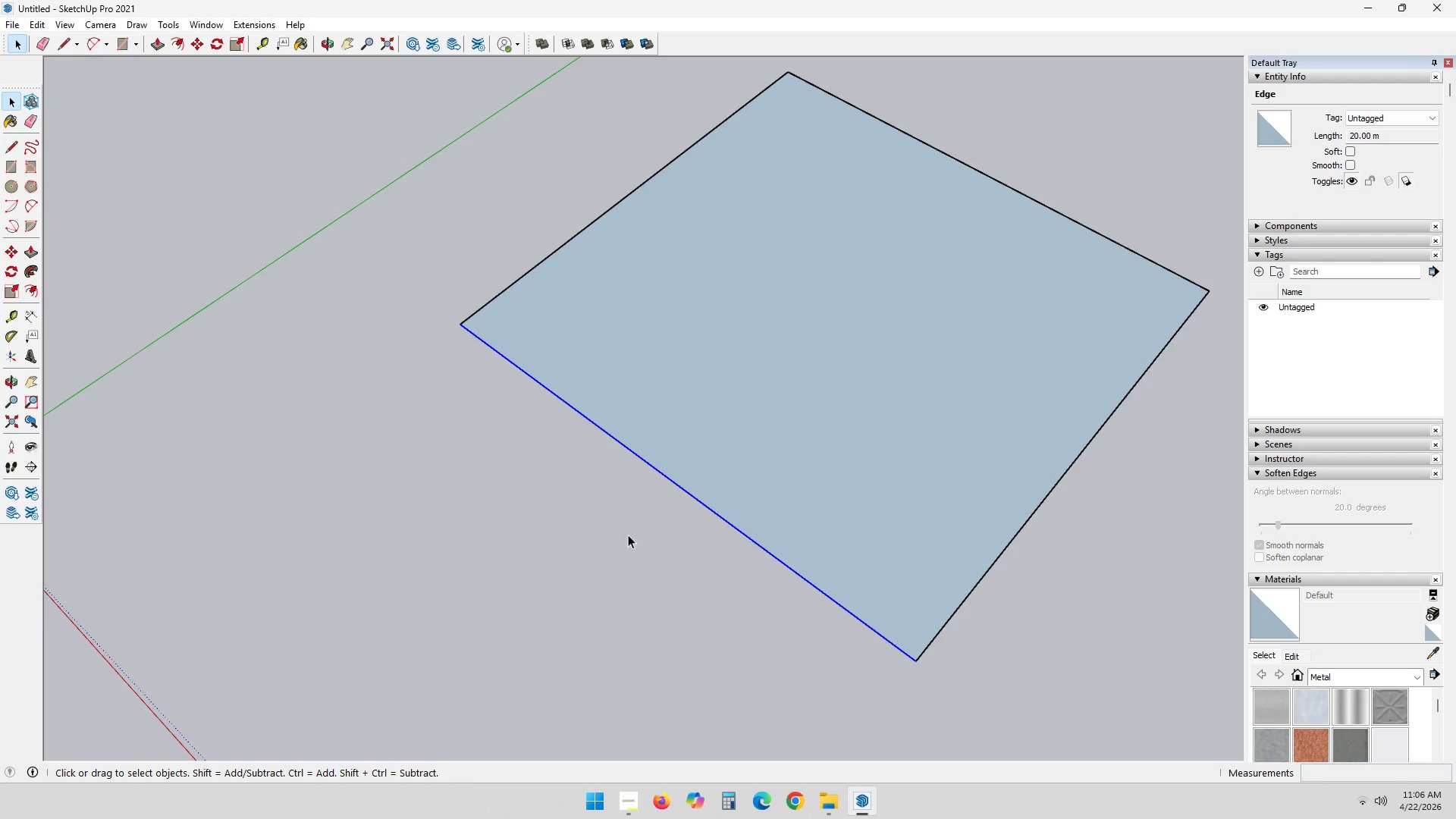 
key(M)
 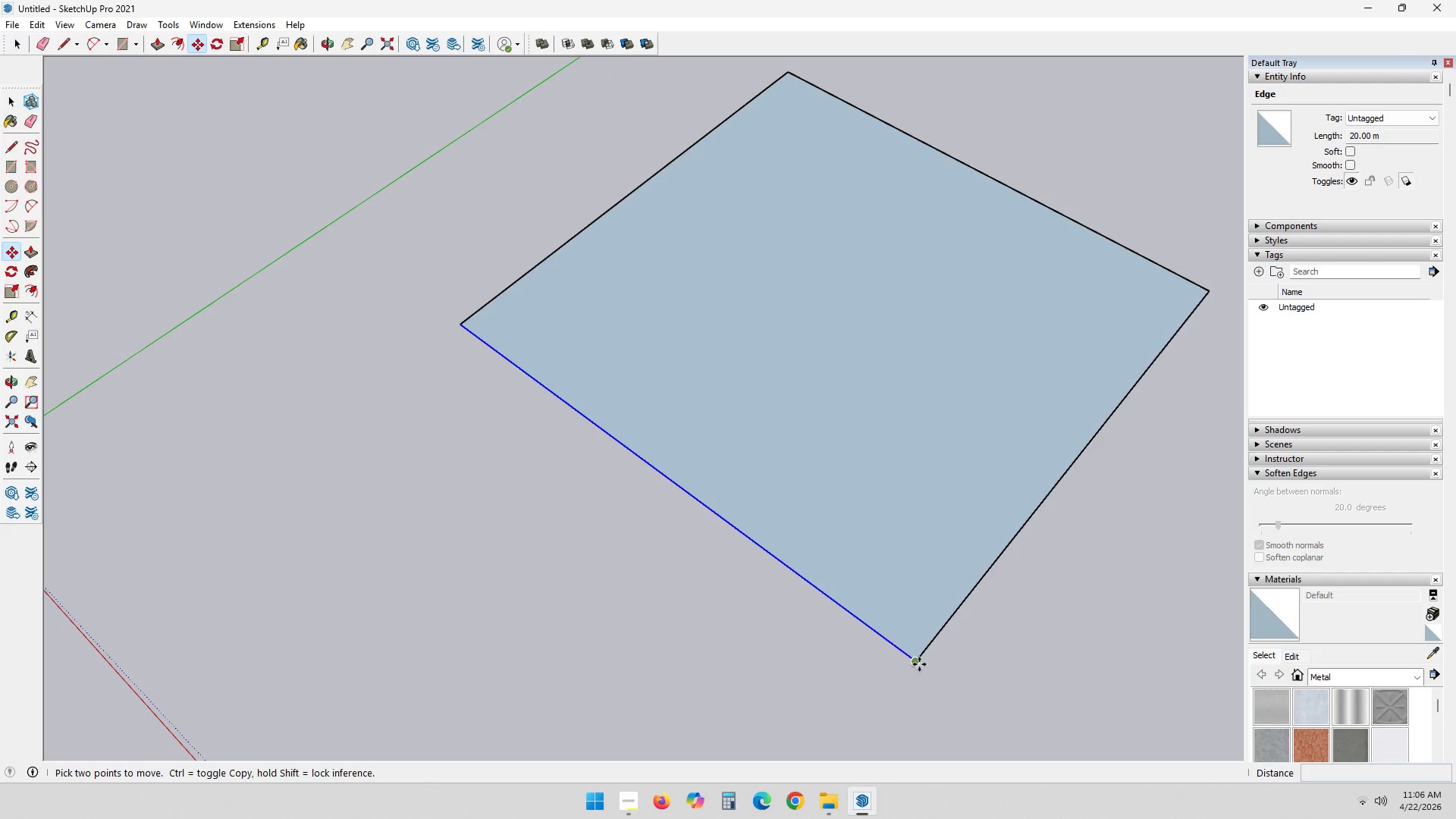 
left_click([918, 664])
 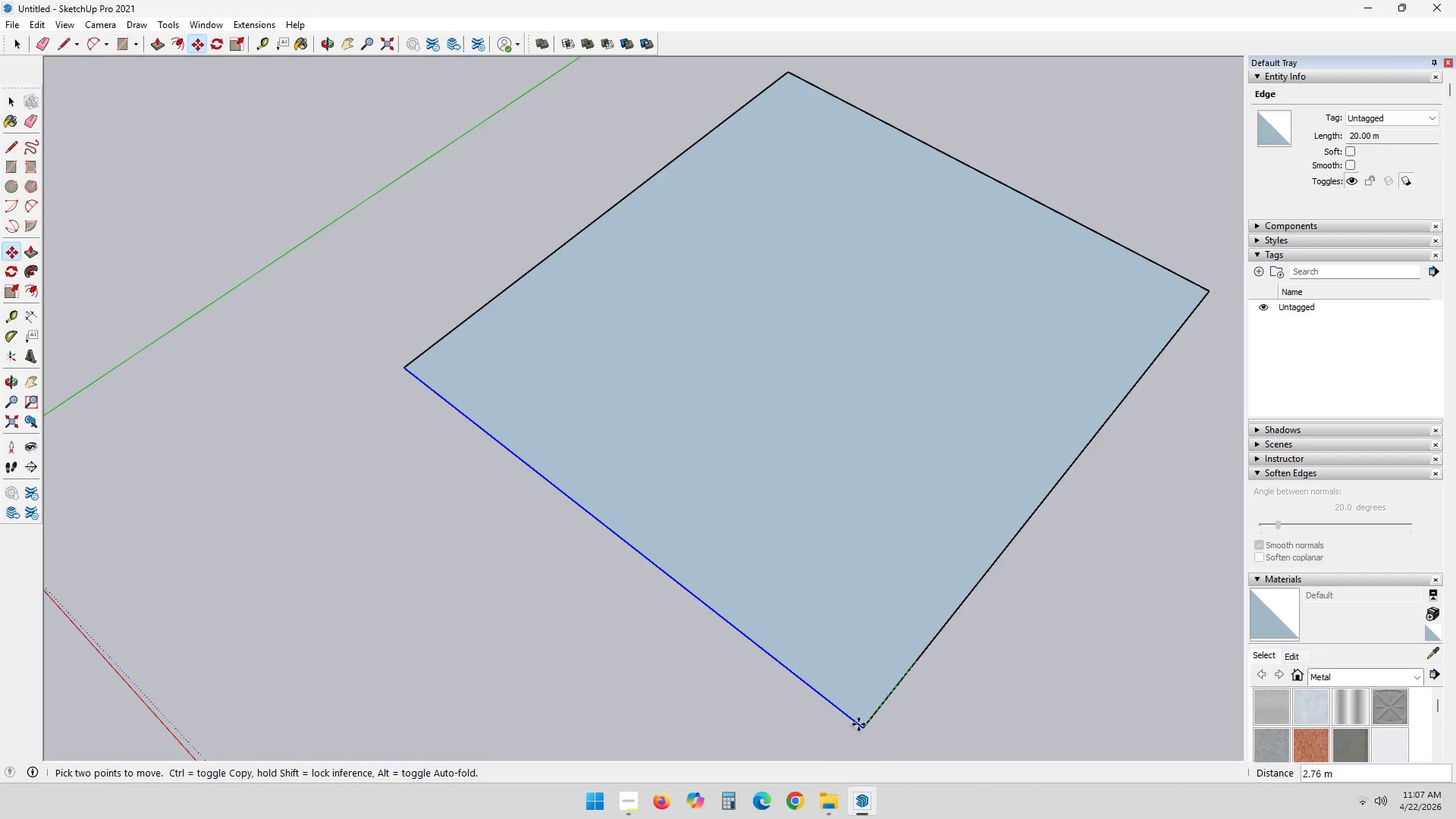 
key(Escape)
 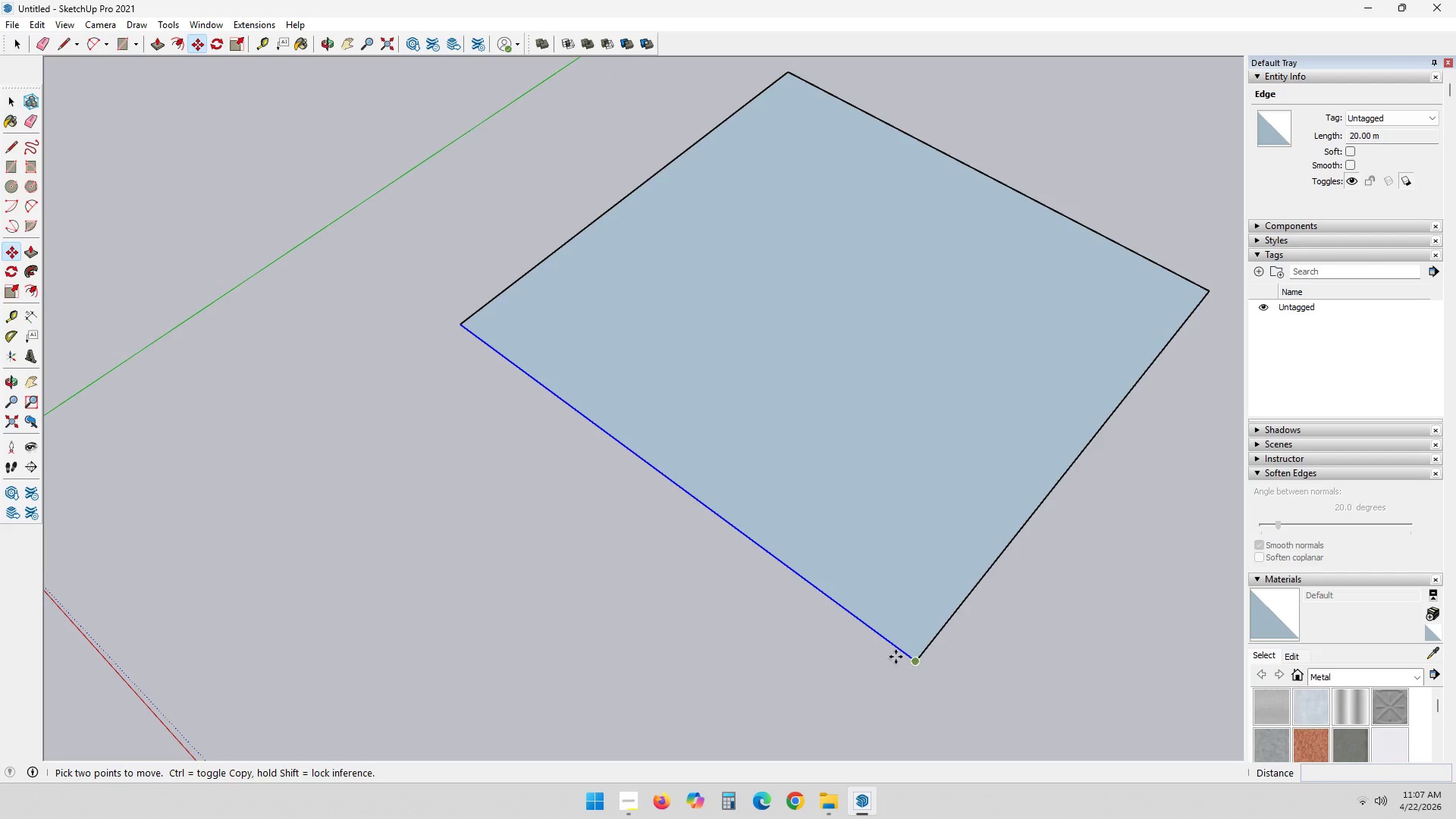 
left_click([917, 661])
 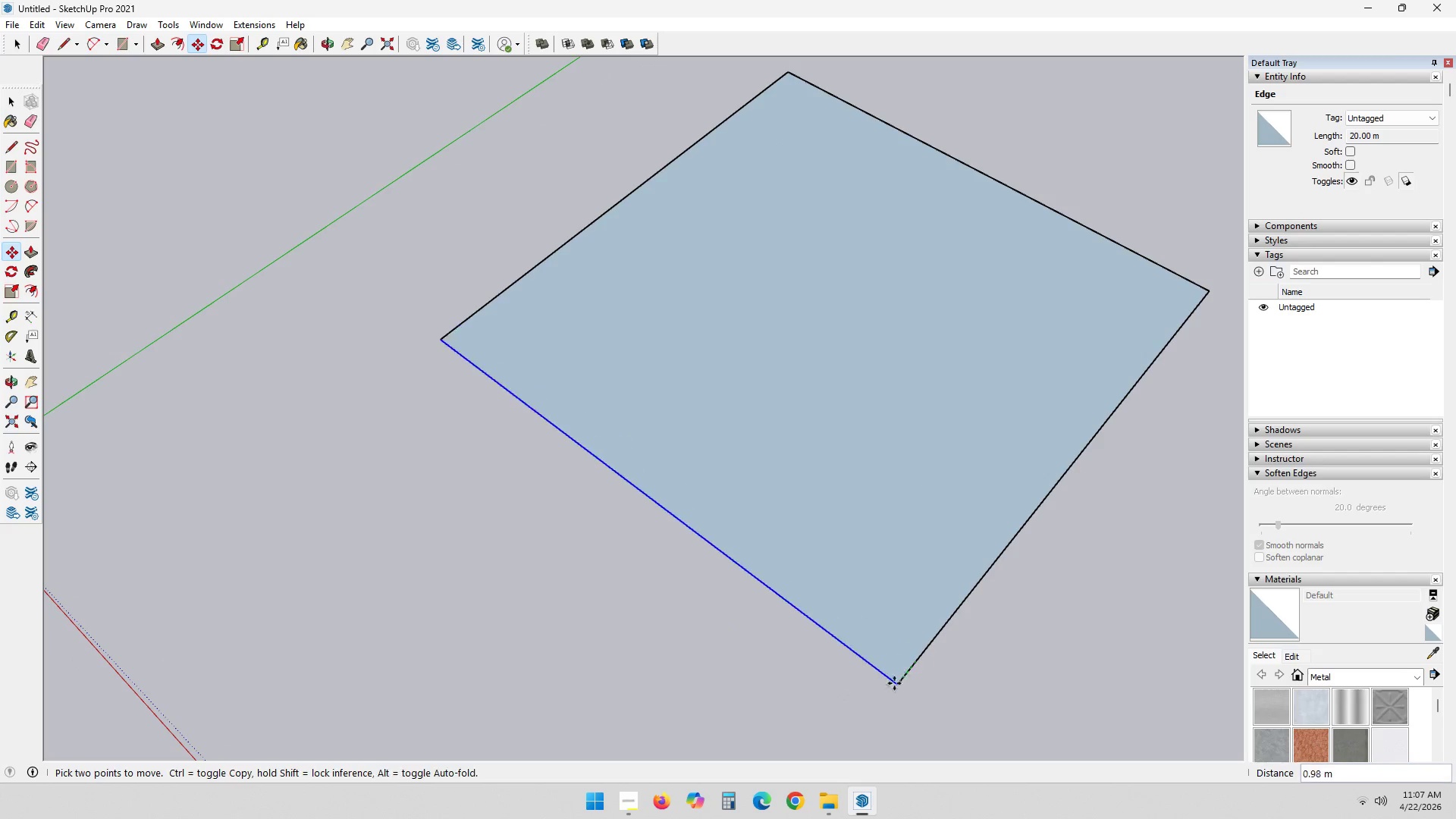 
key(Control+ControlLeft)
 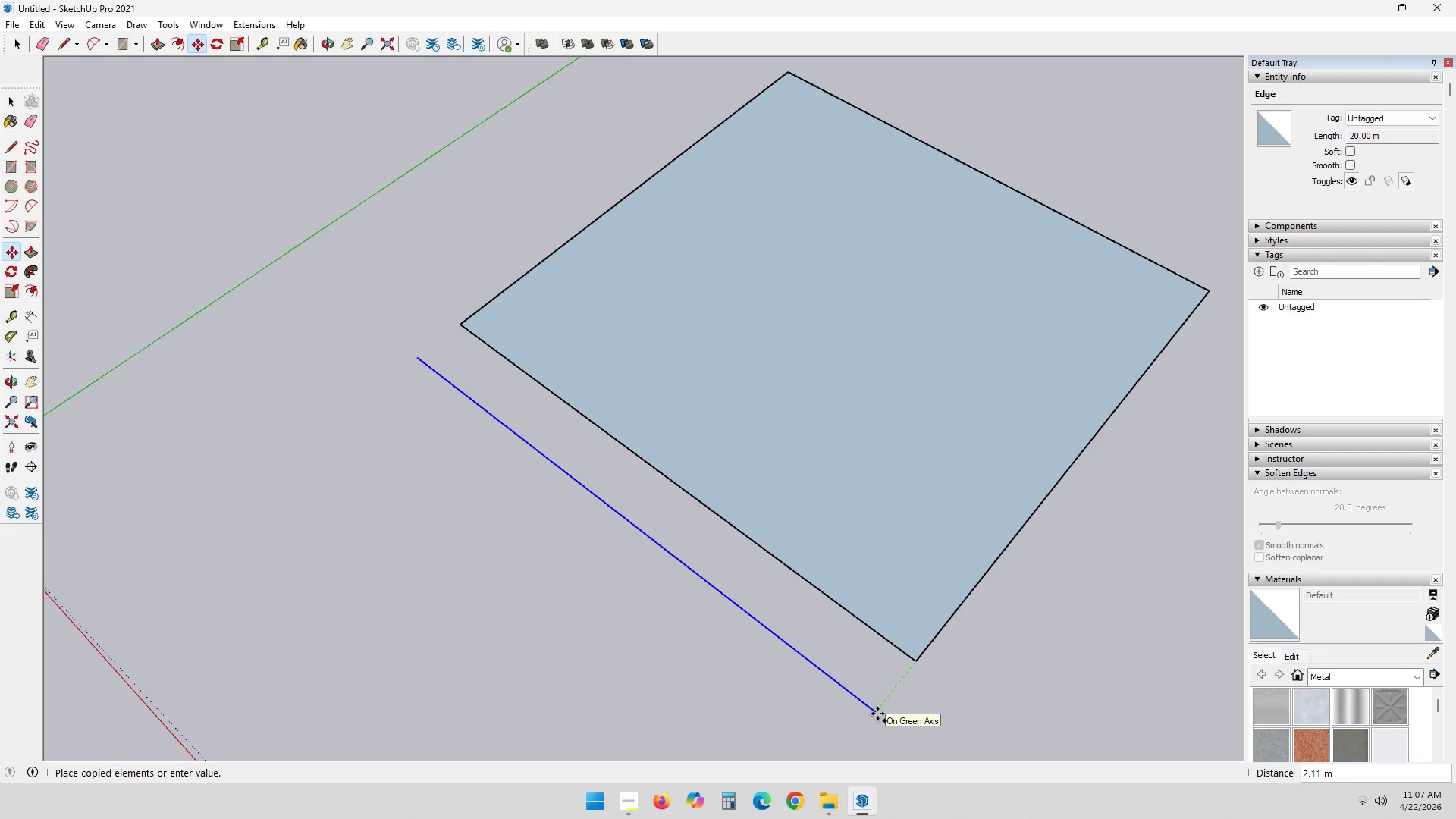 
key(Numpad3)
 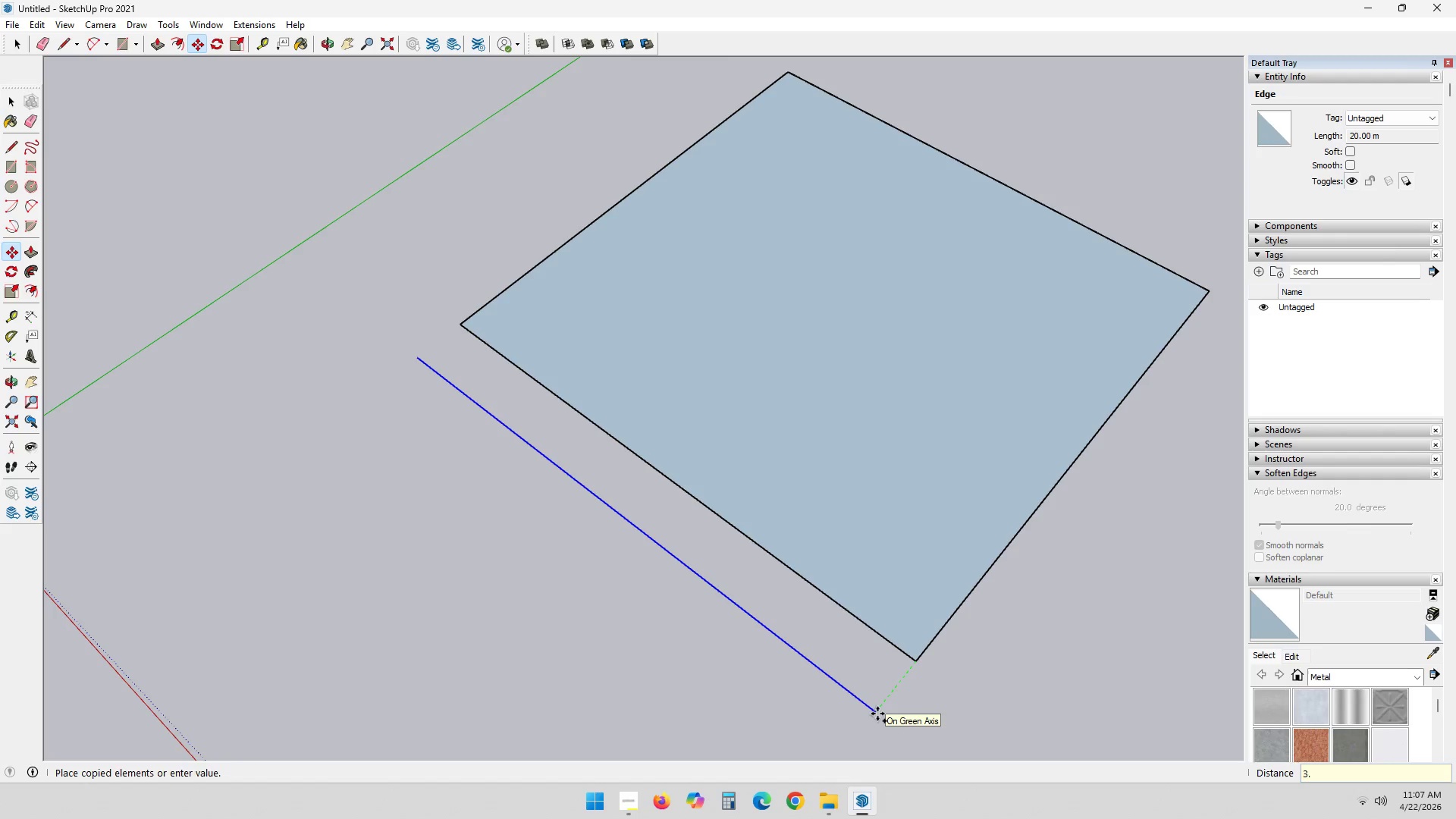 
key(NumpadDecimal)
 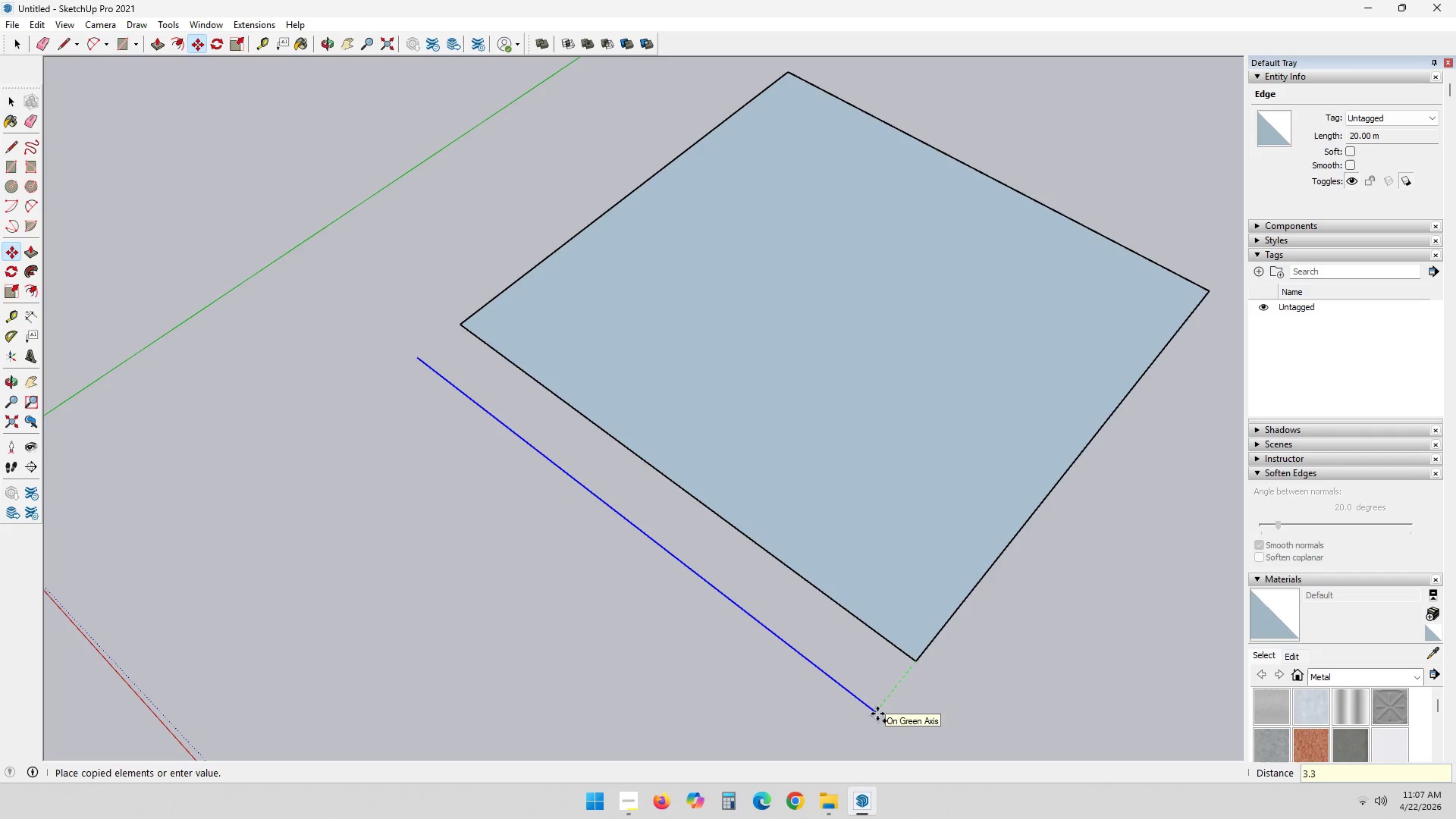 
key(Numpad3)
 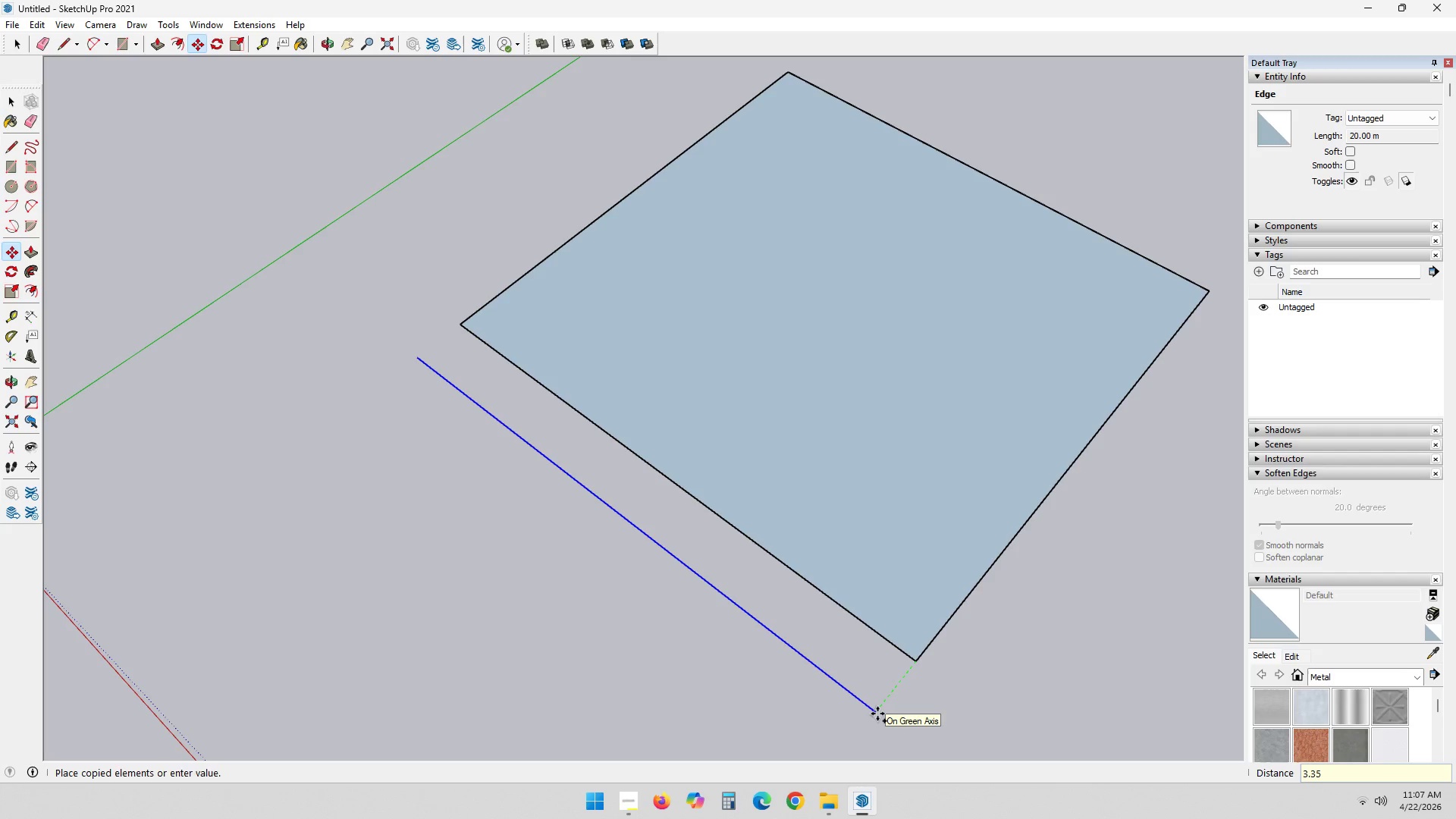 
key(Numpad5)
 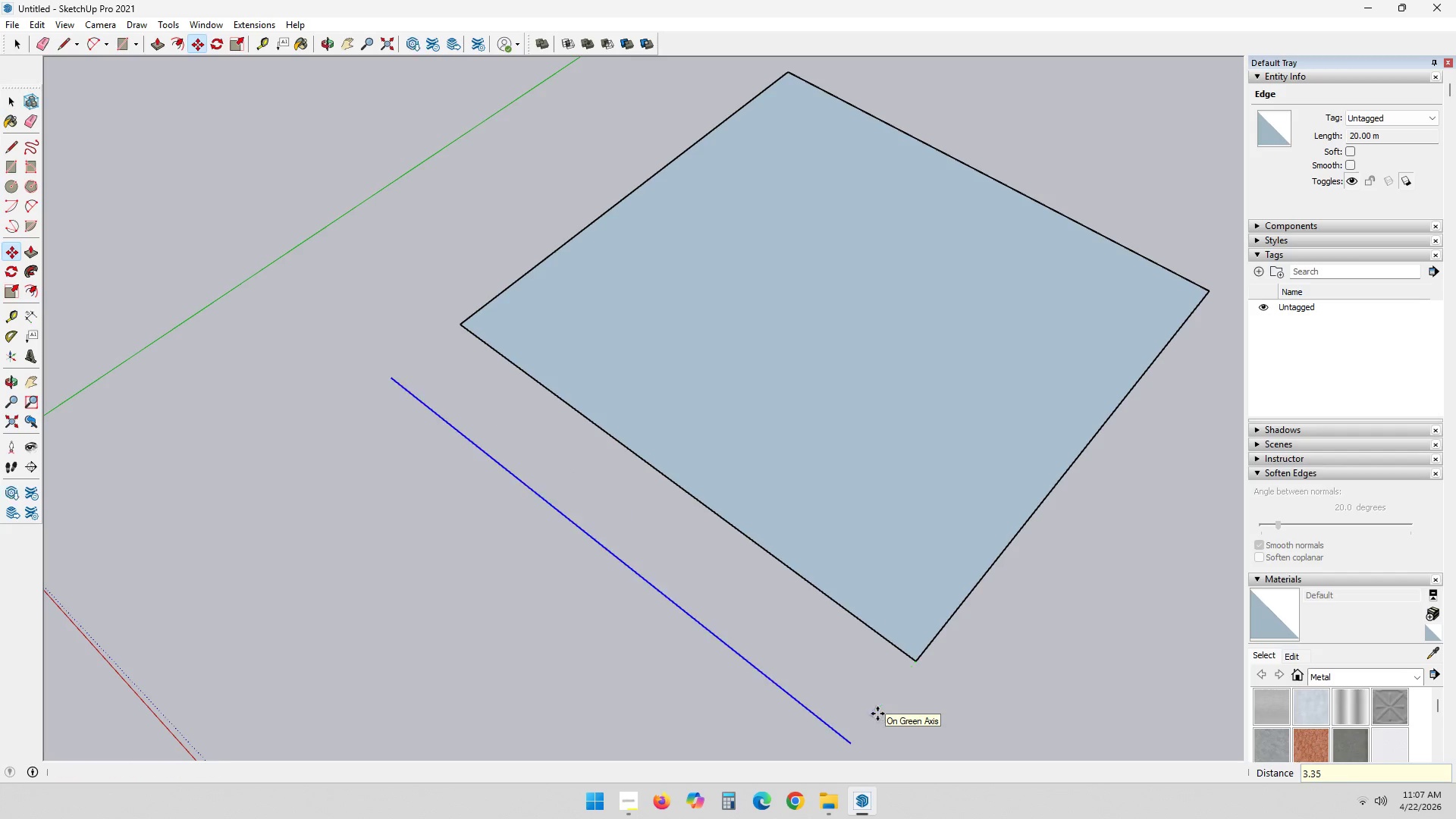 
key(NumpadEnter)
 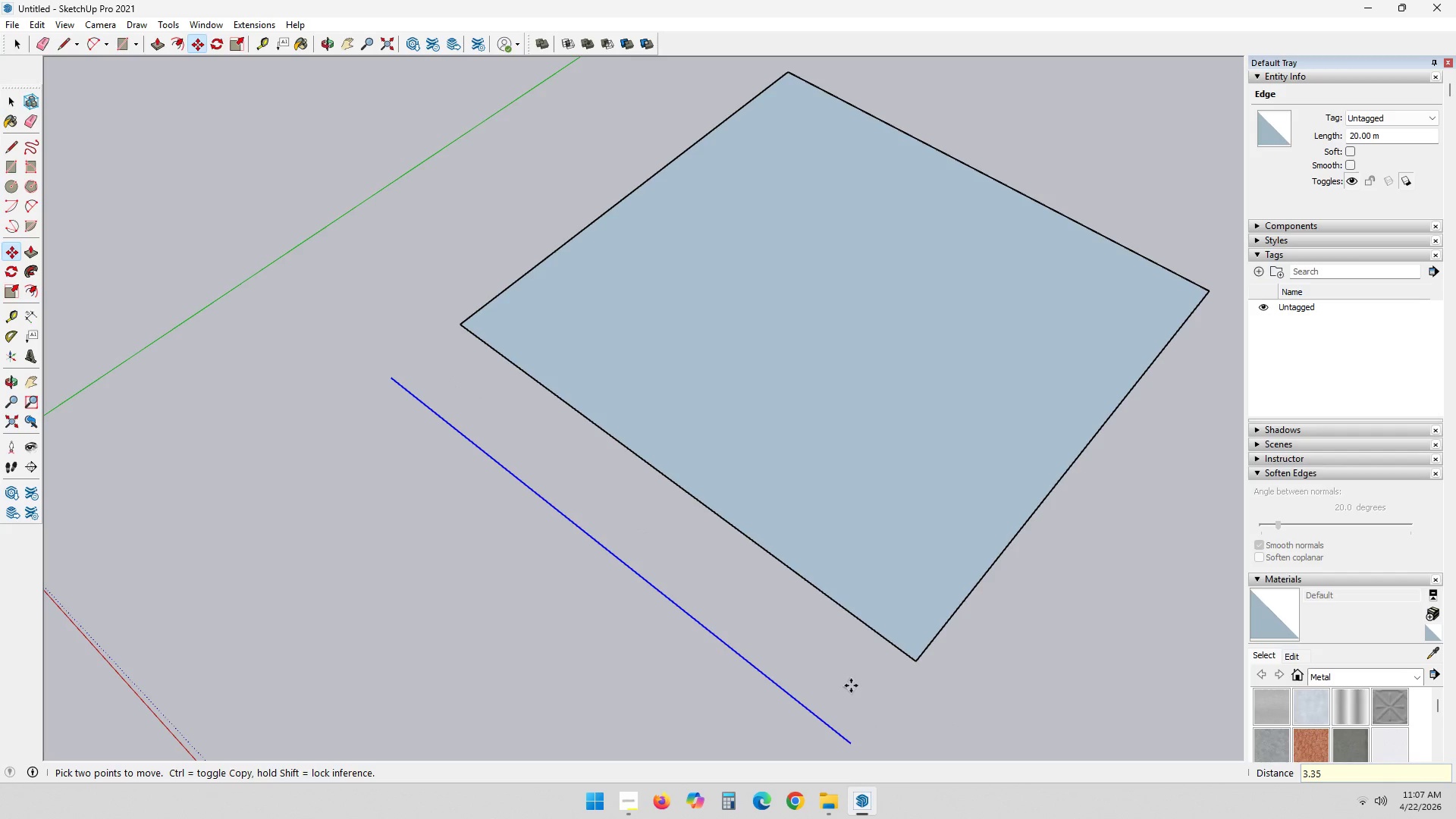 
scroll: coordinate [773, 502], scroll_direction: down, amount: 4.0
 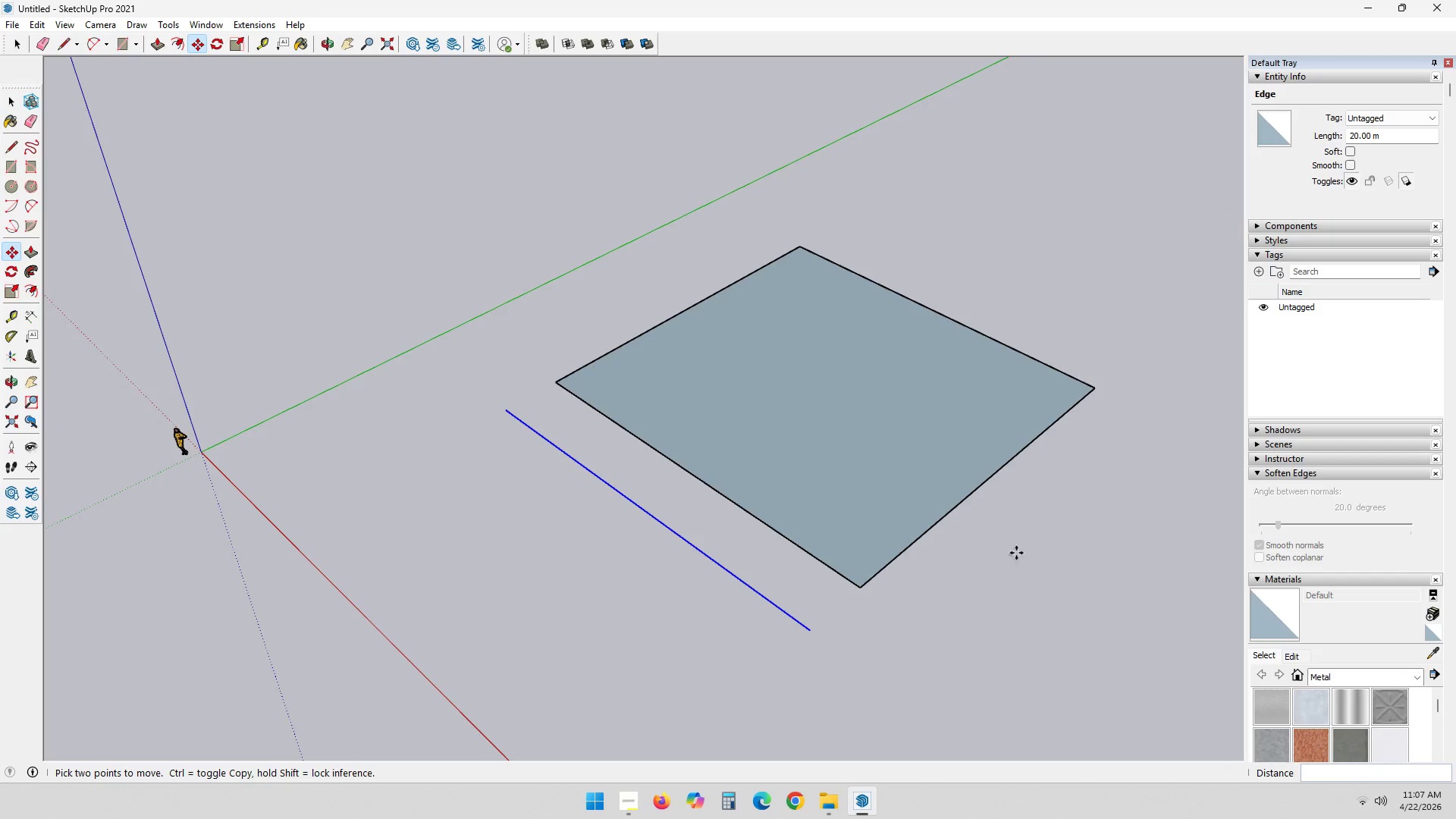 
wait(5.24)
 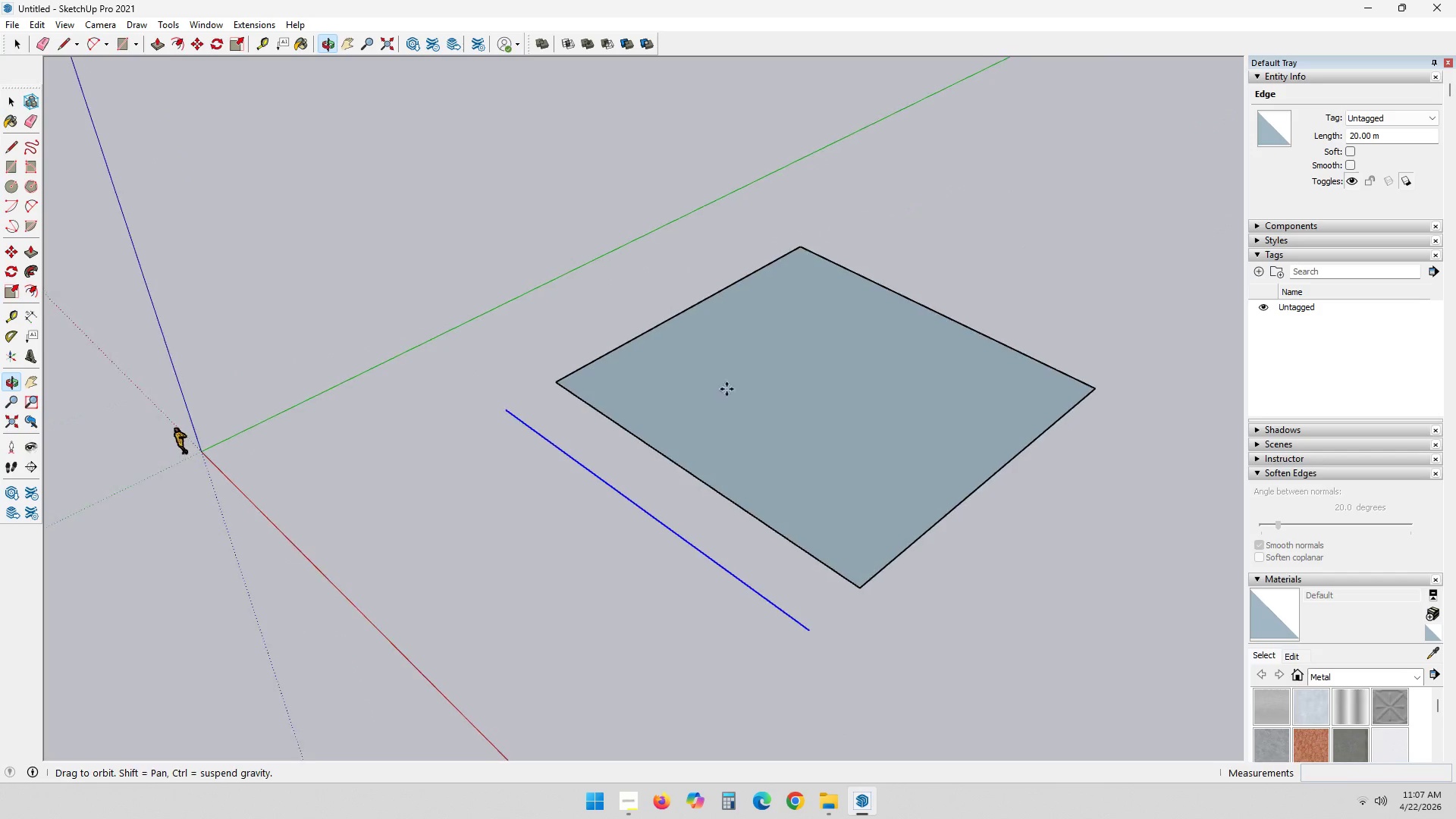 
scroll: coordinate [820, 529], scroll_direction: up, amount: 5.0
 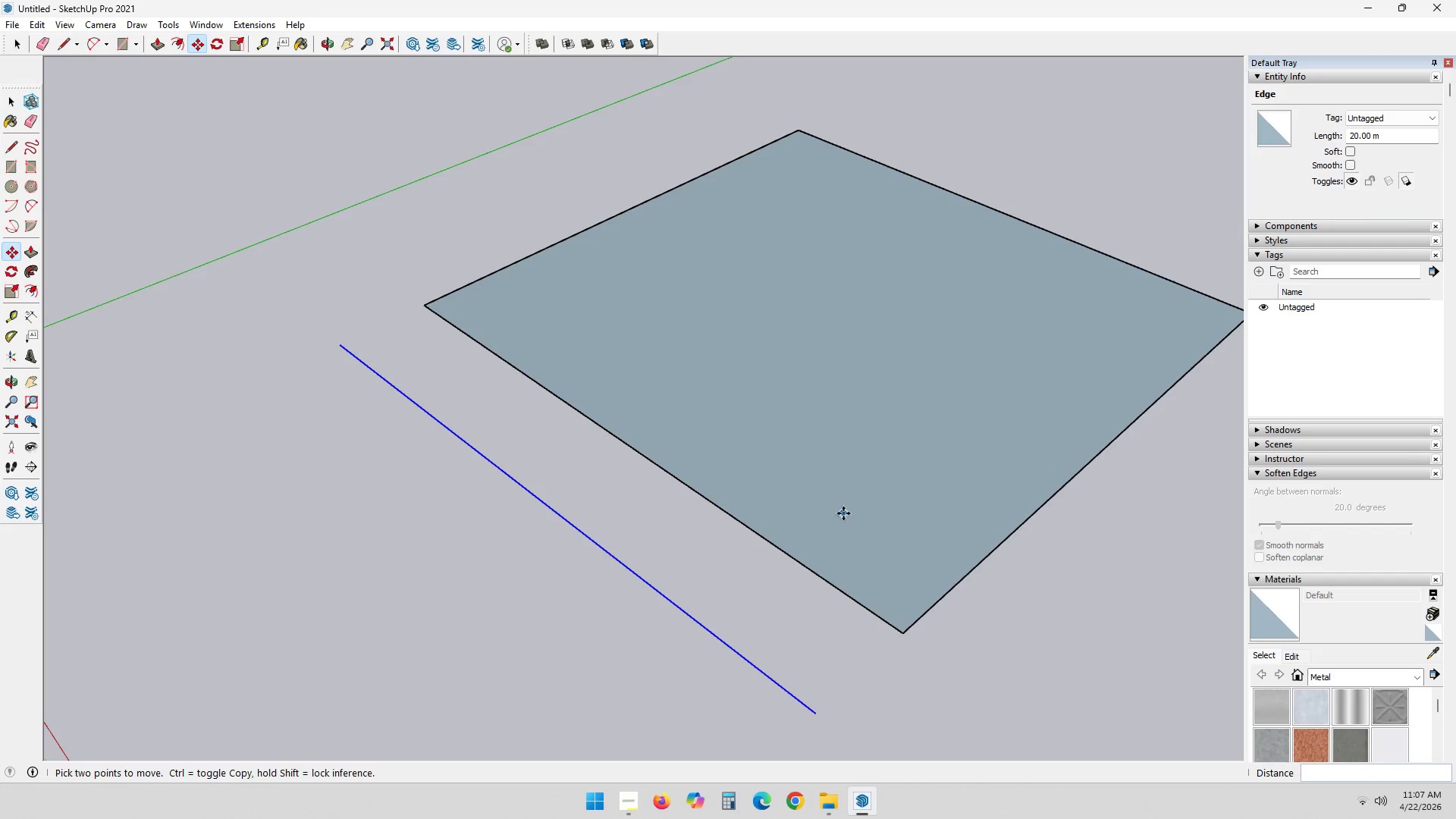 
scroll: coordinate [862, 497], scroll_direction: down, amount: 2.0
 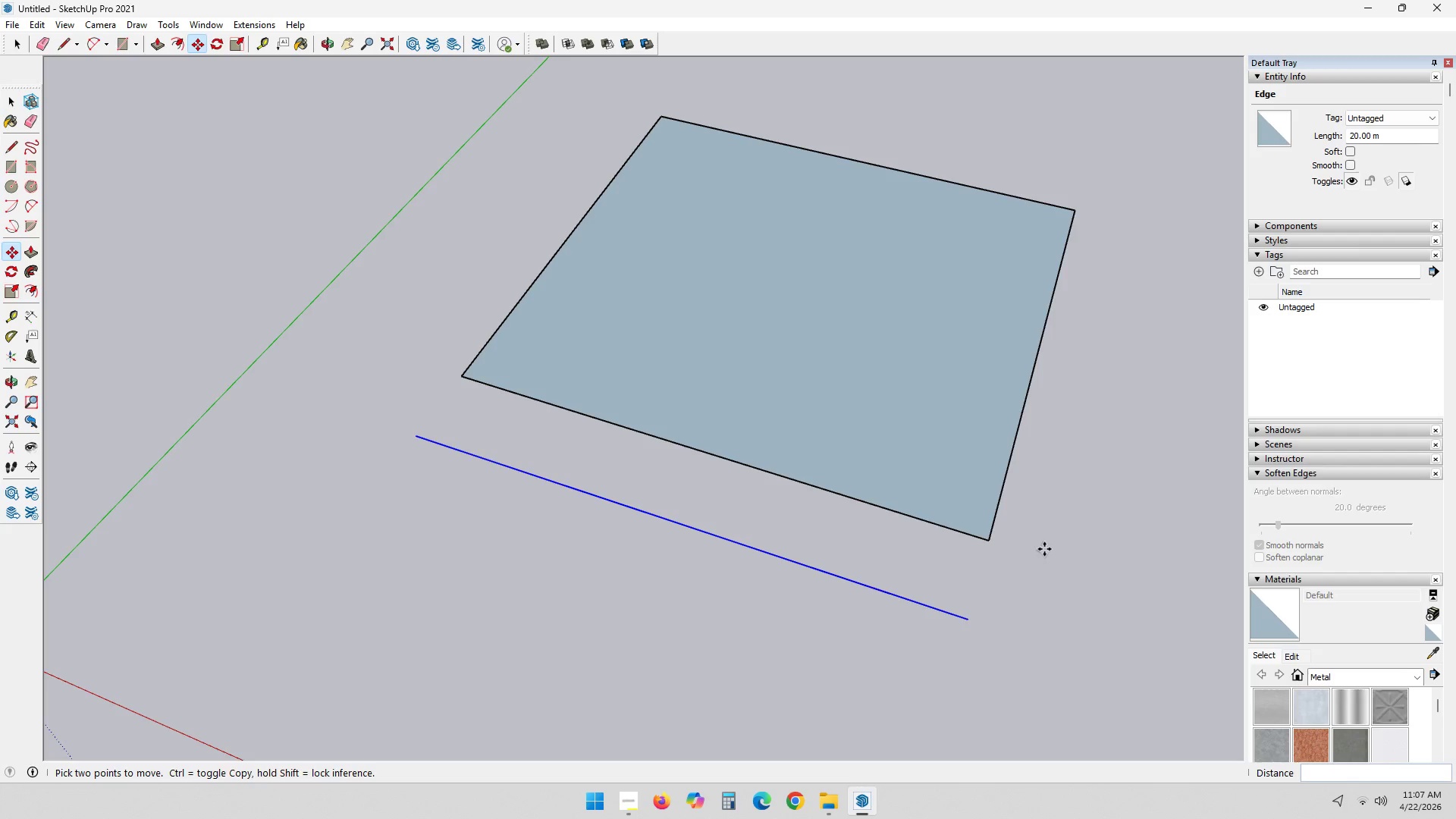 
wait(35.9)
 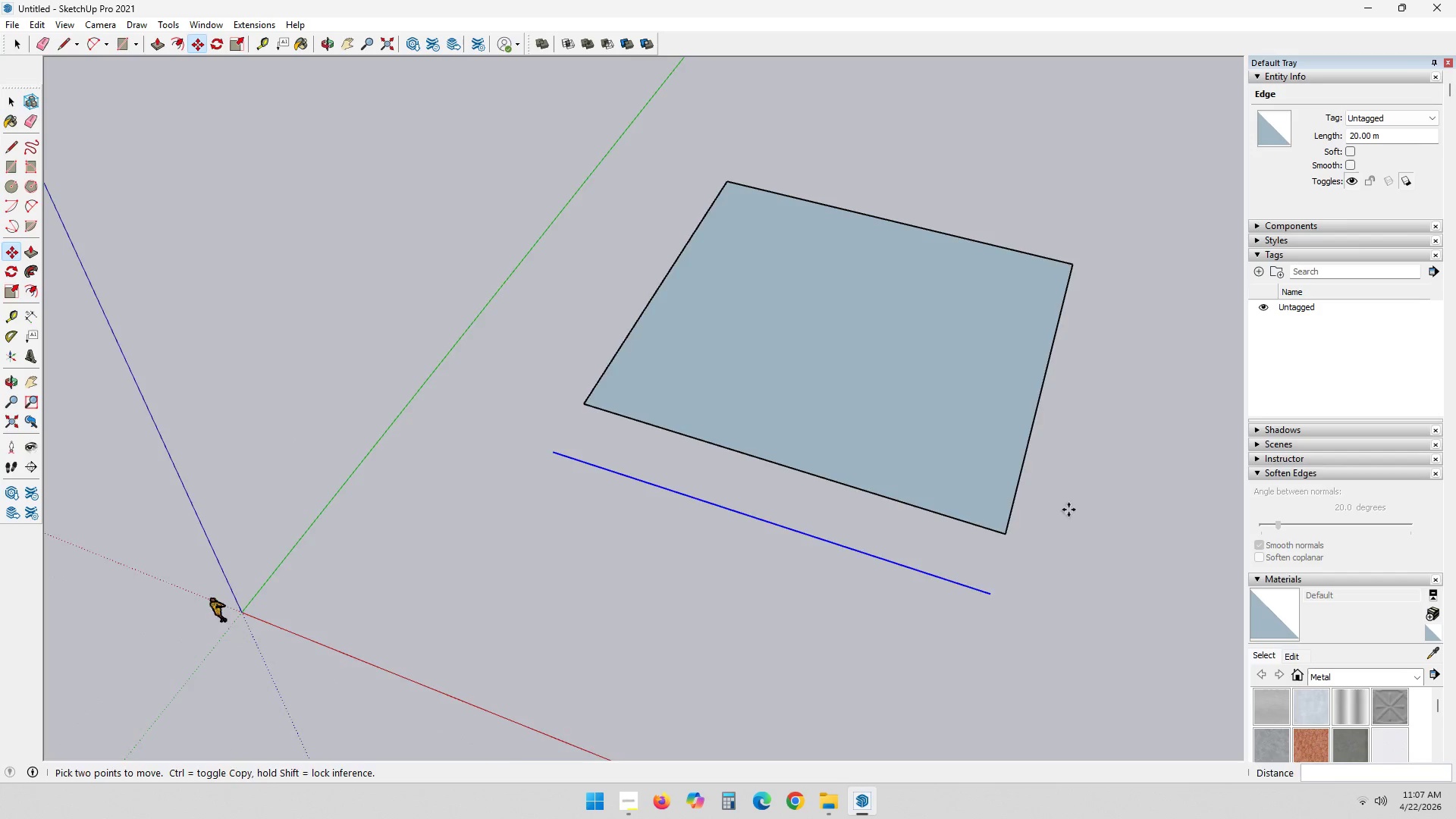 
key(Shift+ShiftLeft)
 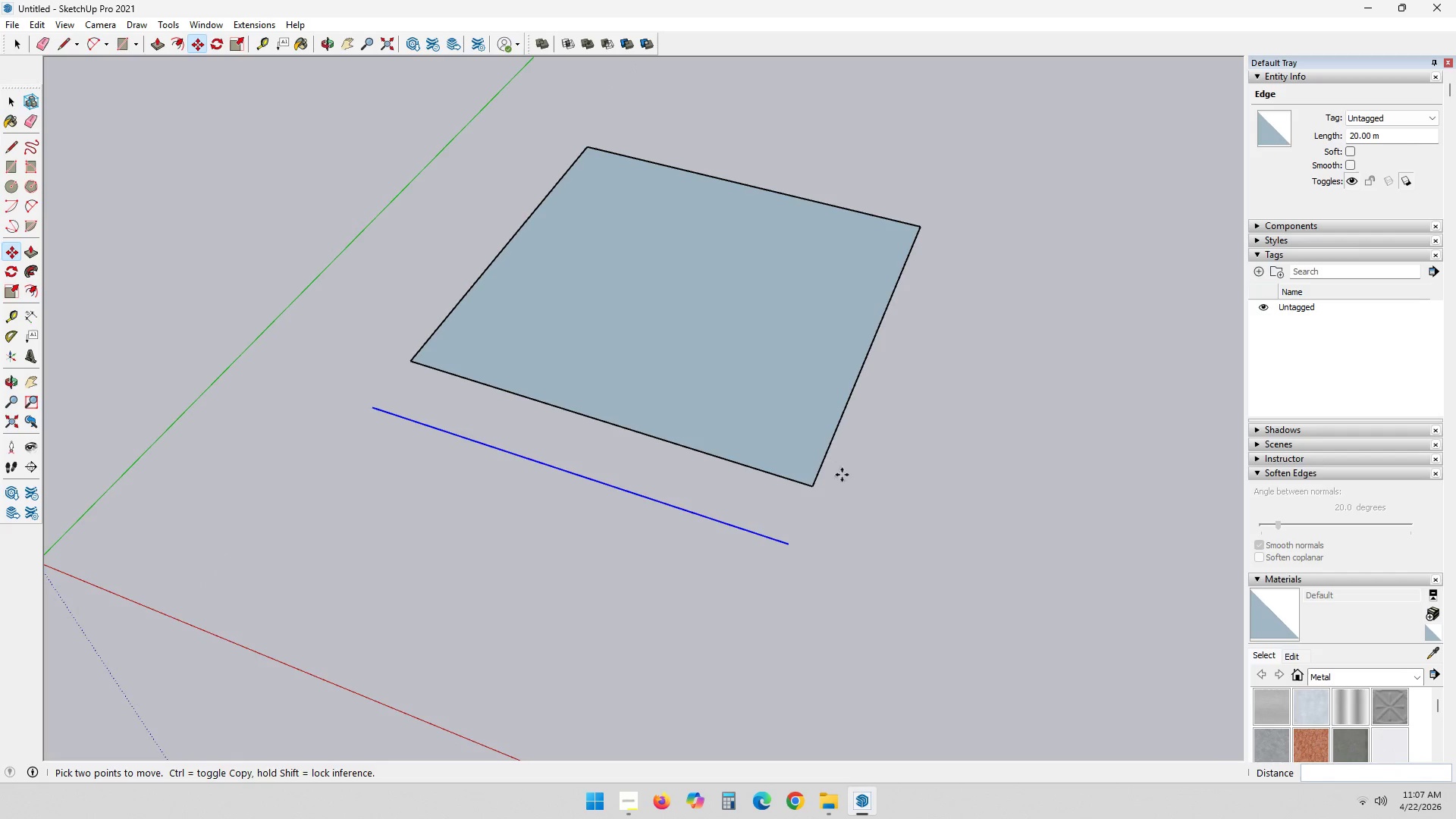 
scroll: coordinate [1062, 512], scroll_direction: down, amount: 3.0
 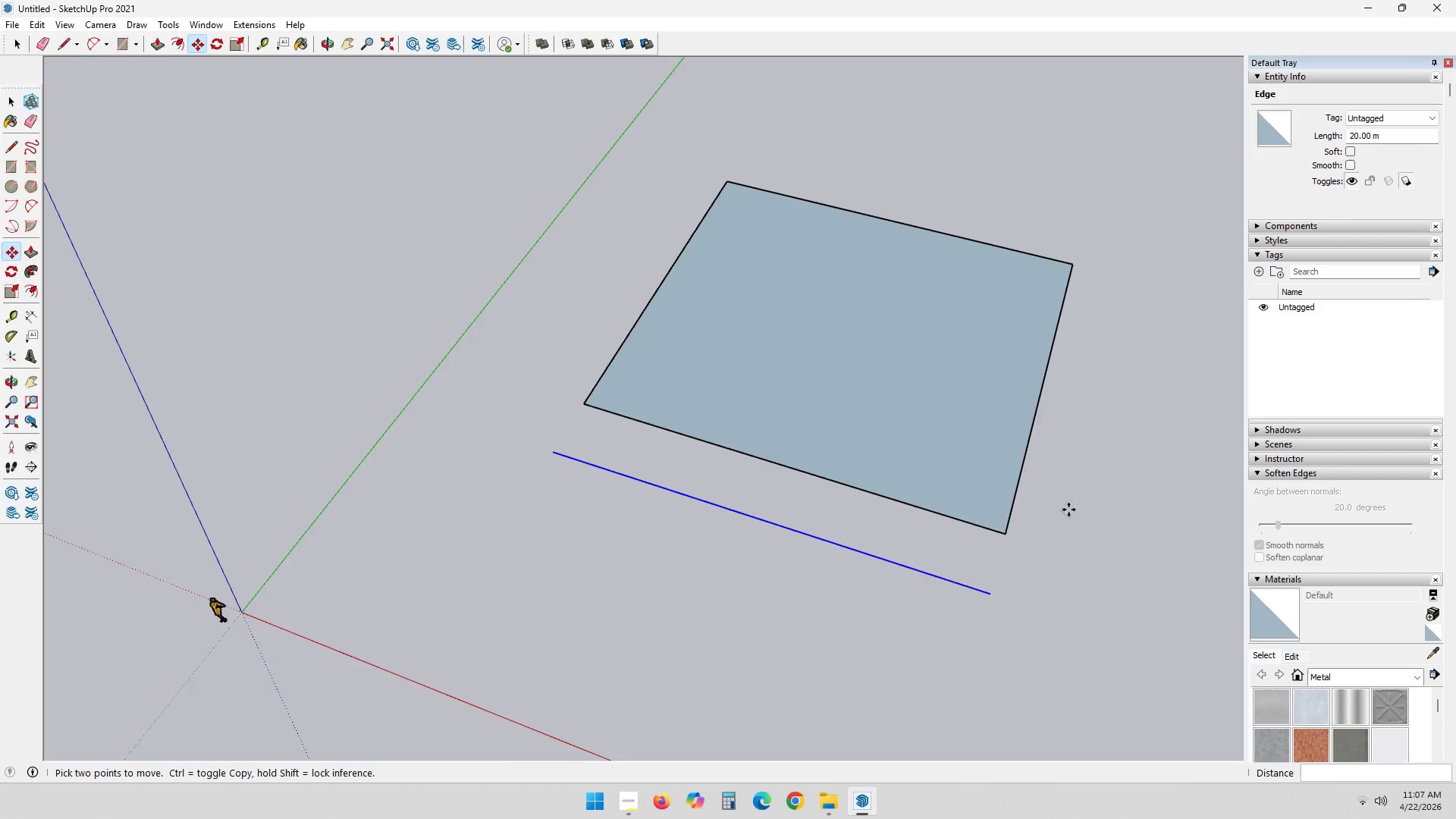 
scroll: coordinate [836, 491], scroll_direction: up, amount: 2.0
 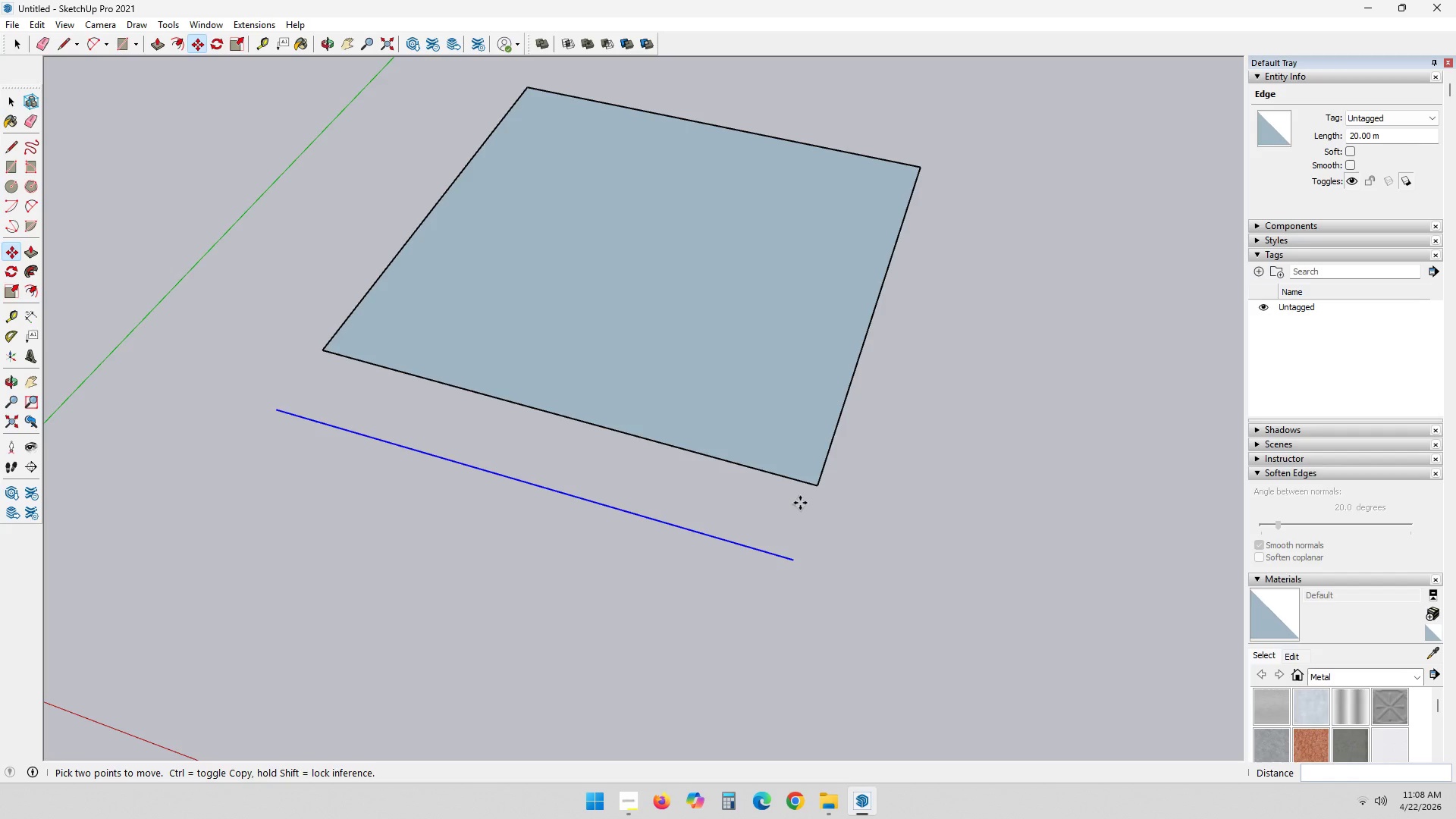 
wait(22.53)
 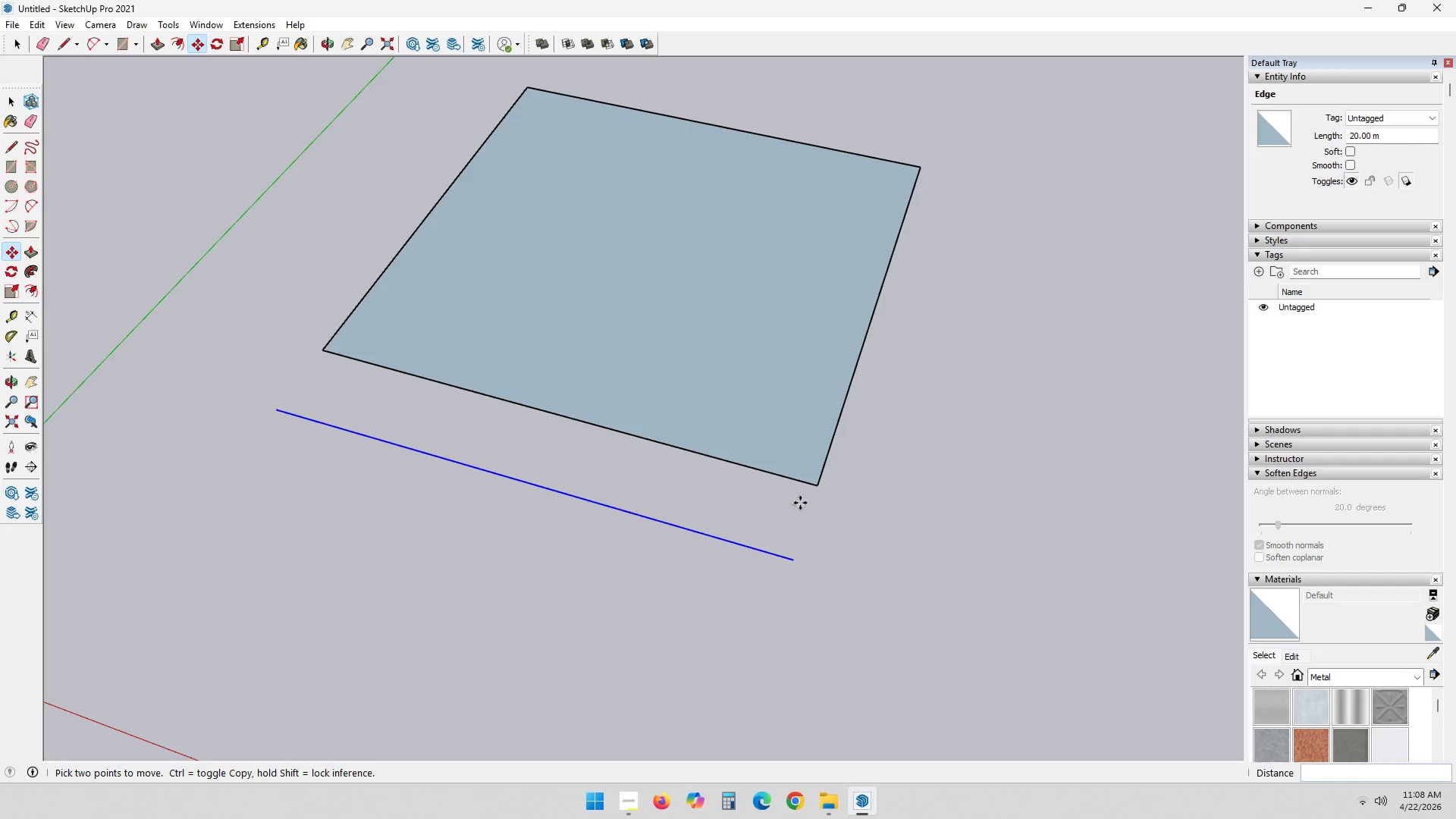 
key(Space)
 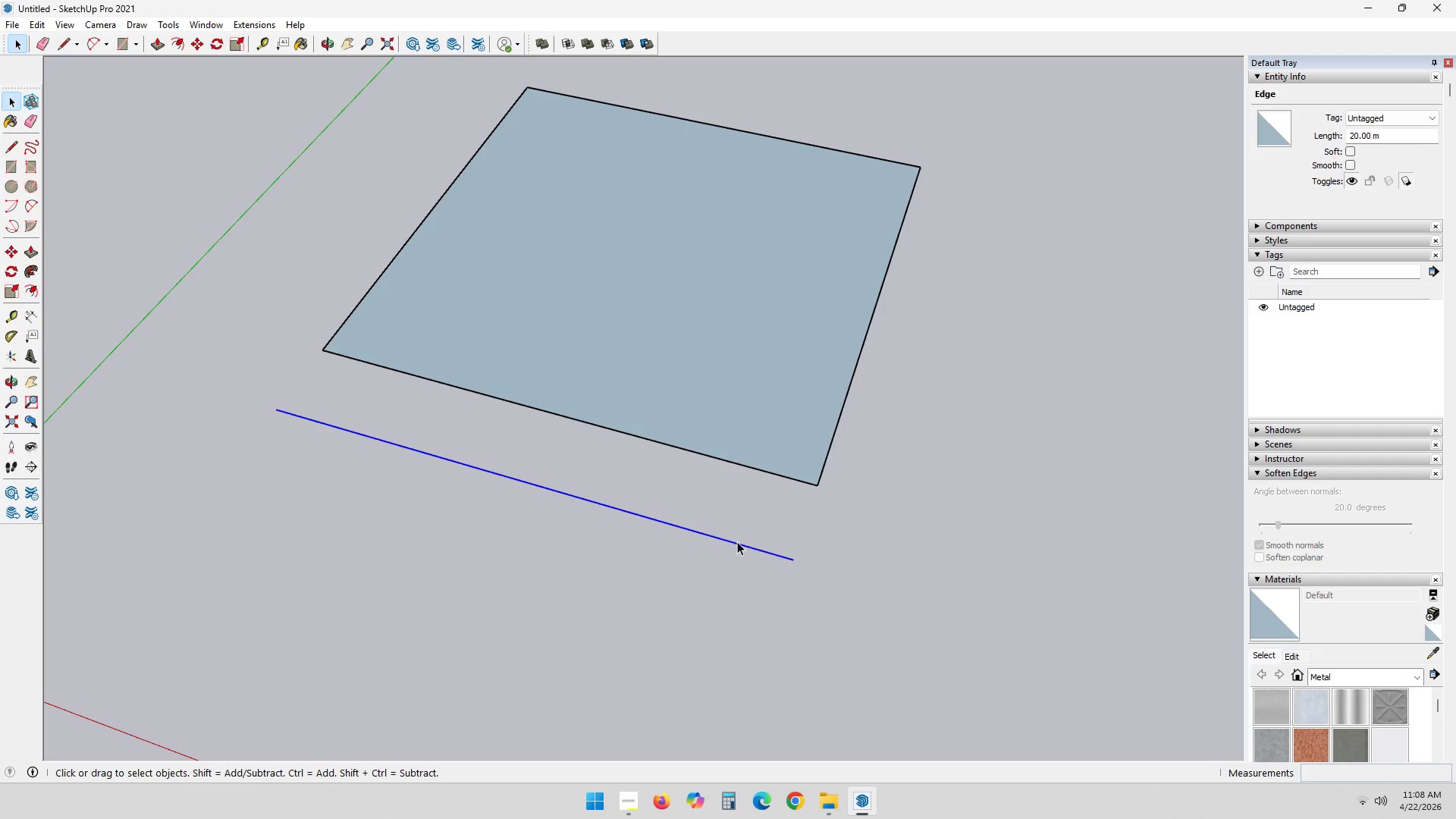 
left_click([736, 541])
 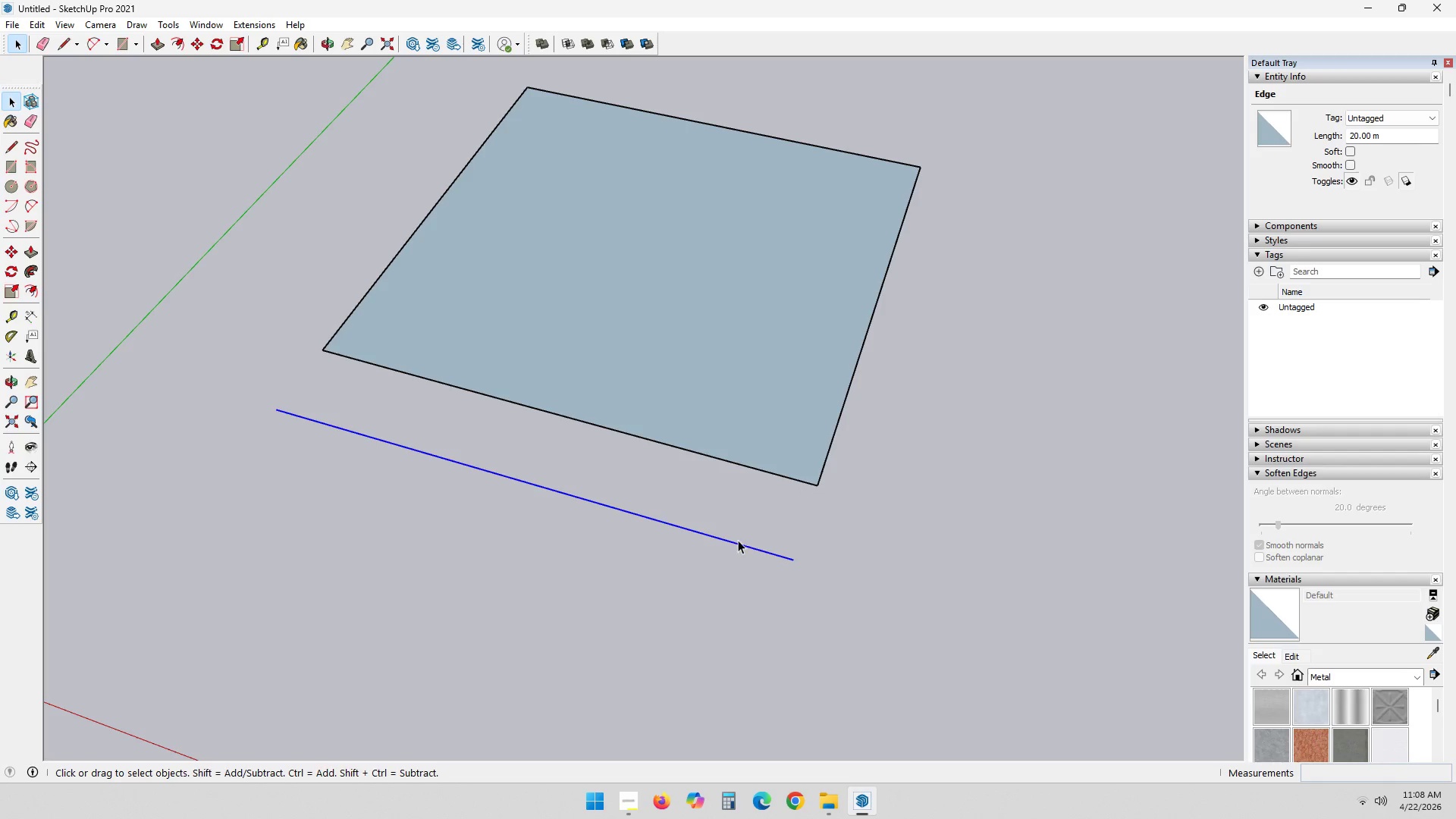 
key(Delete)
 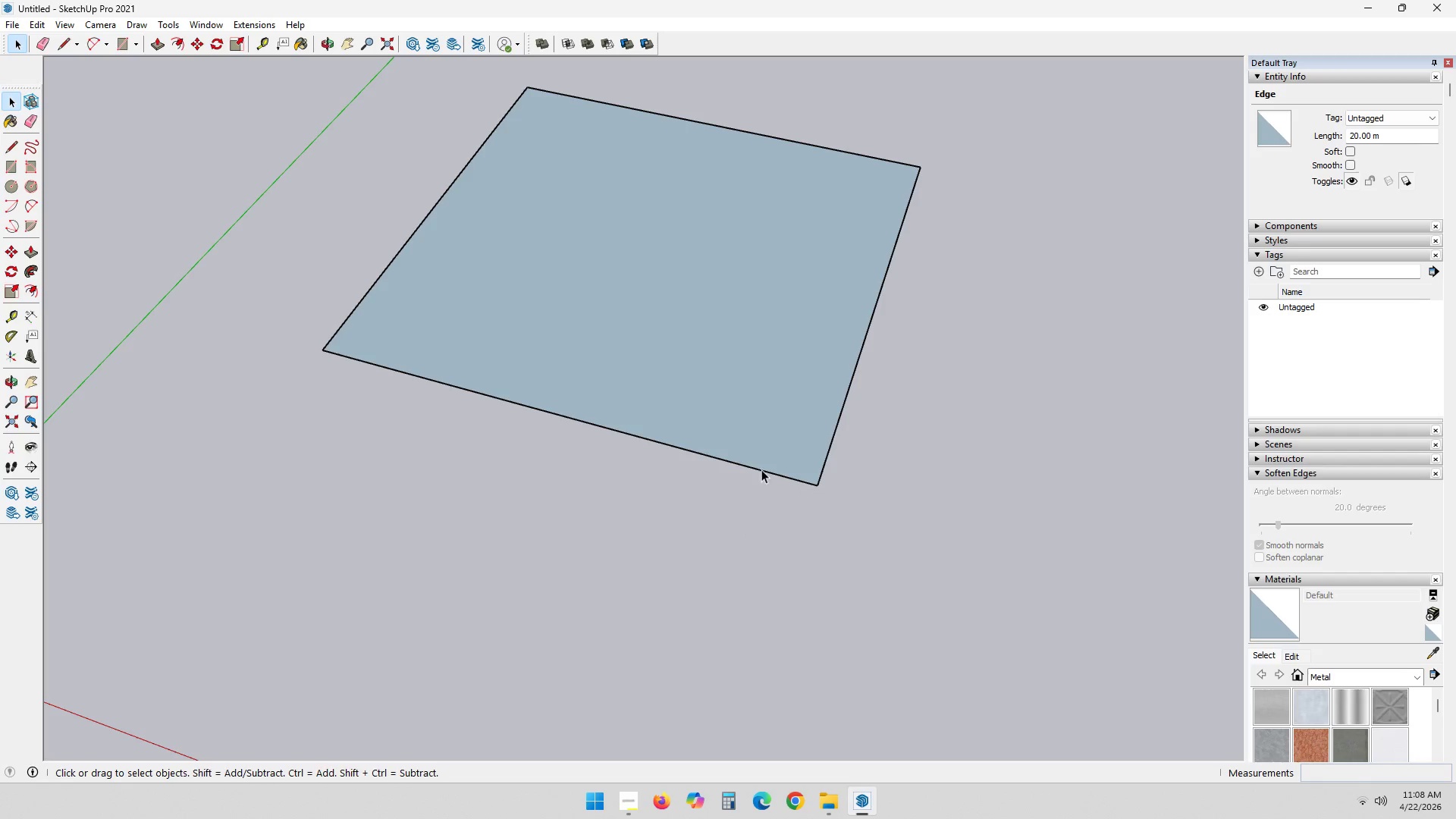 
scroll: coordinate [765, 463], scroll_direction: up, amount: 4.0
 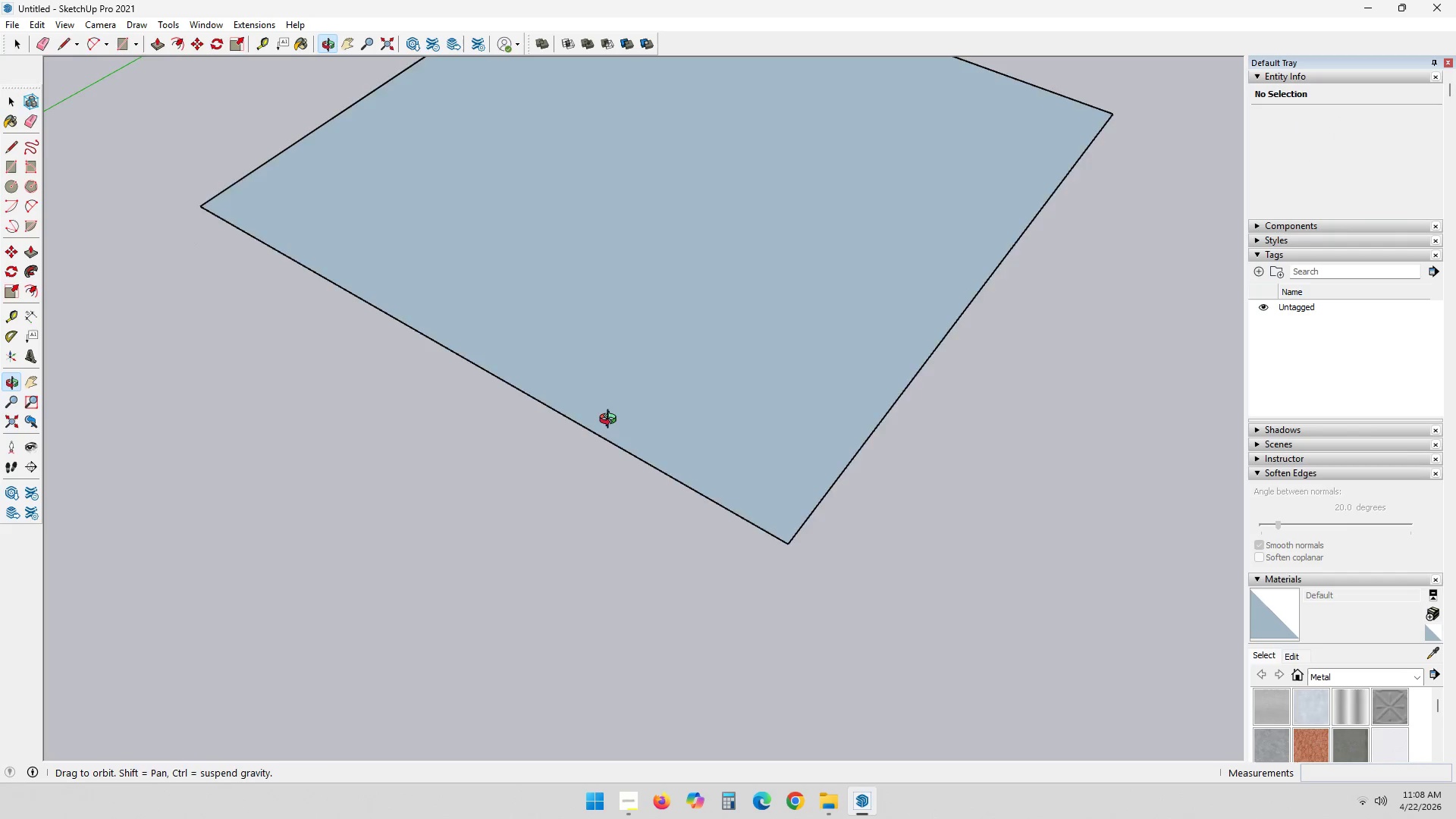 
hold_key(key=ShiftLeft, duration=0.33)
 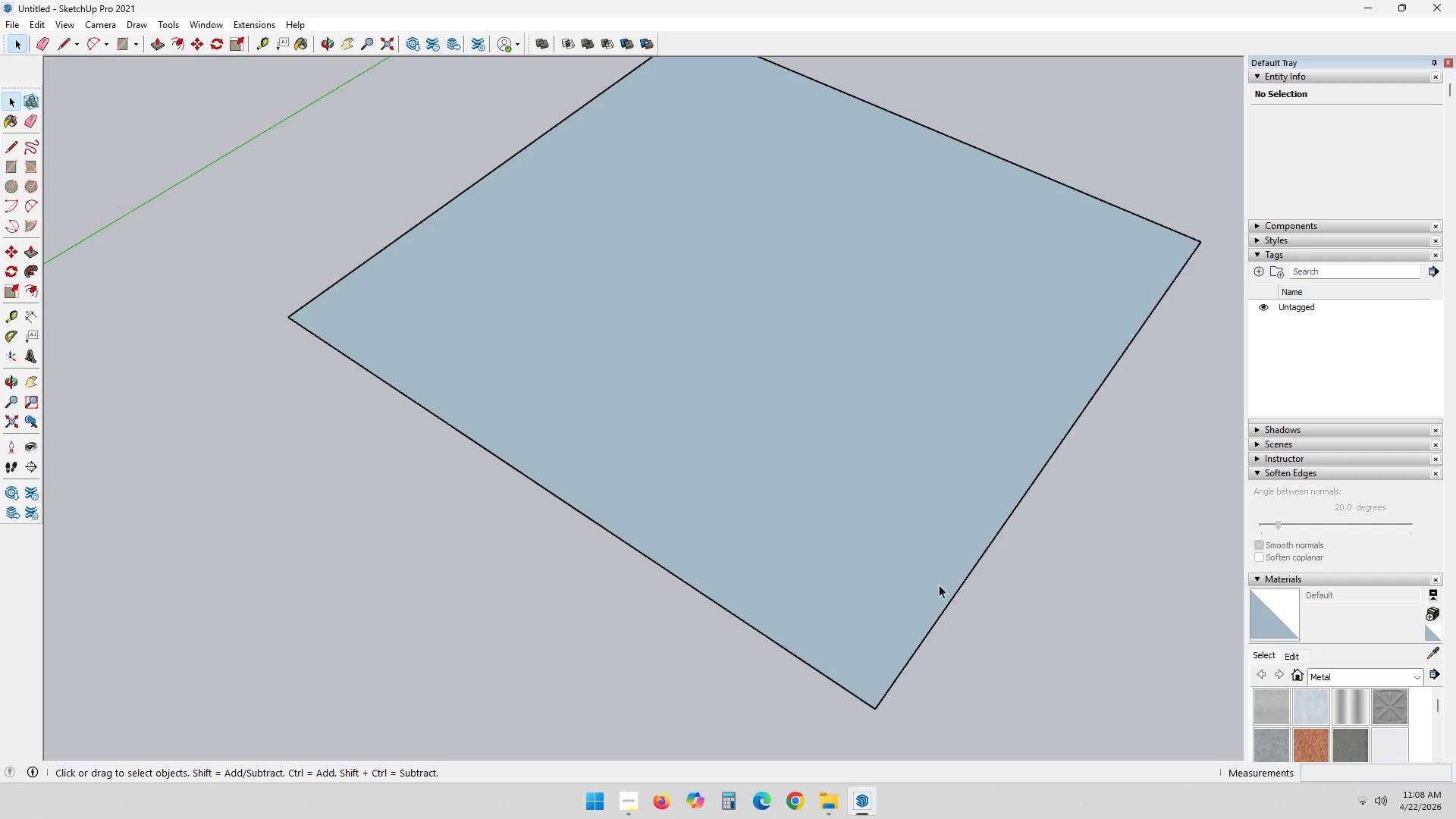 
scroll: coordinate [946, 583], scroll_direction: down, amount: 3.0
 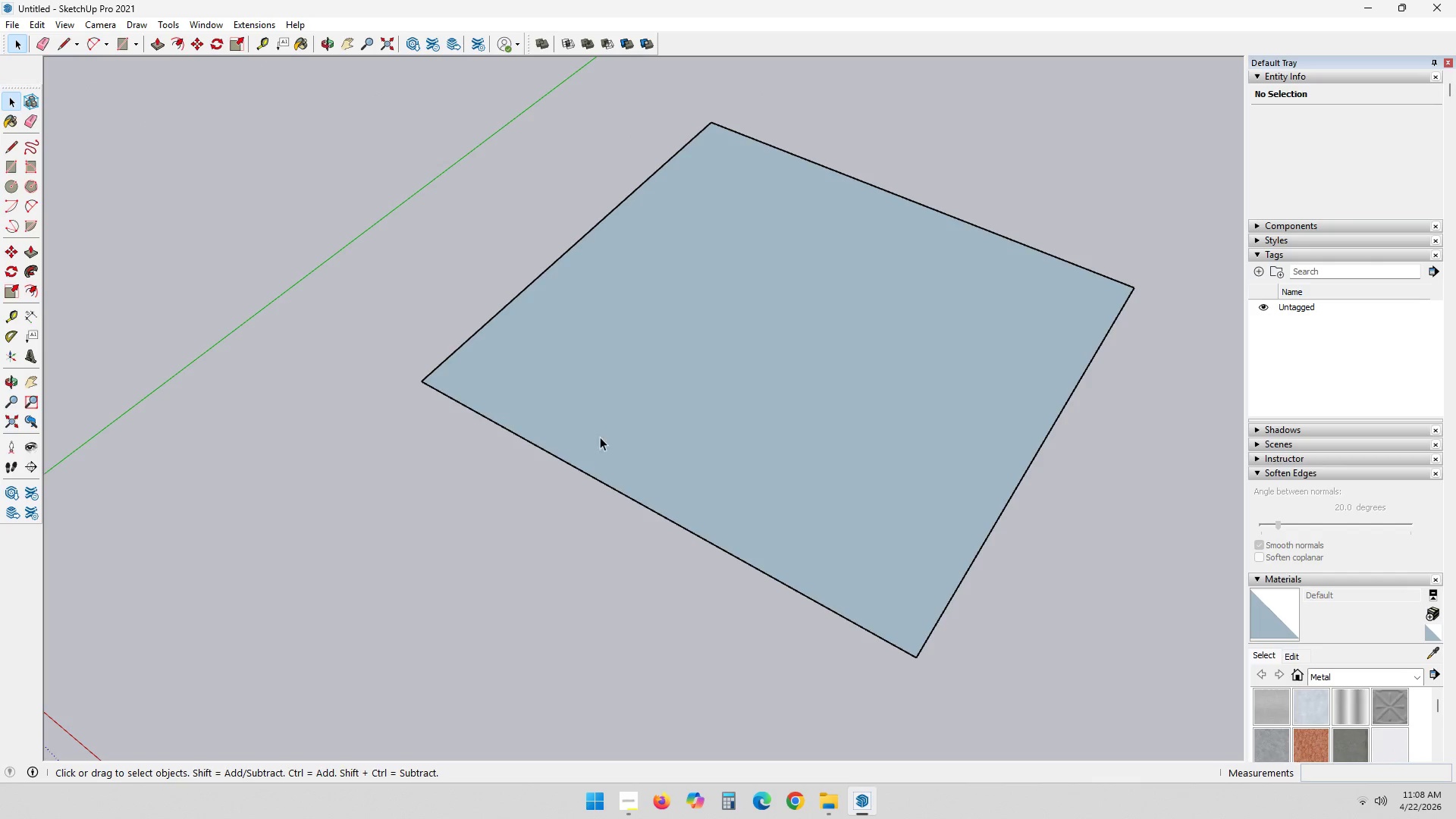 
left_click([620, 483])
 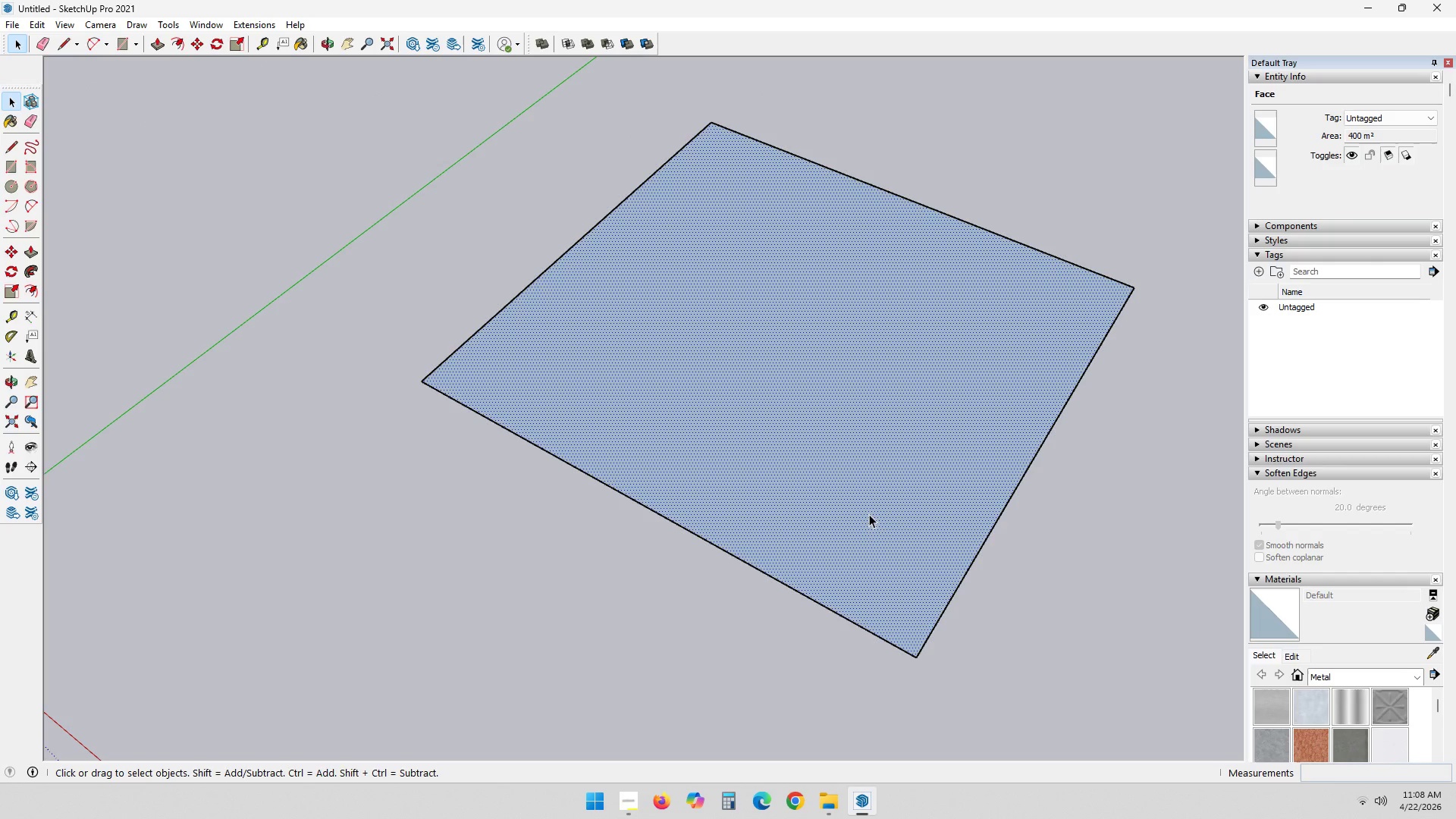 
key(F)
 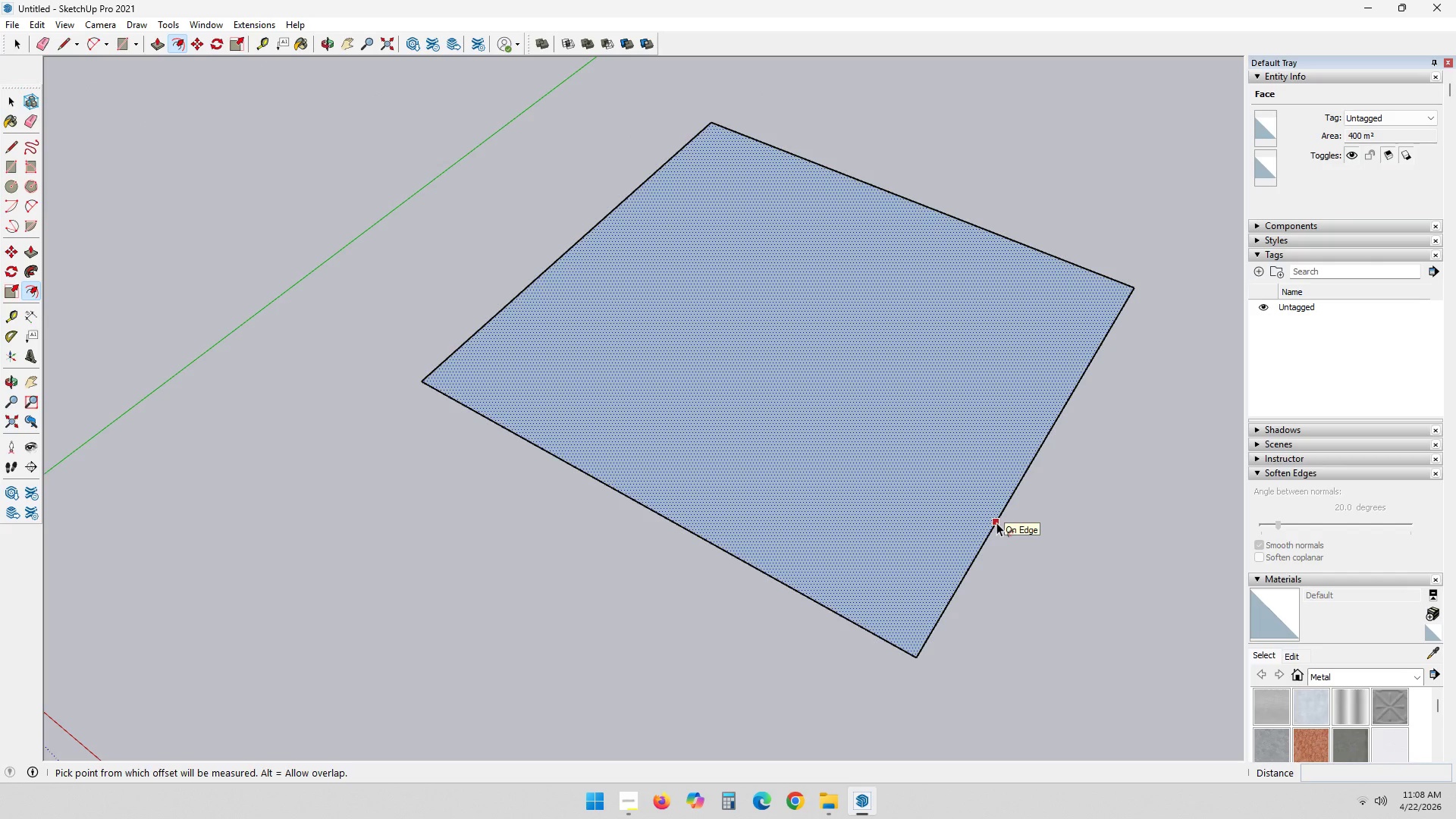 
left_click([996, 522])
 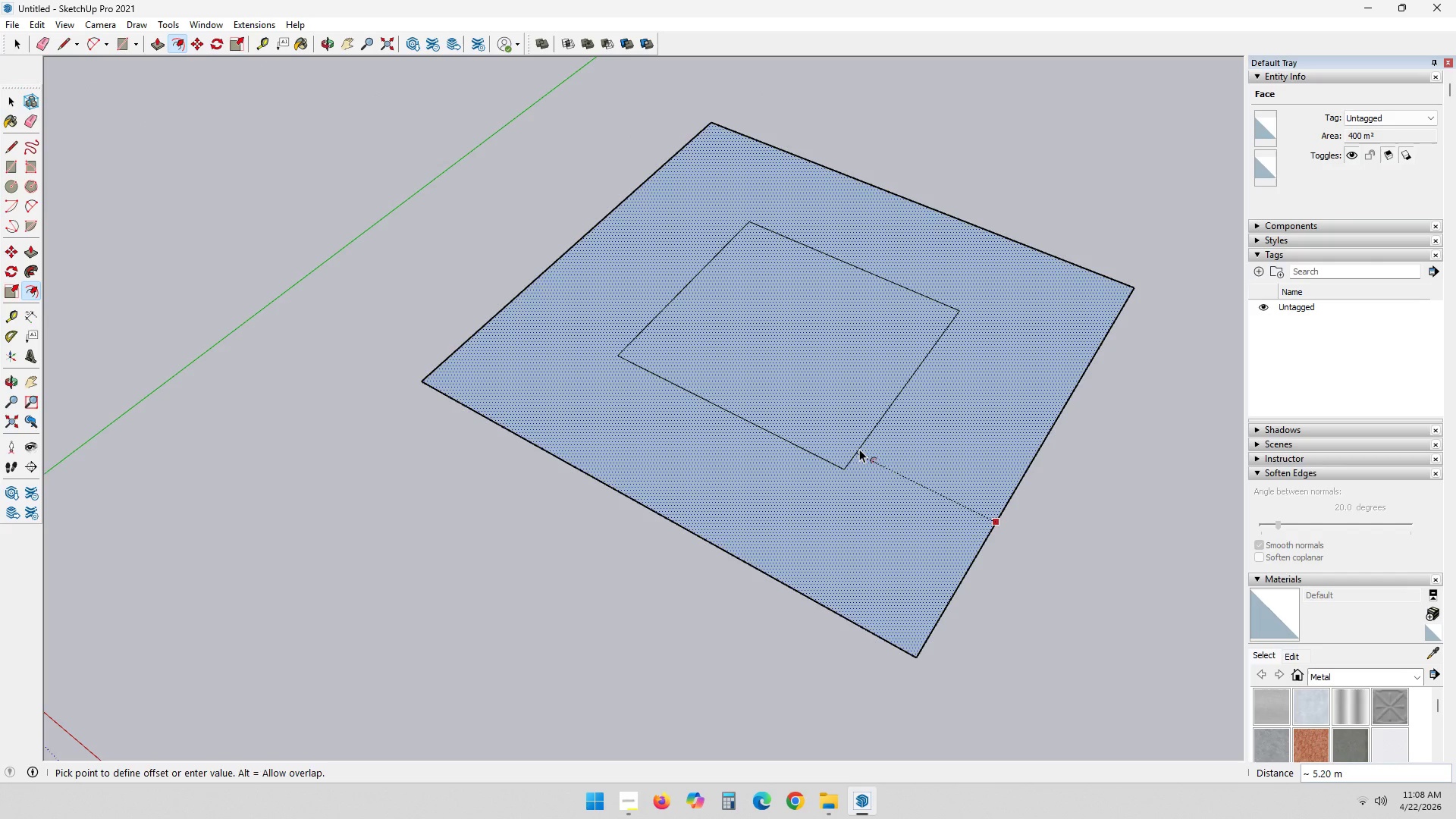 
key(Numpad1)
 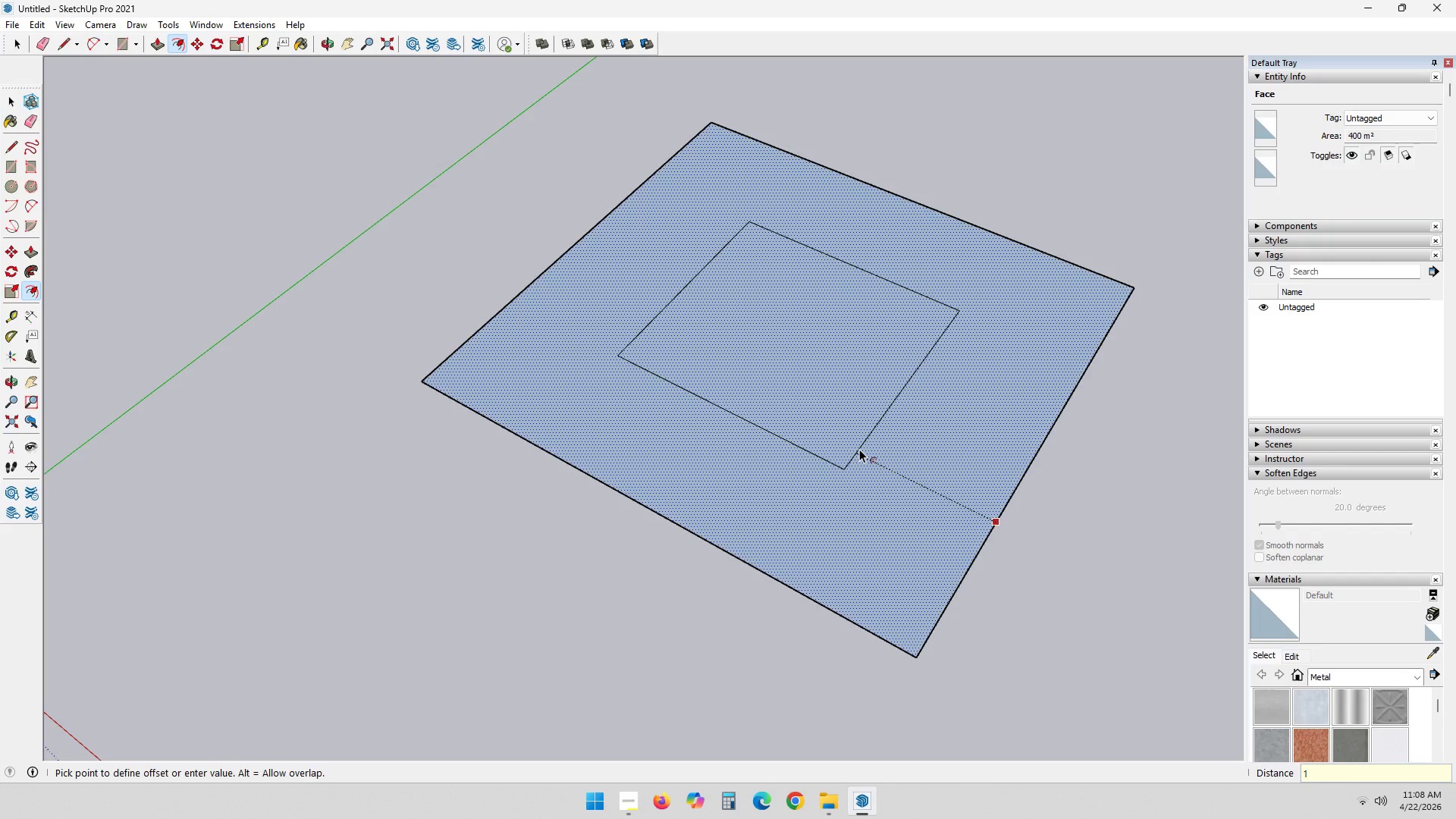 
key(NumpadDecimal)
 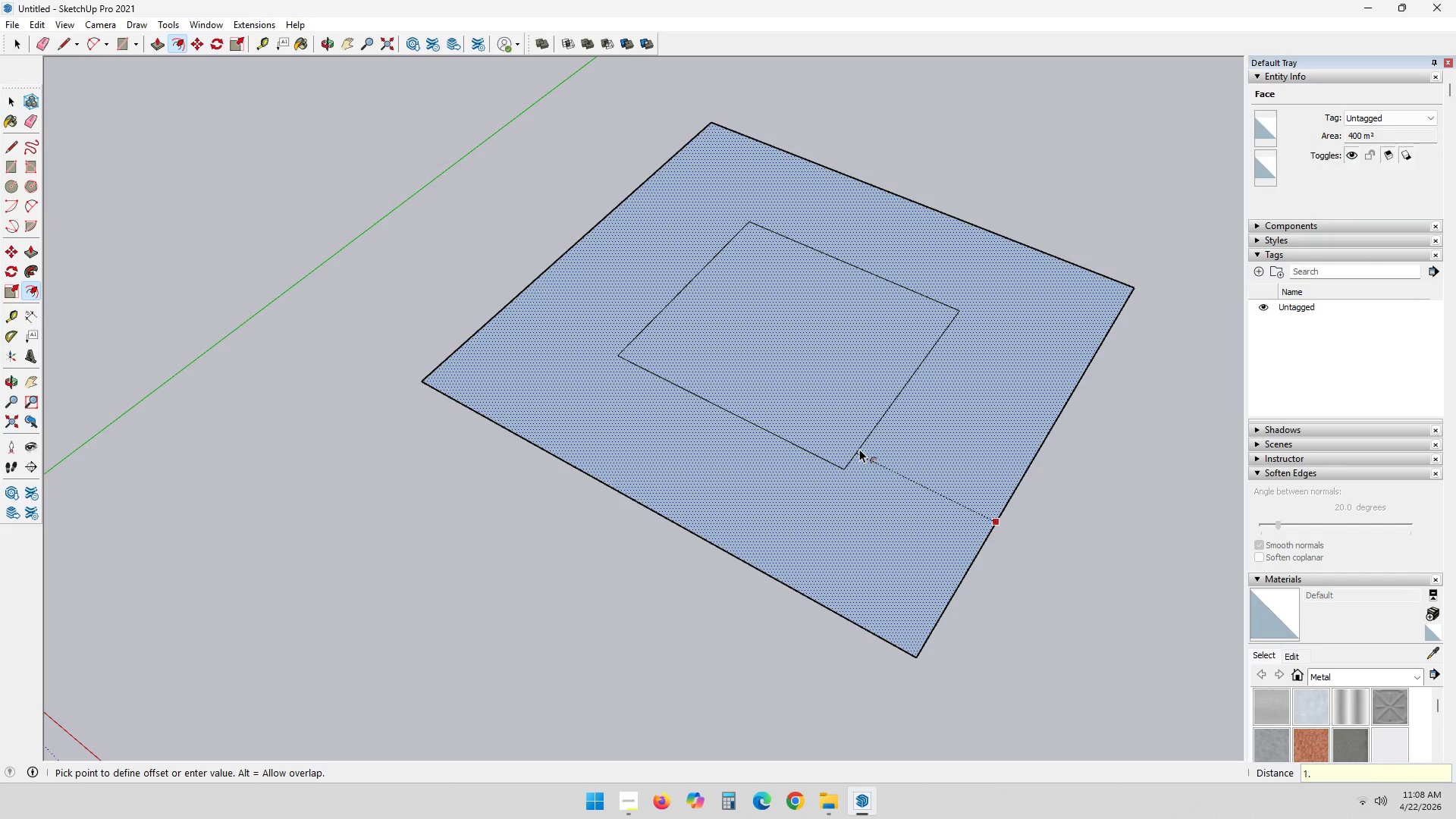 
key(Numpad2)
 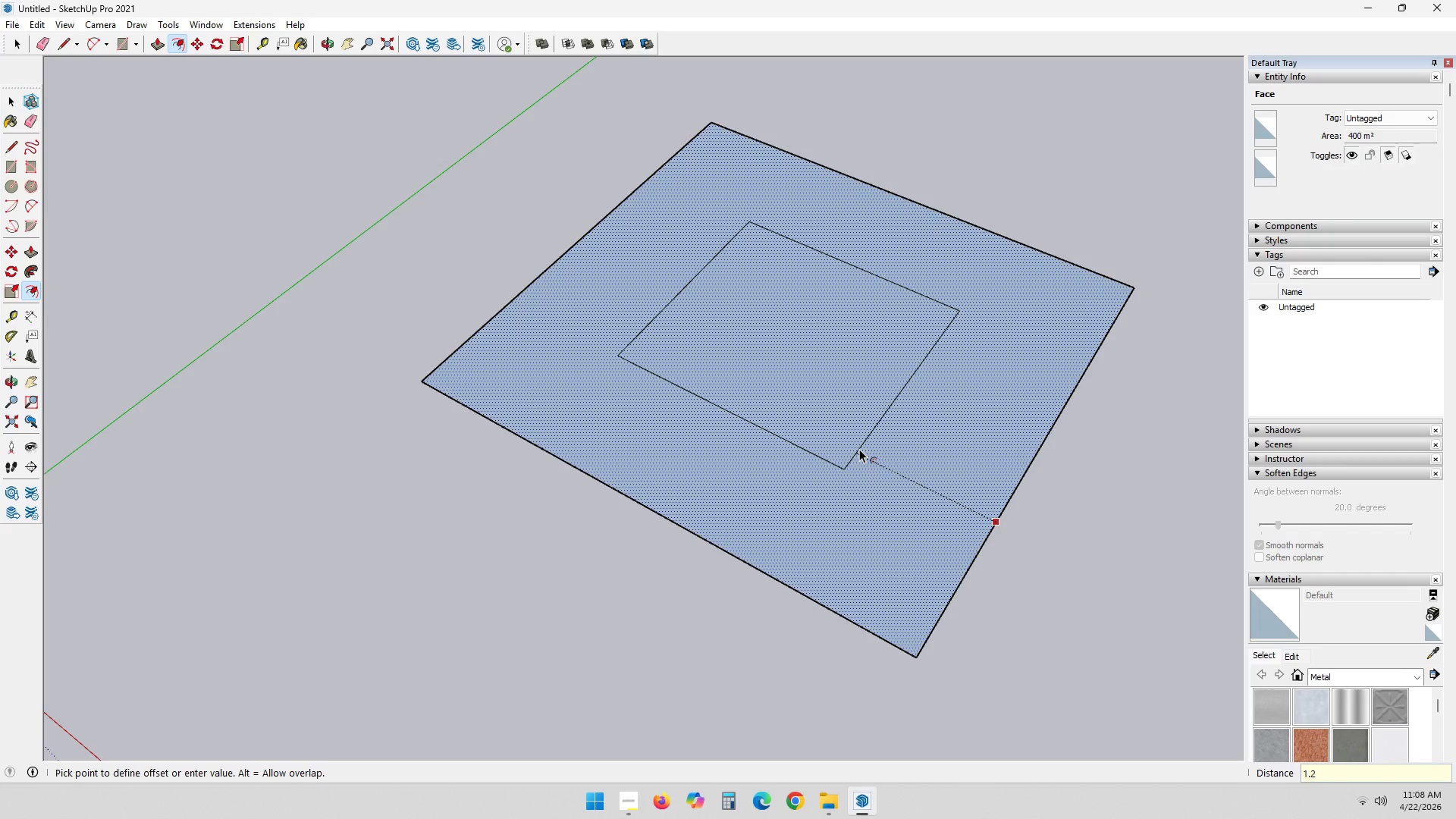 
key(NumpadEnter)
 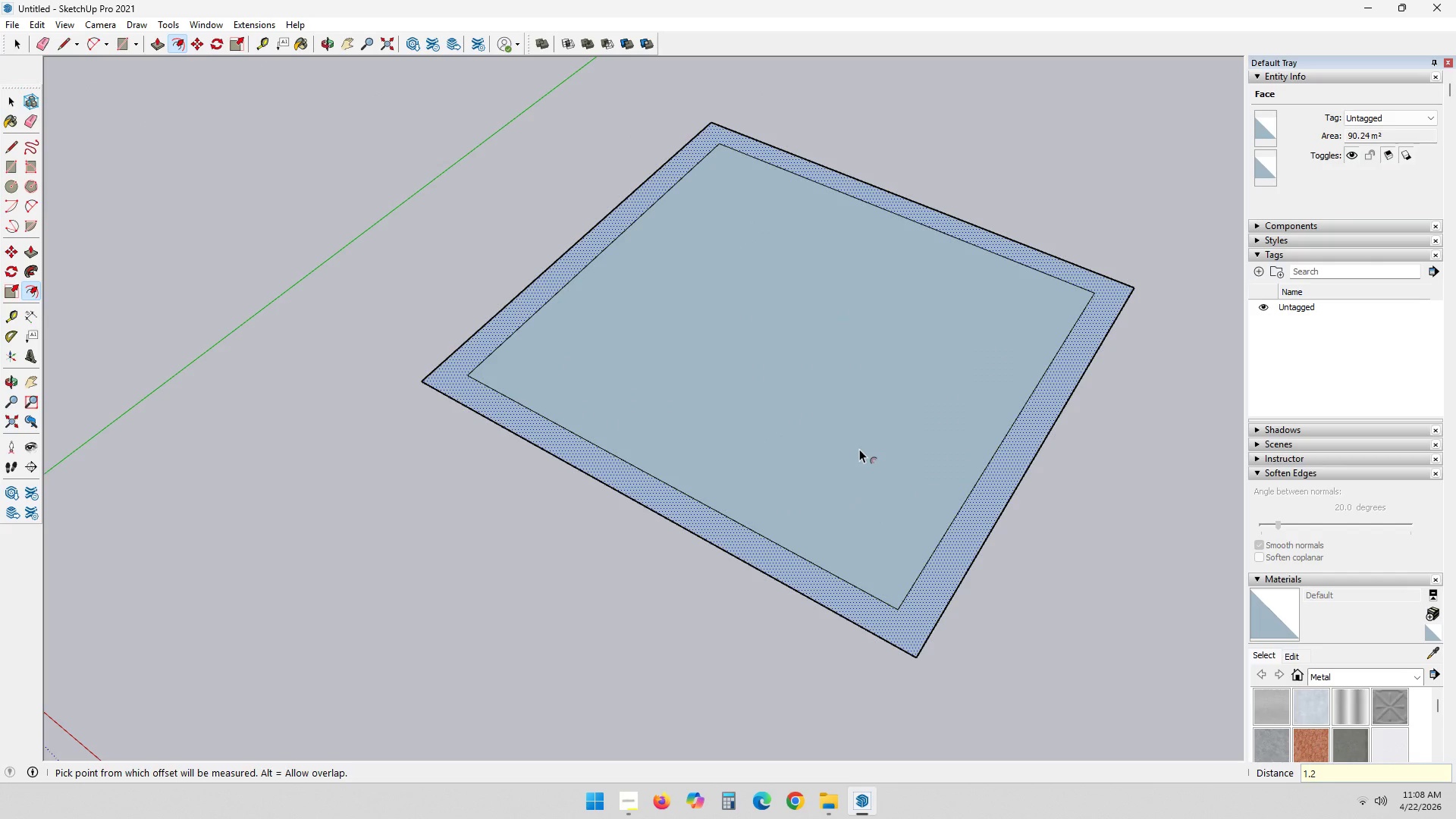 
wait(5.05)
 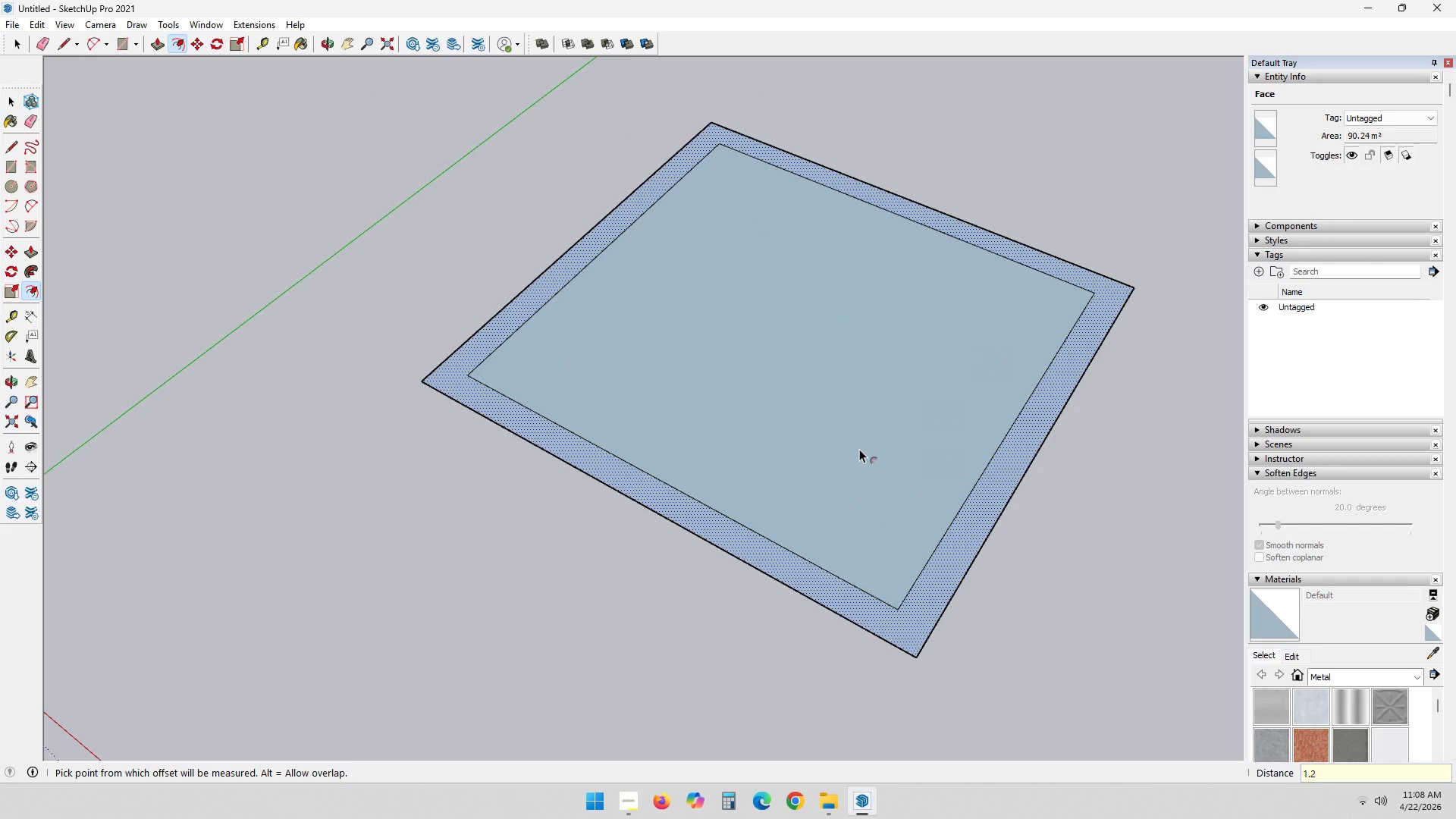 
key(Control+ControlLeft)
 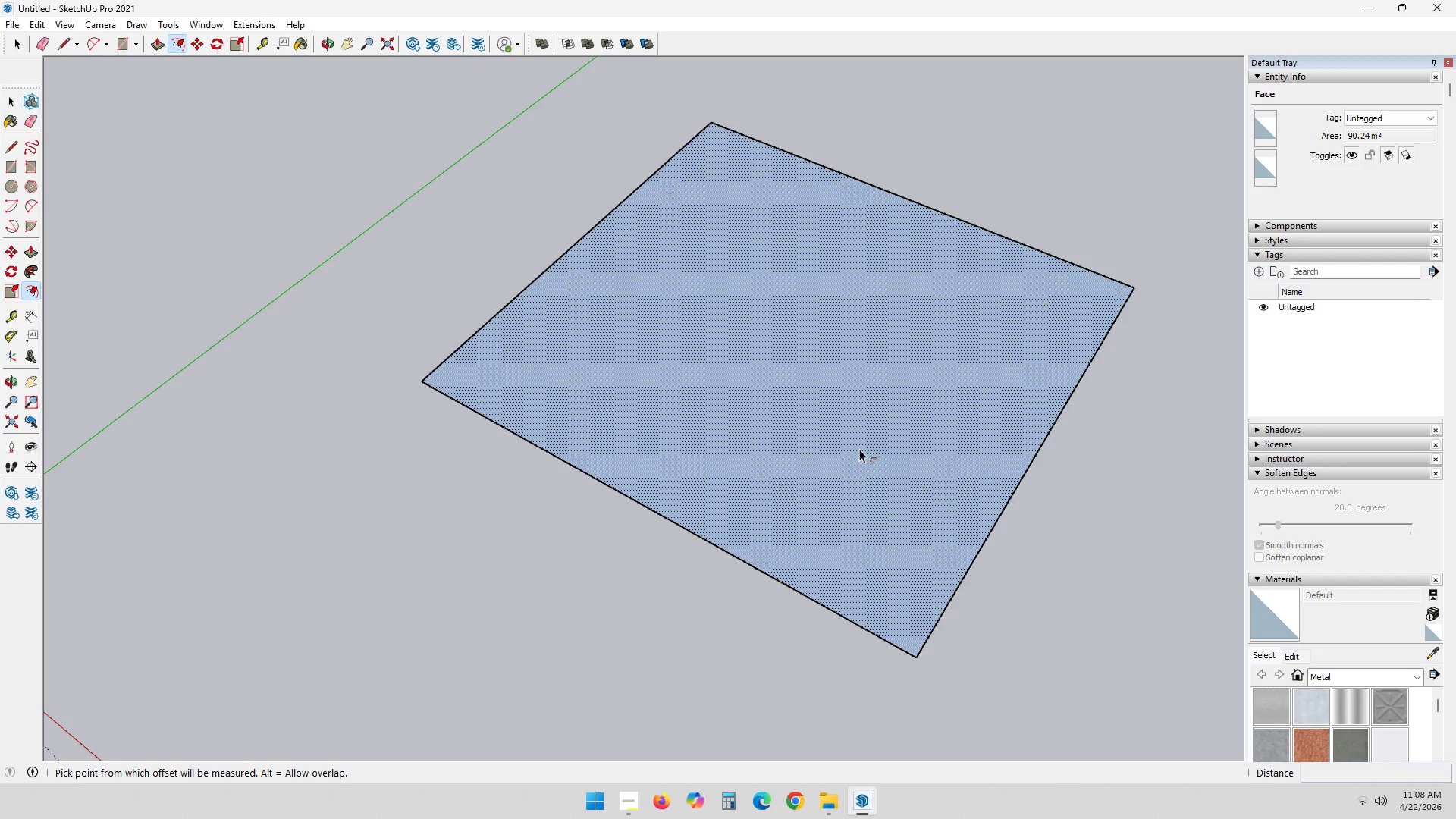 
key(Control+Z)
 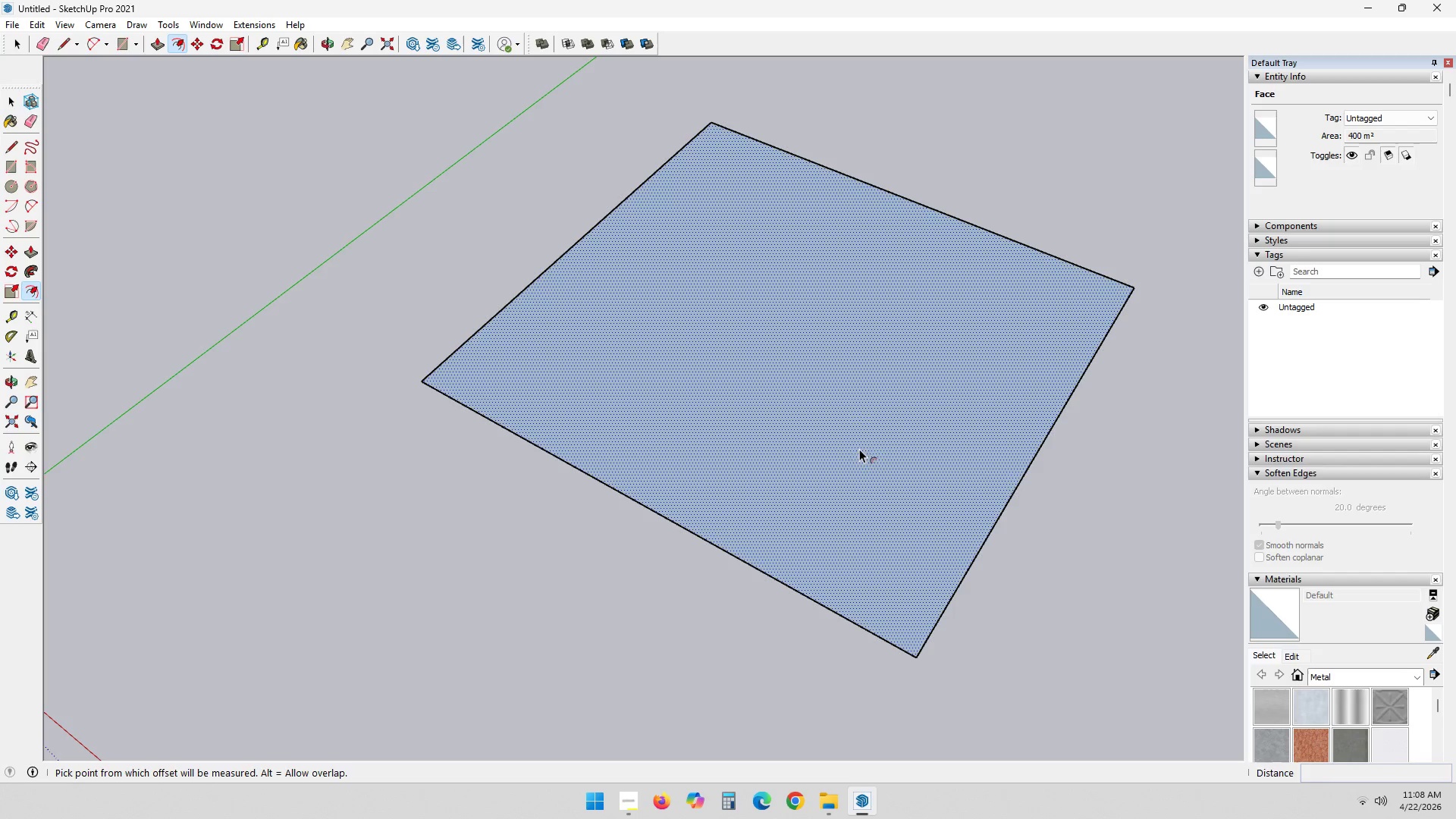 
key(T)
 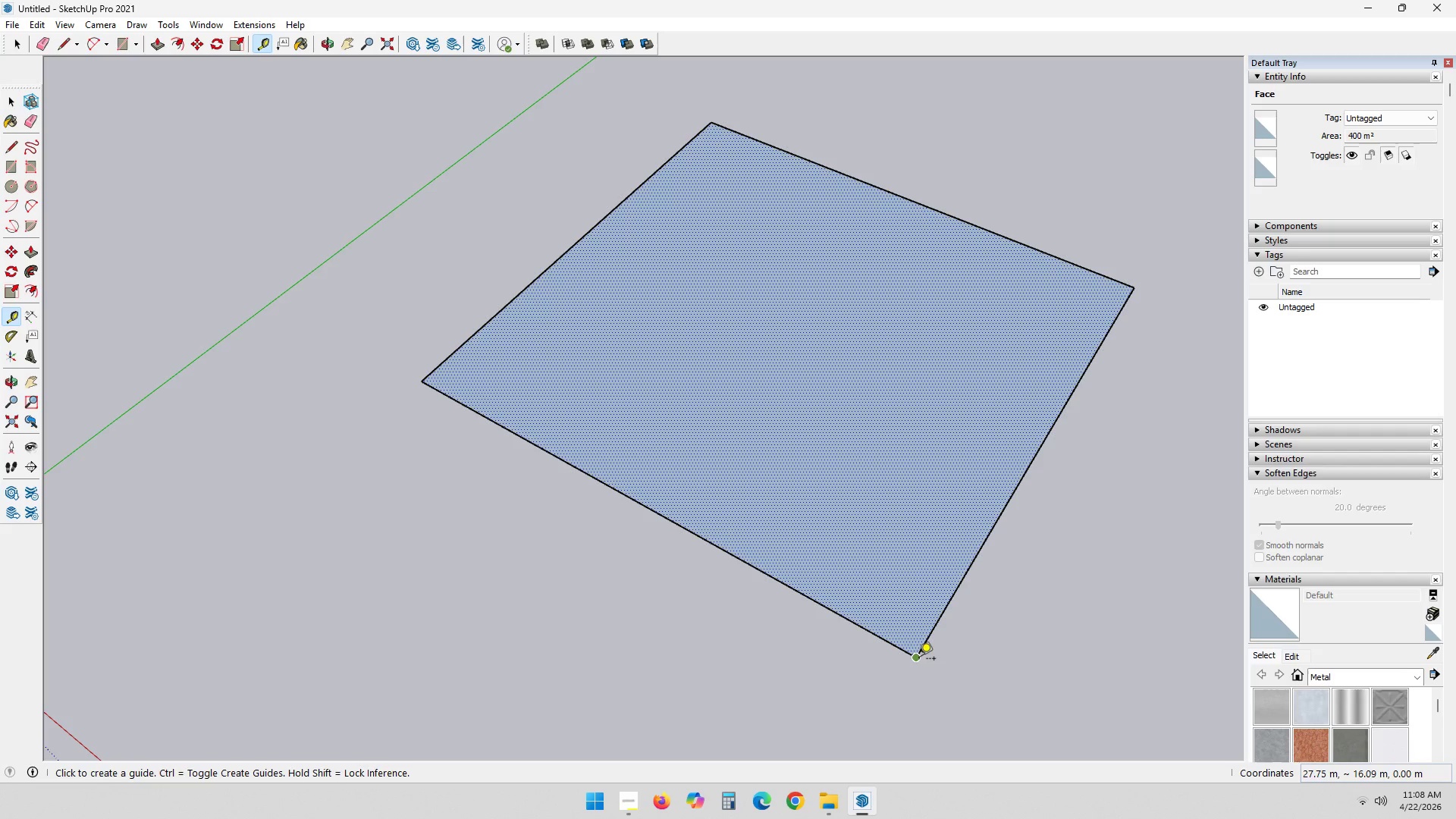 
left_click([914, 657])
 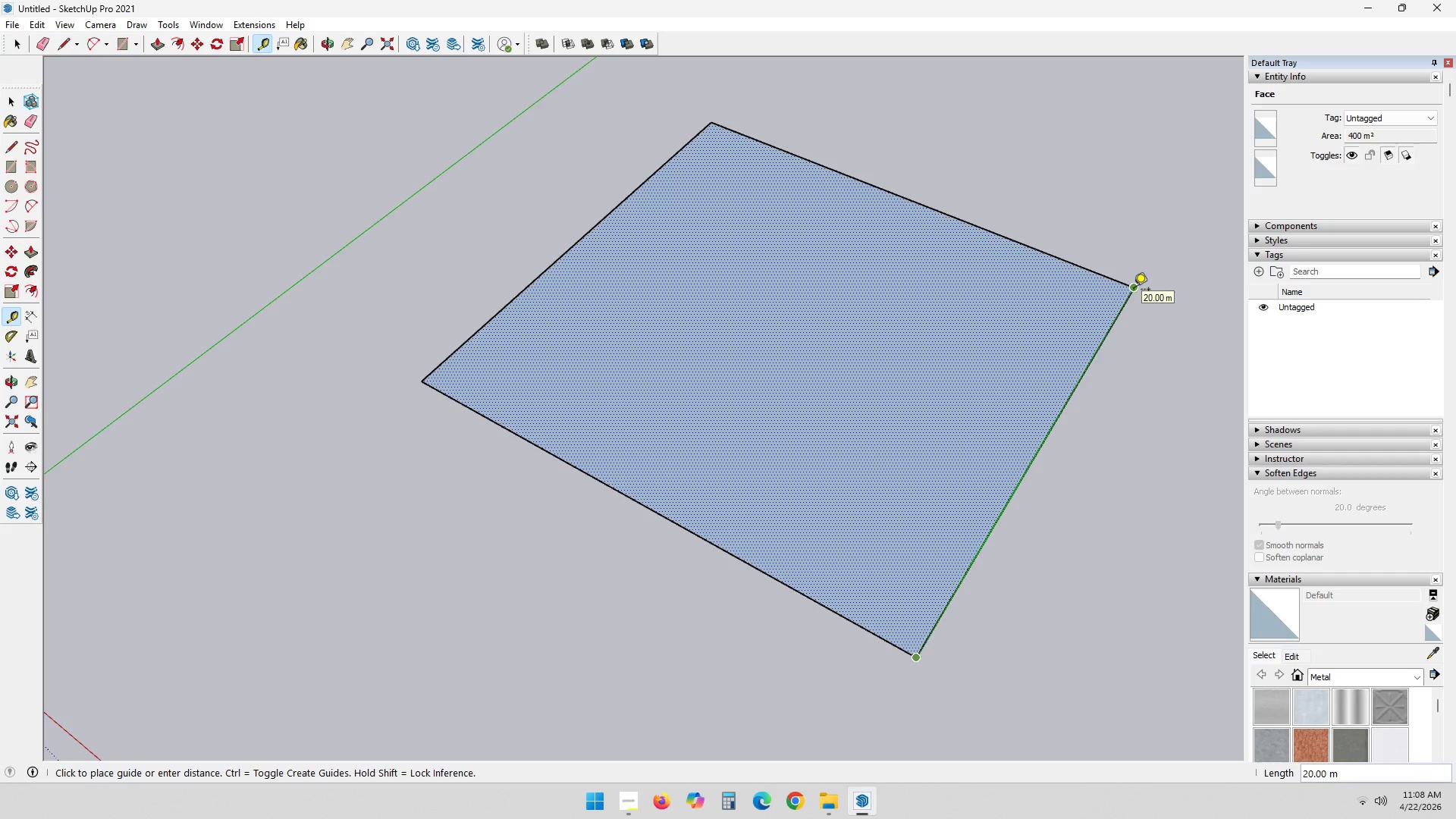 
wait(5.19)
 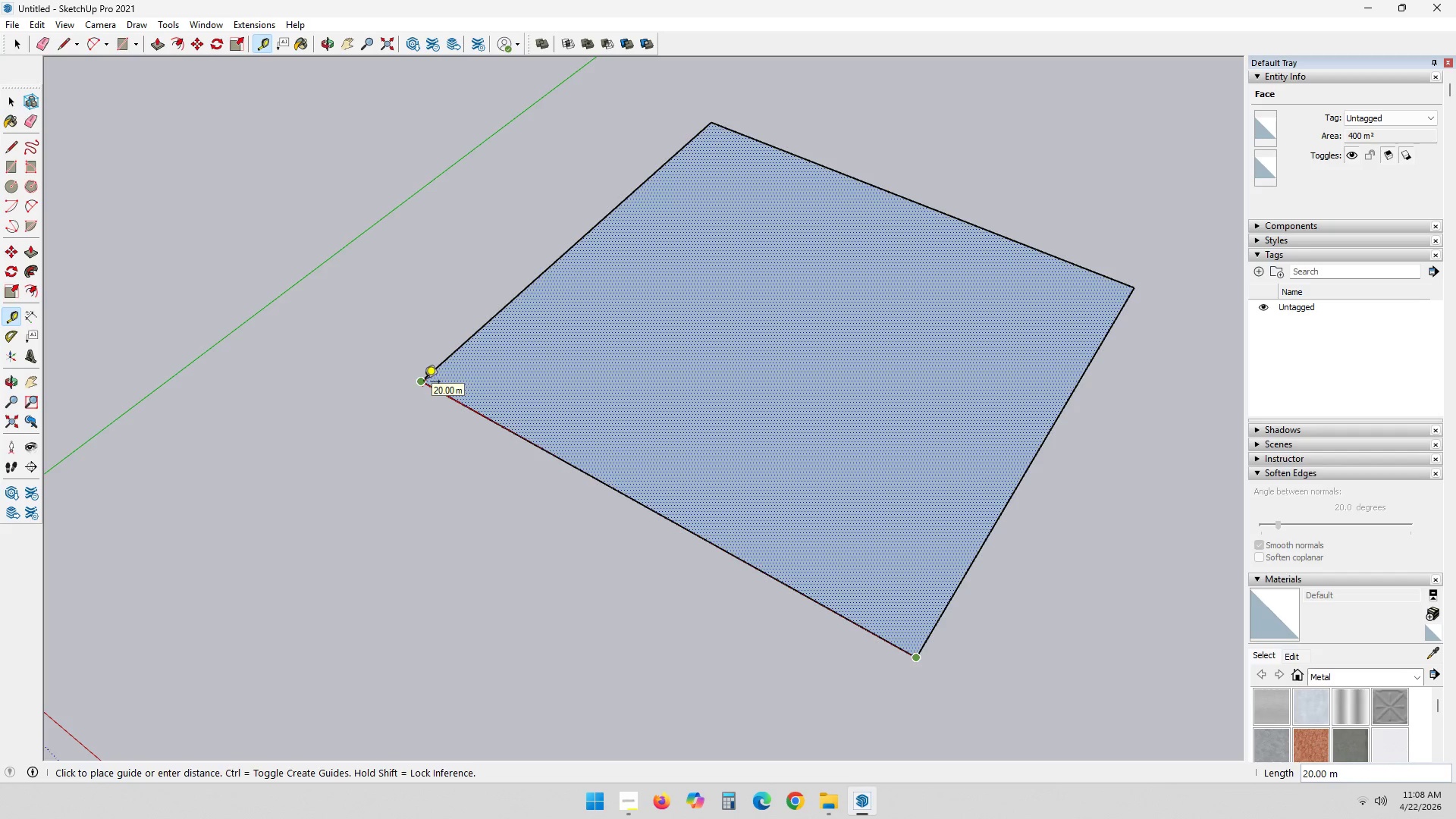 
key(Escape)
 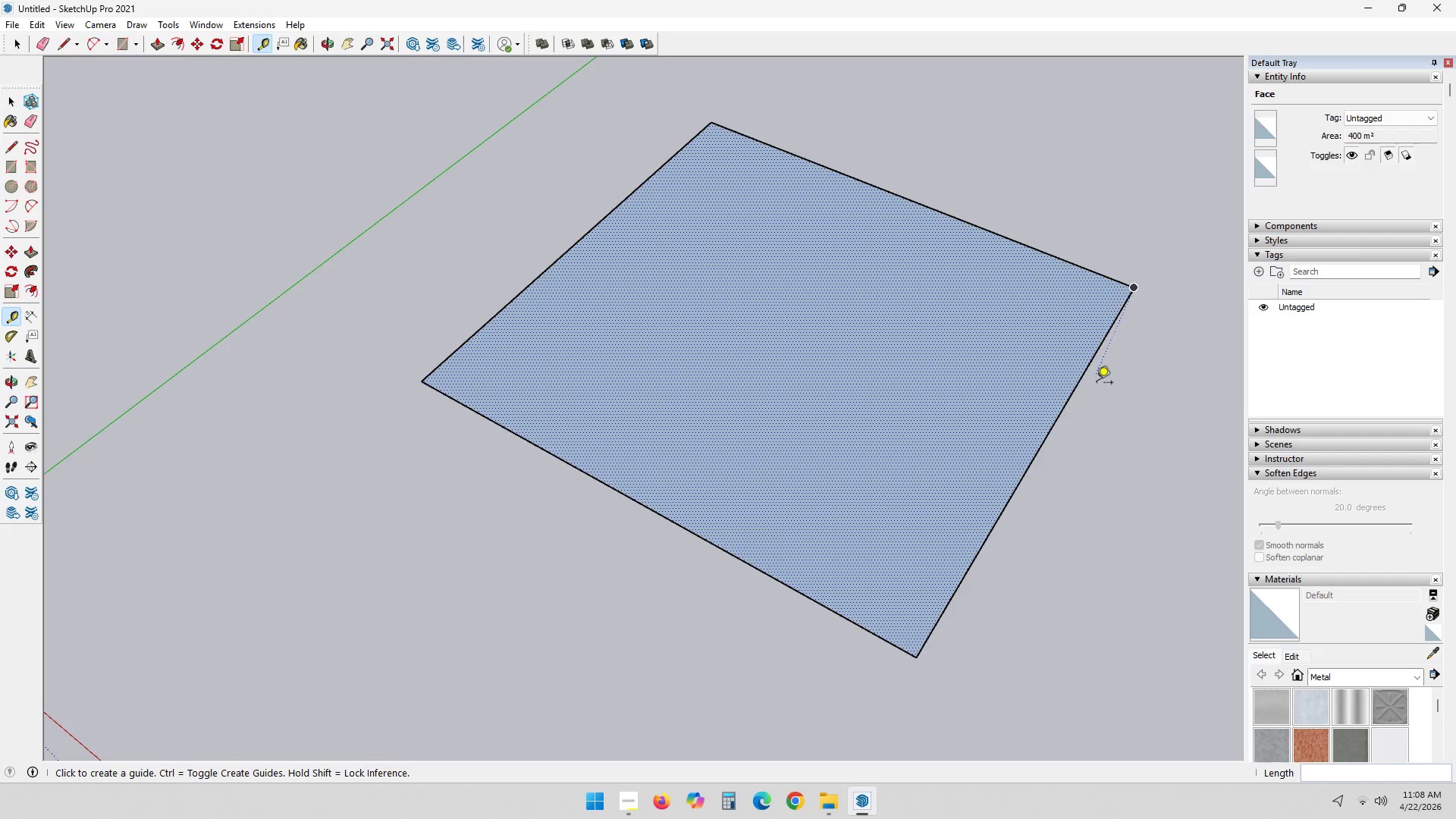 
key(Space)
 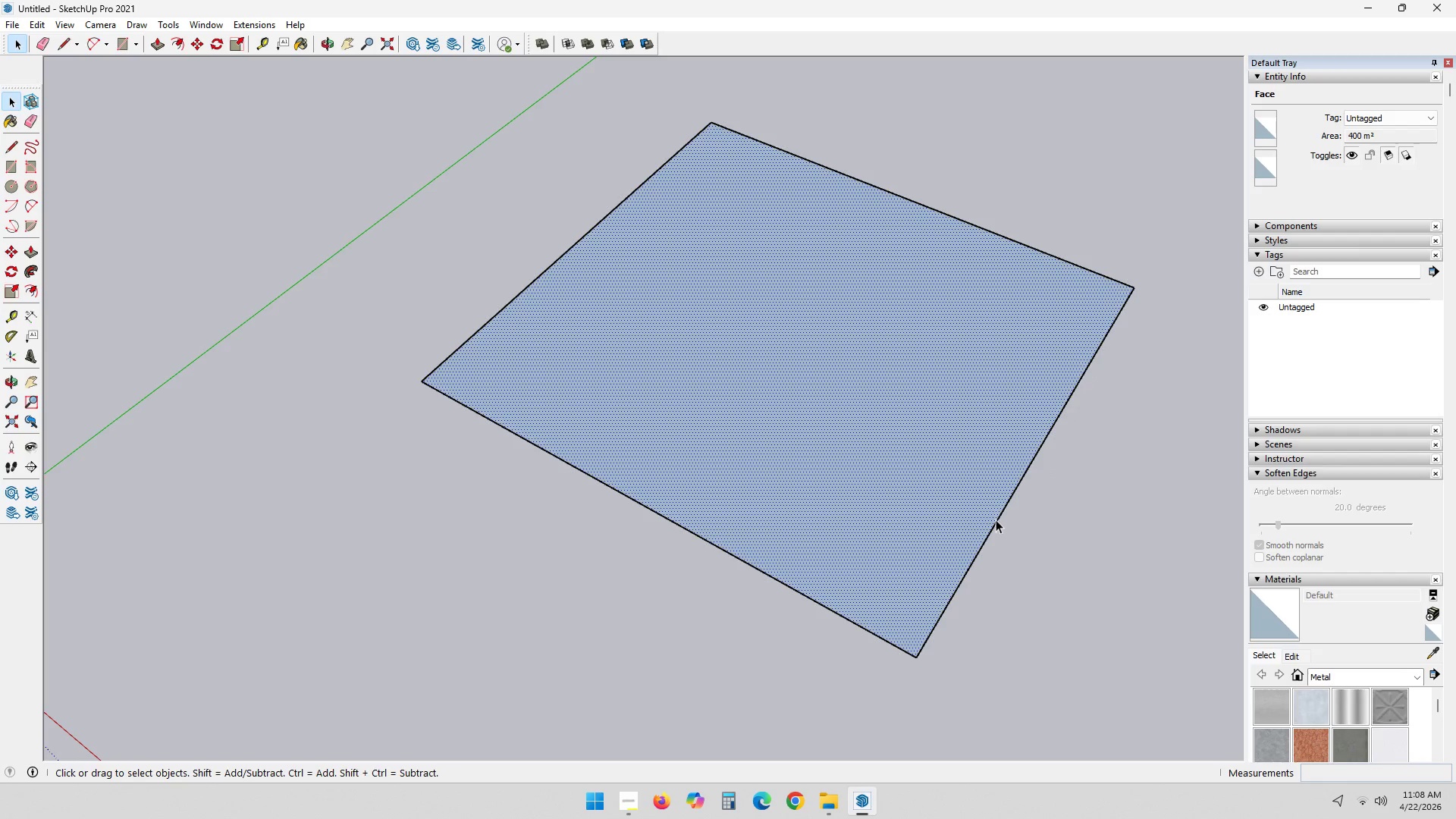 
left_click([995, 519])
 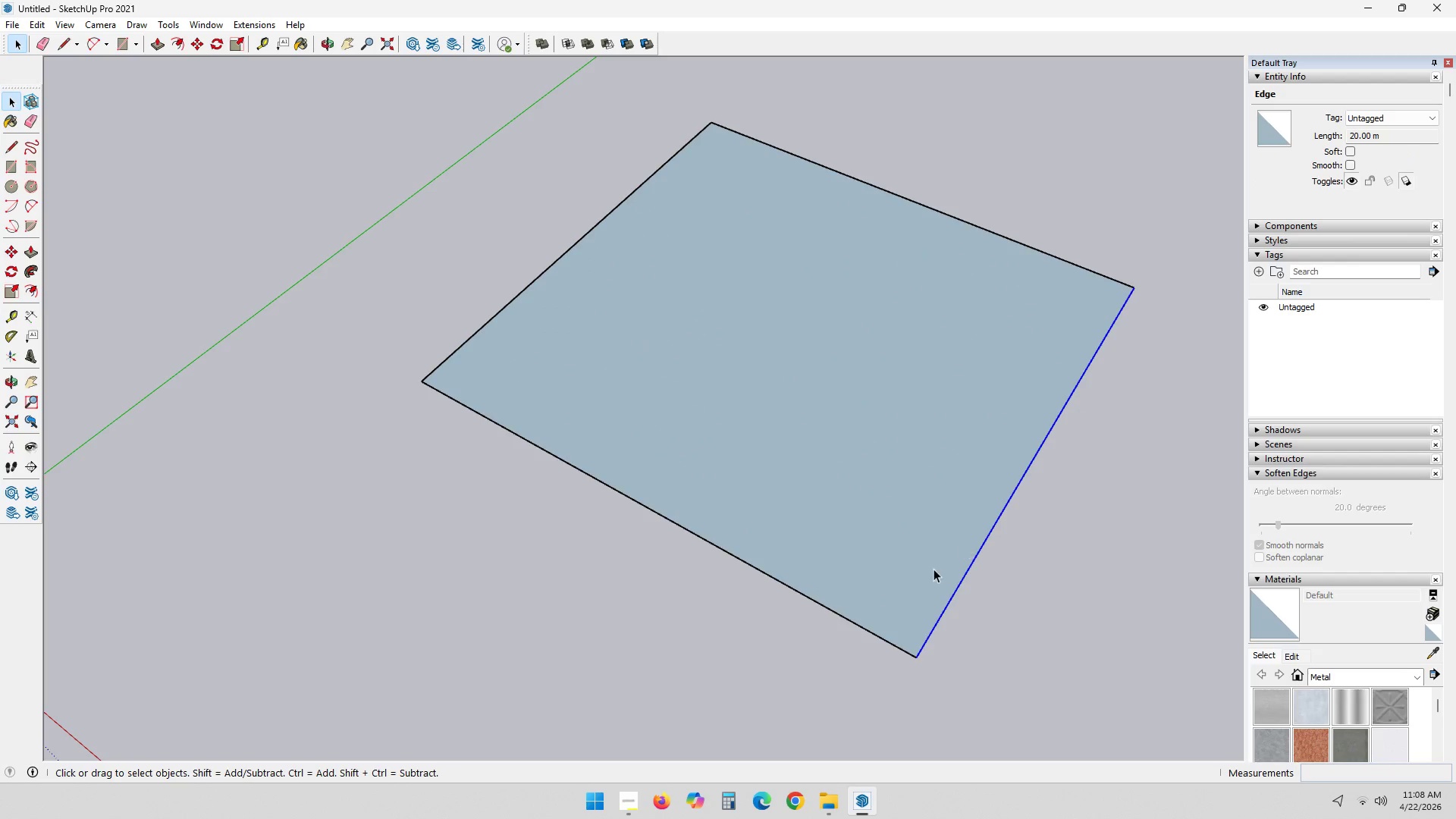 
key(M)
 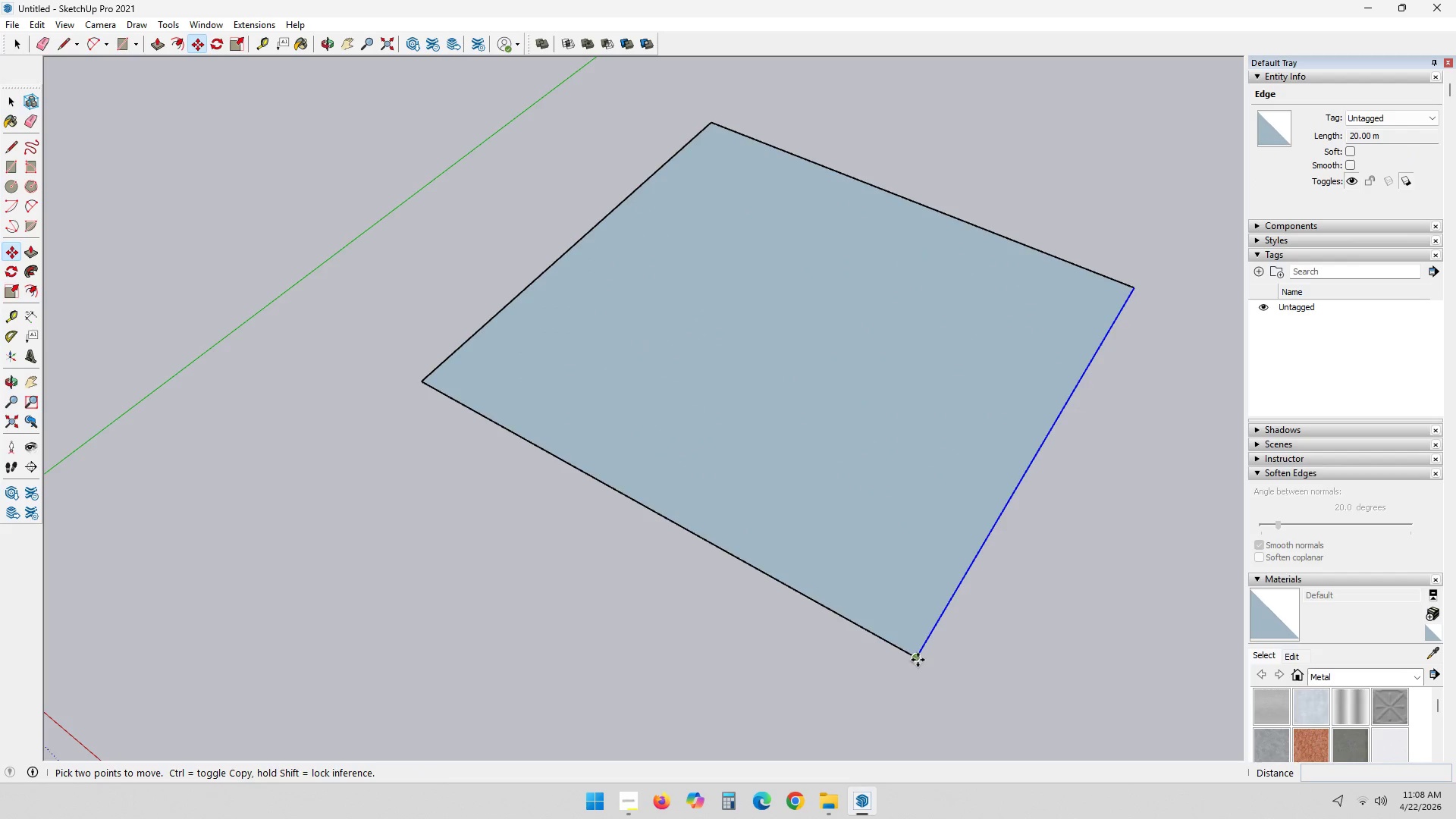 
left_click([918, 659])
 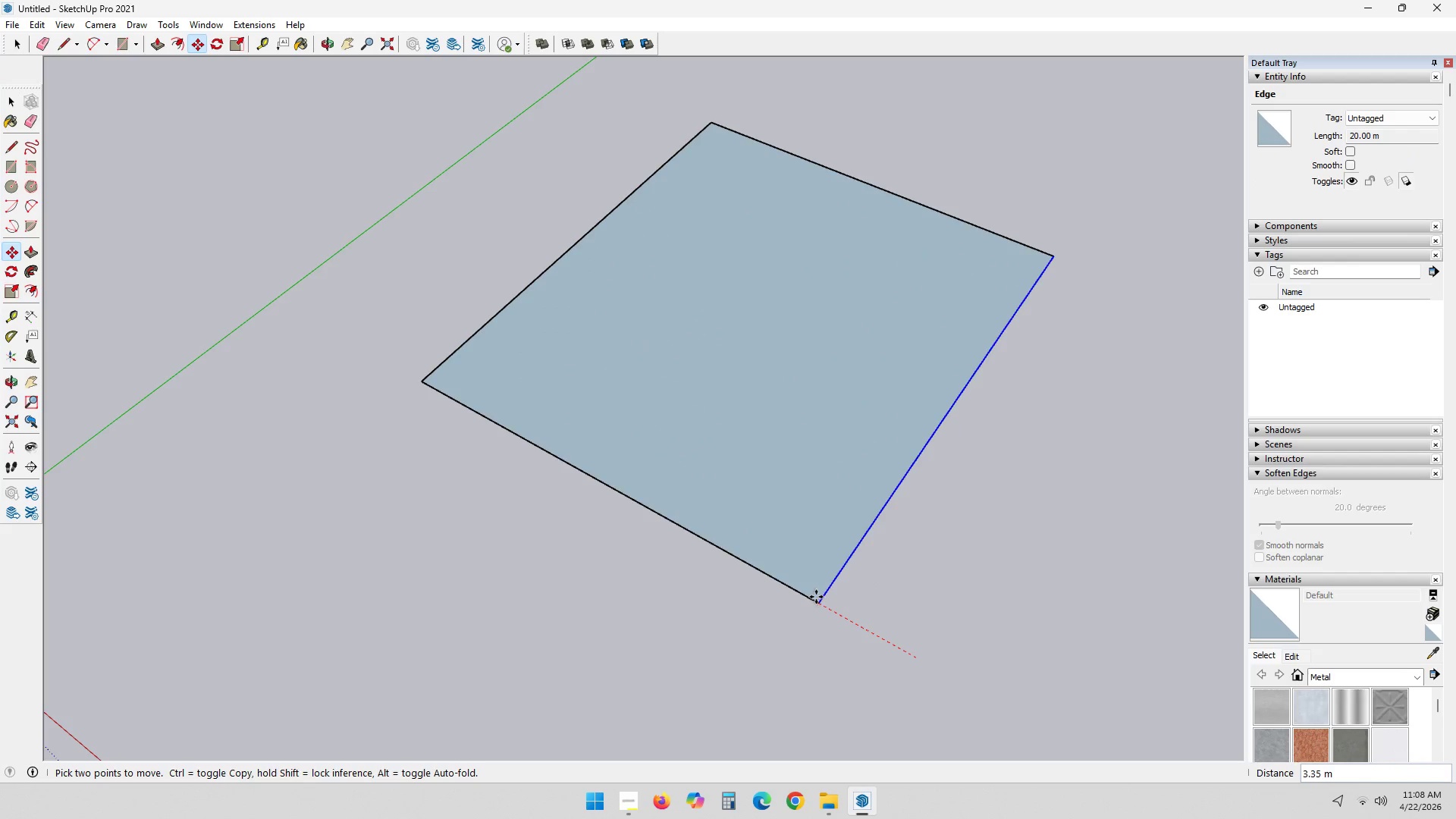 
key(Control+ControlLeft)
 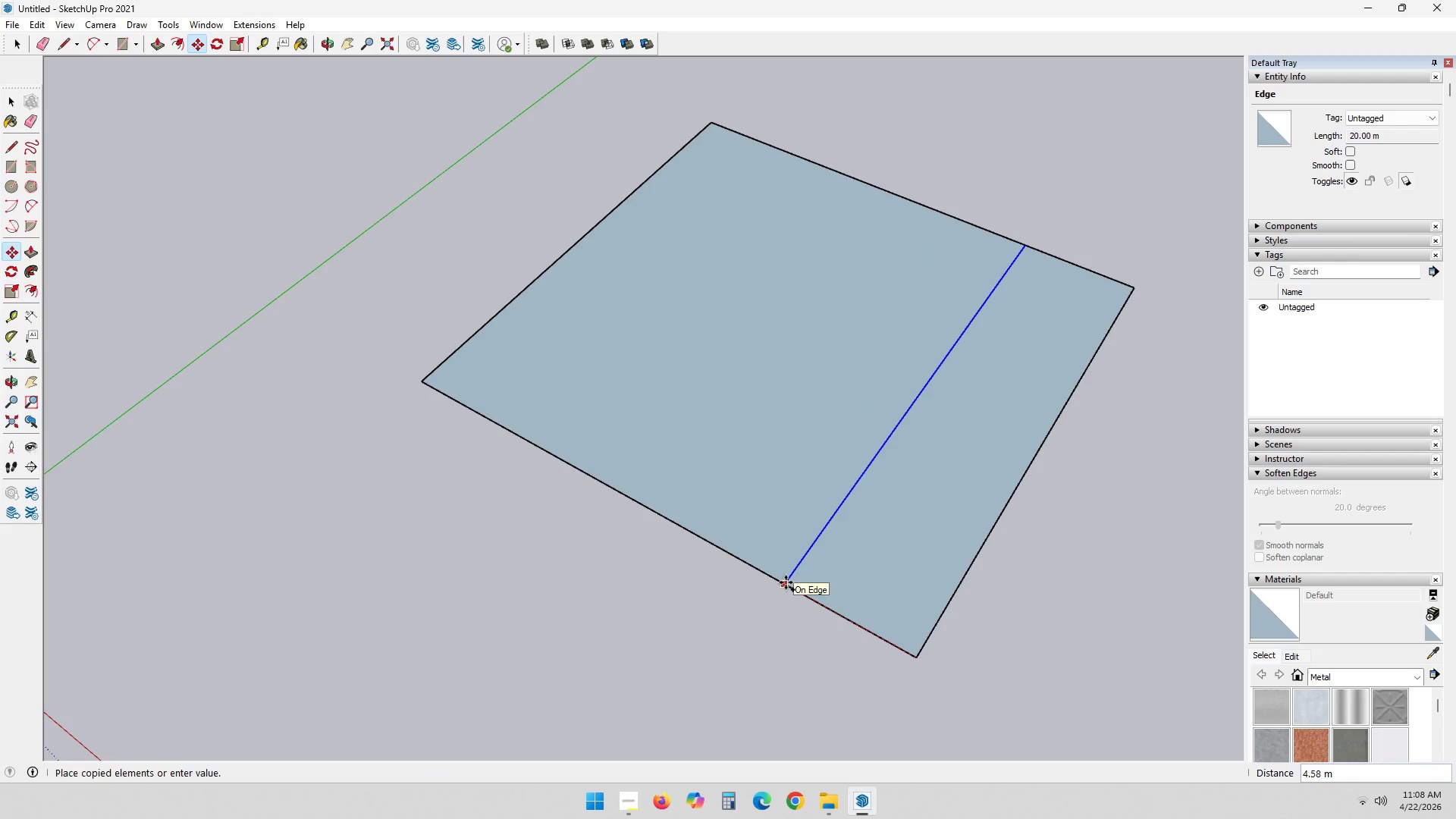 
wait(6.69)
 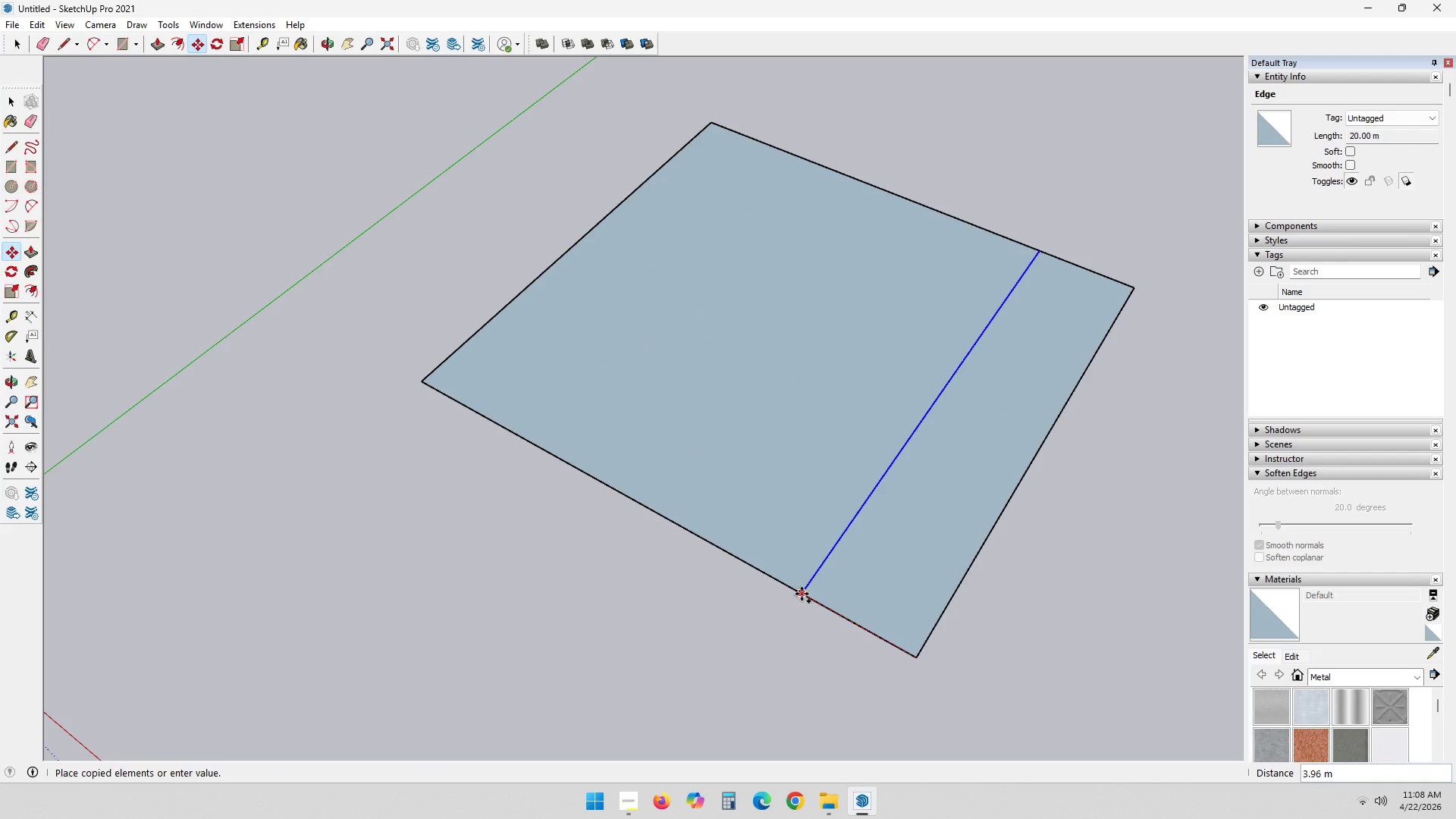 
key(Numpad3)
 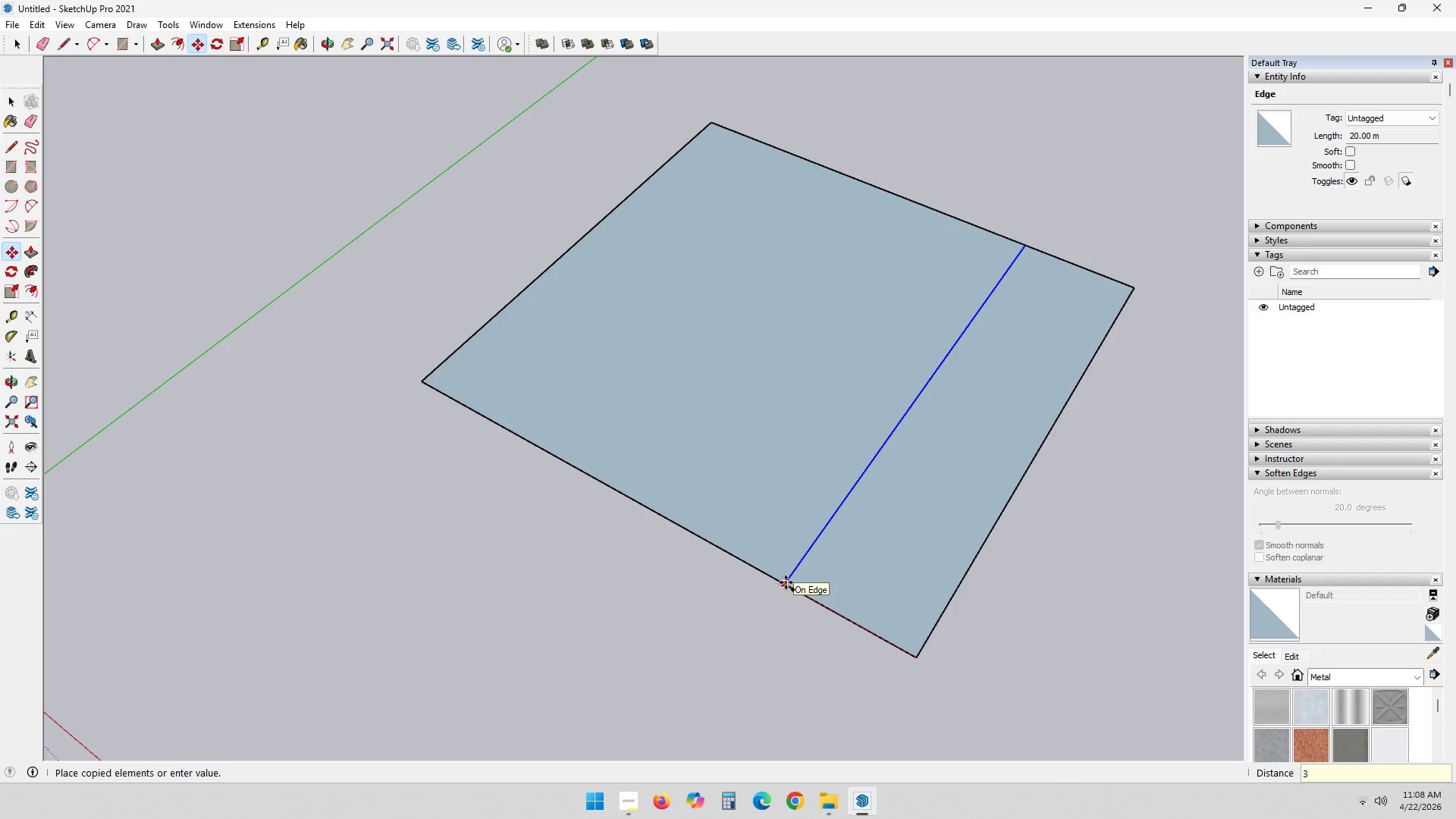 
key(NumpadEnter)
 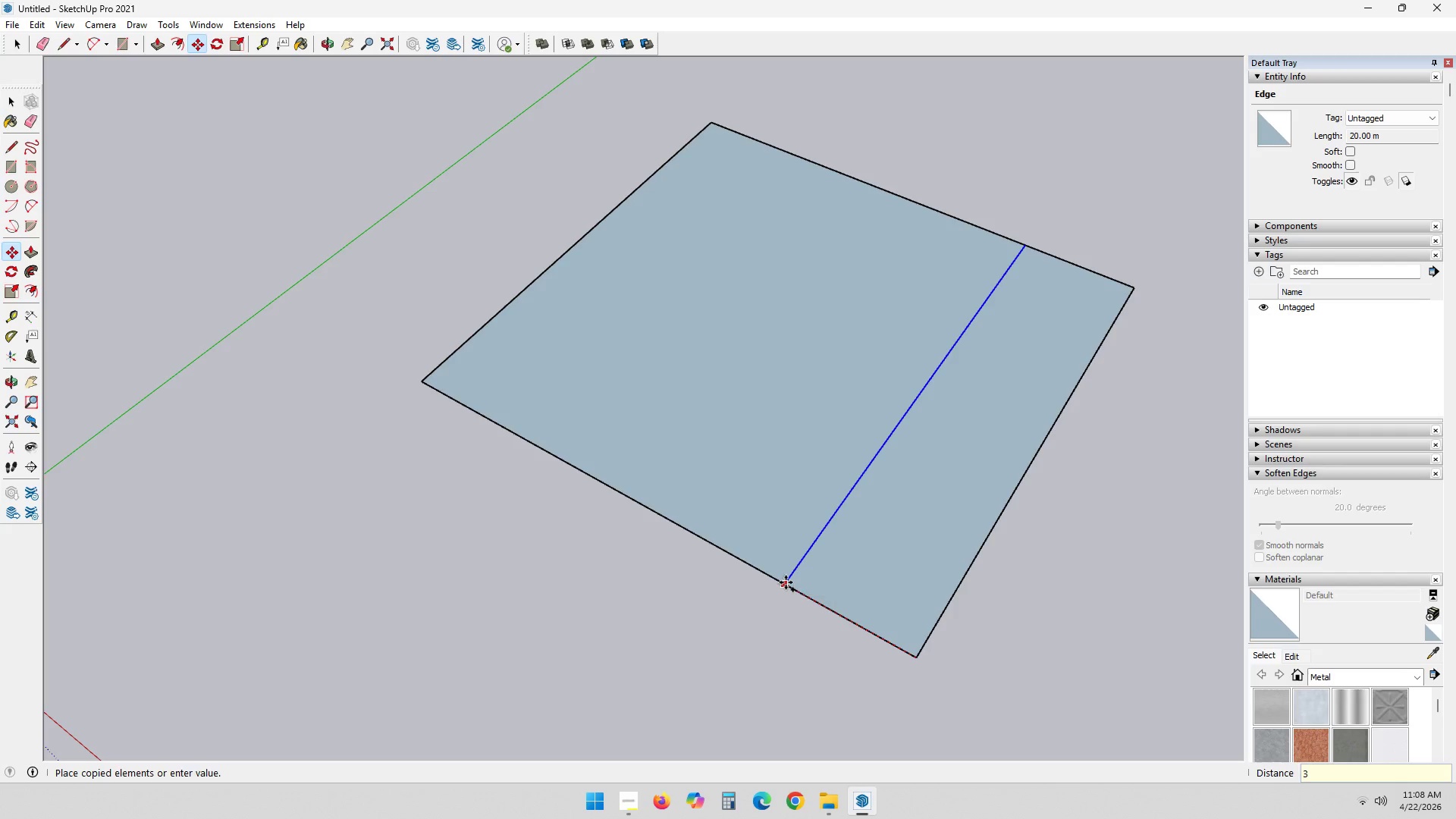 
key(NumpadEnter)
 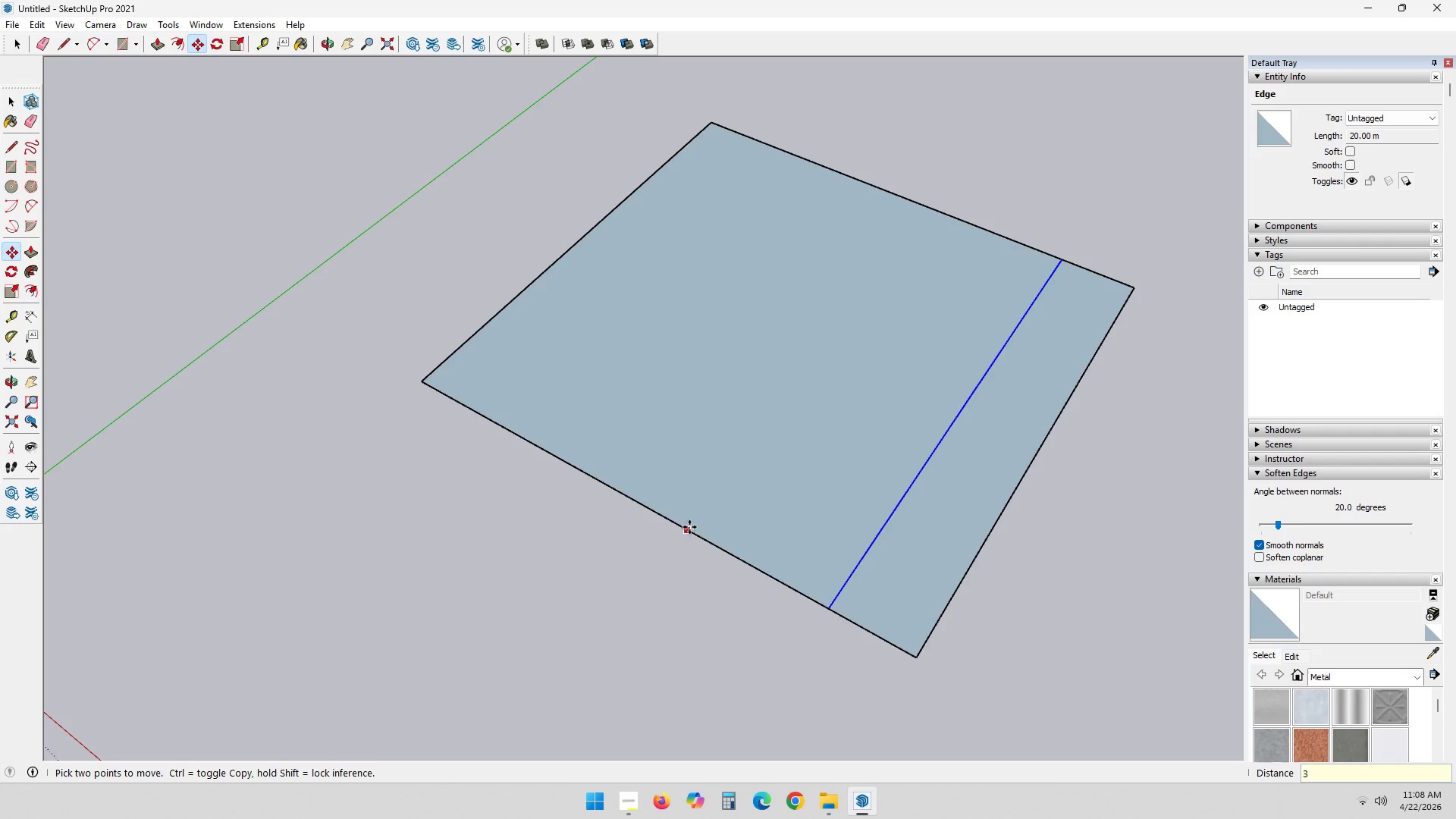 
scroll: coordinate [792, 500], scroll_direction: up, amount: 2.0
 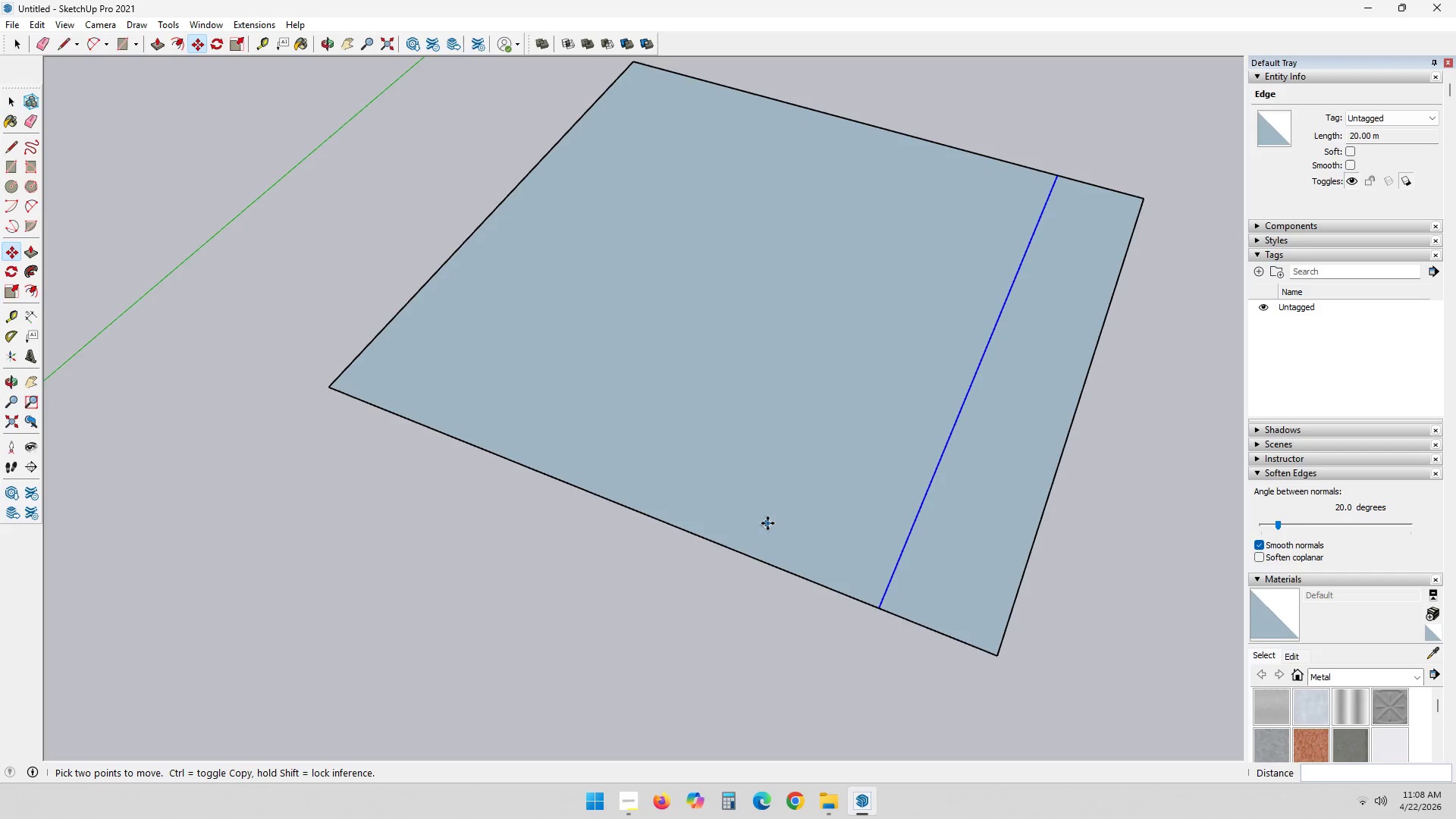 
key(Space)
 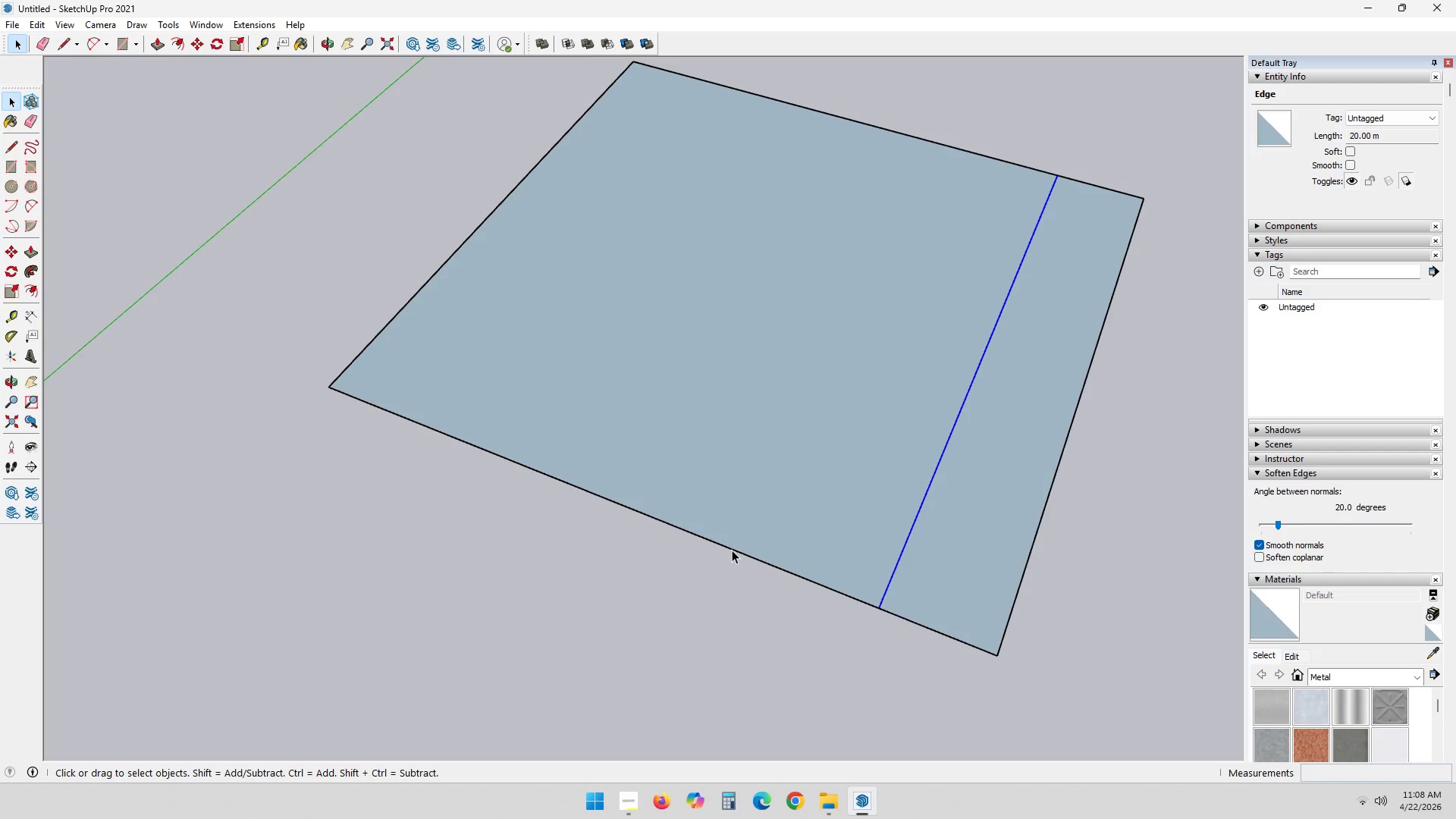 
left_click([732, 550])
 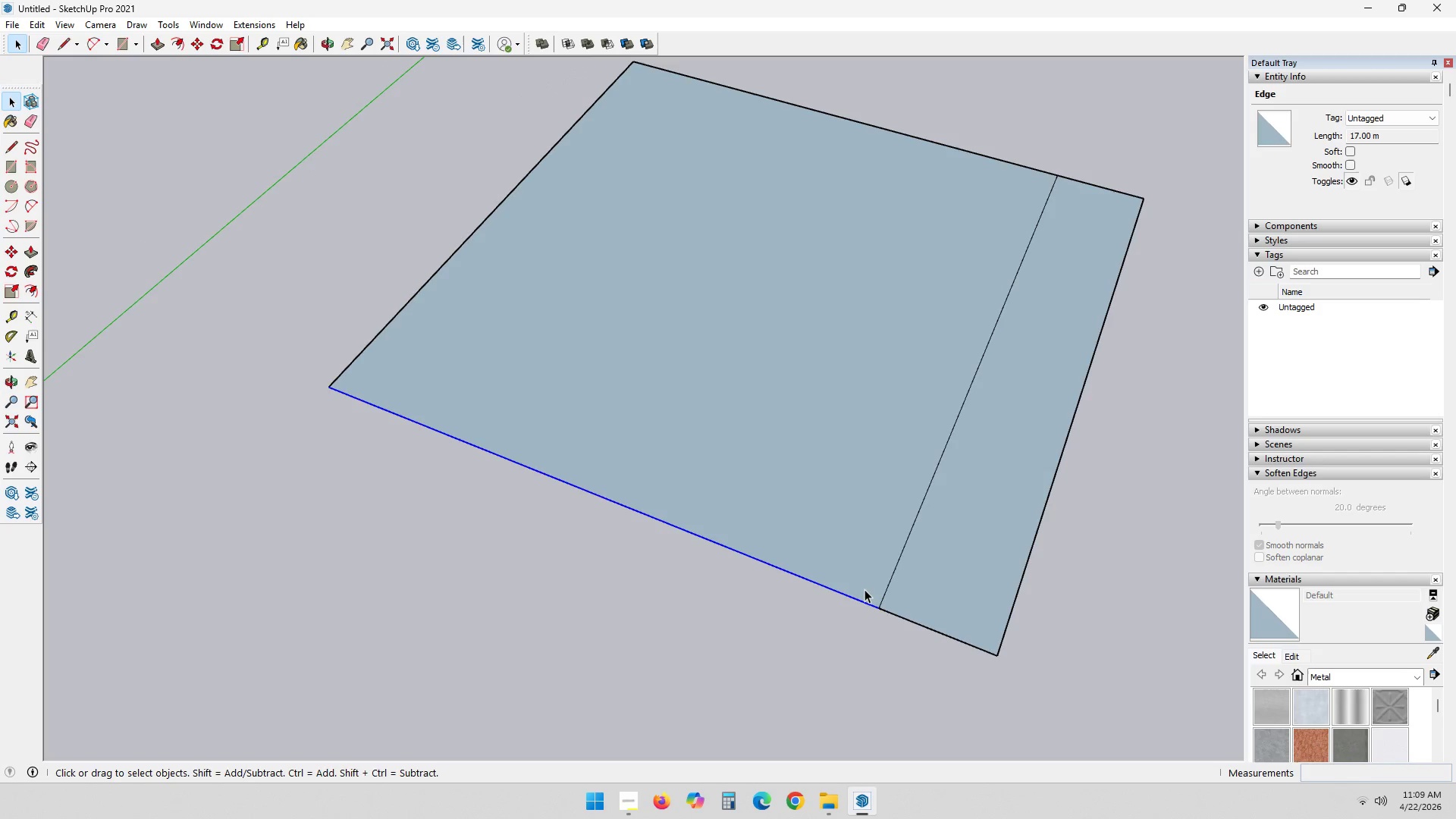 
key(M)
 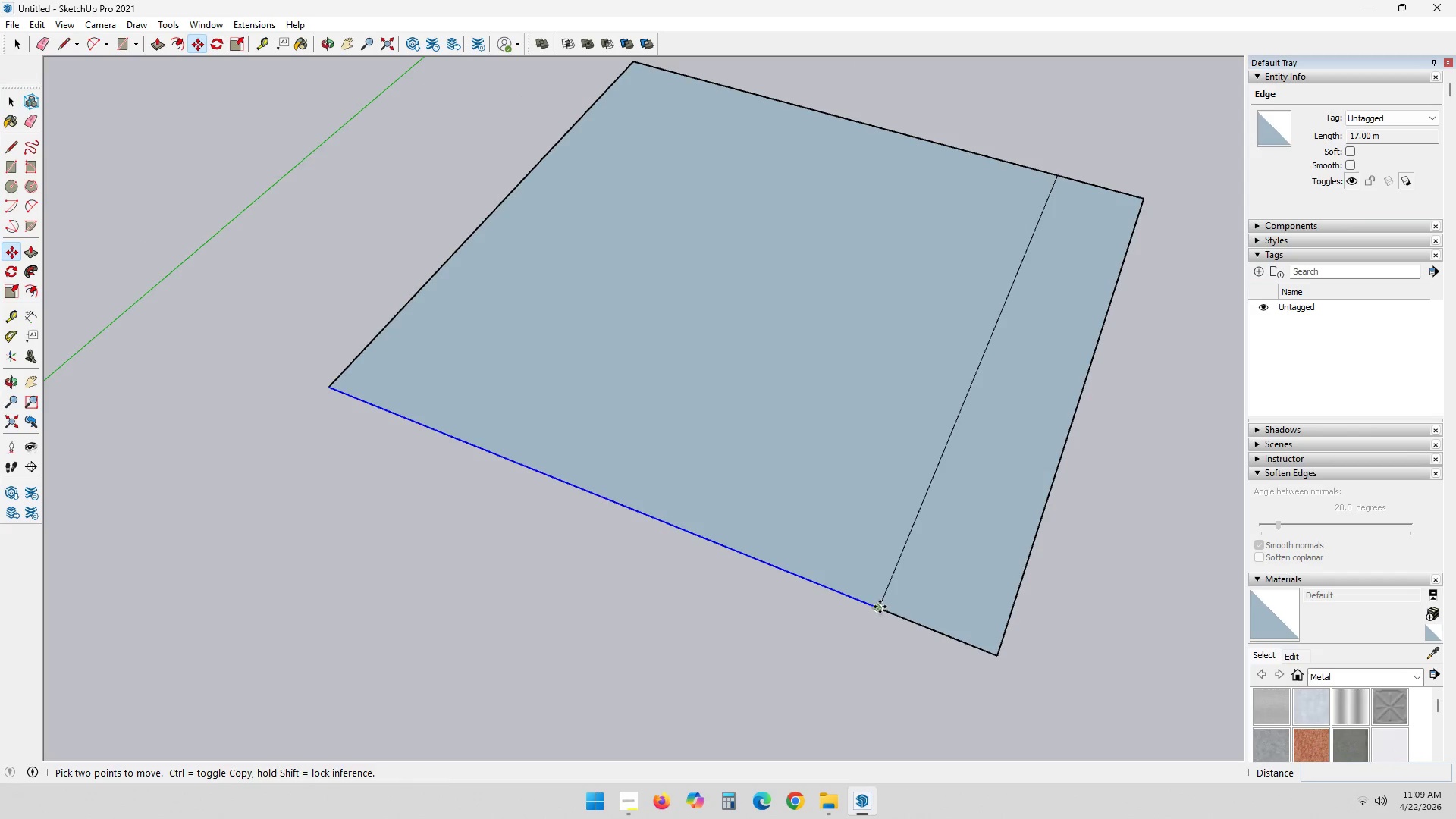 
left_click_drag(start_coordinate=[880, 607], to_coordinate=[883, 603])
 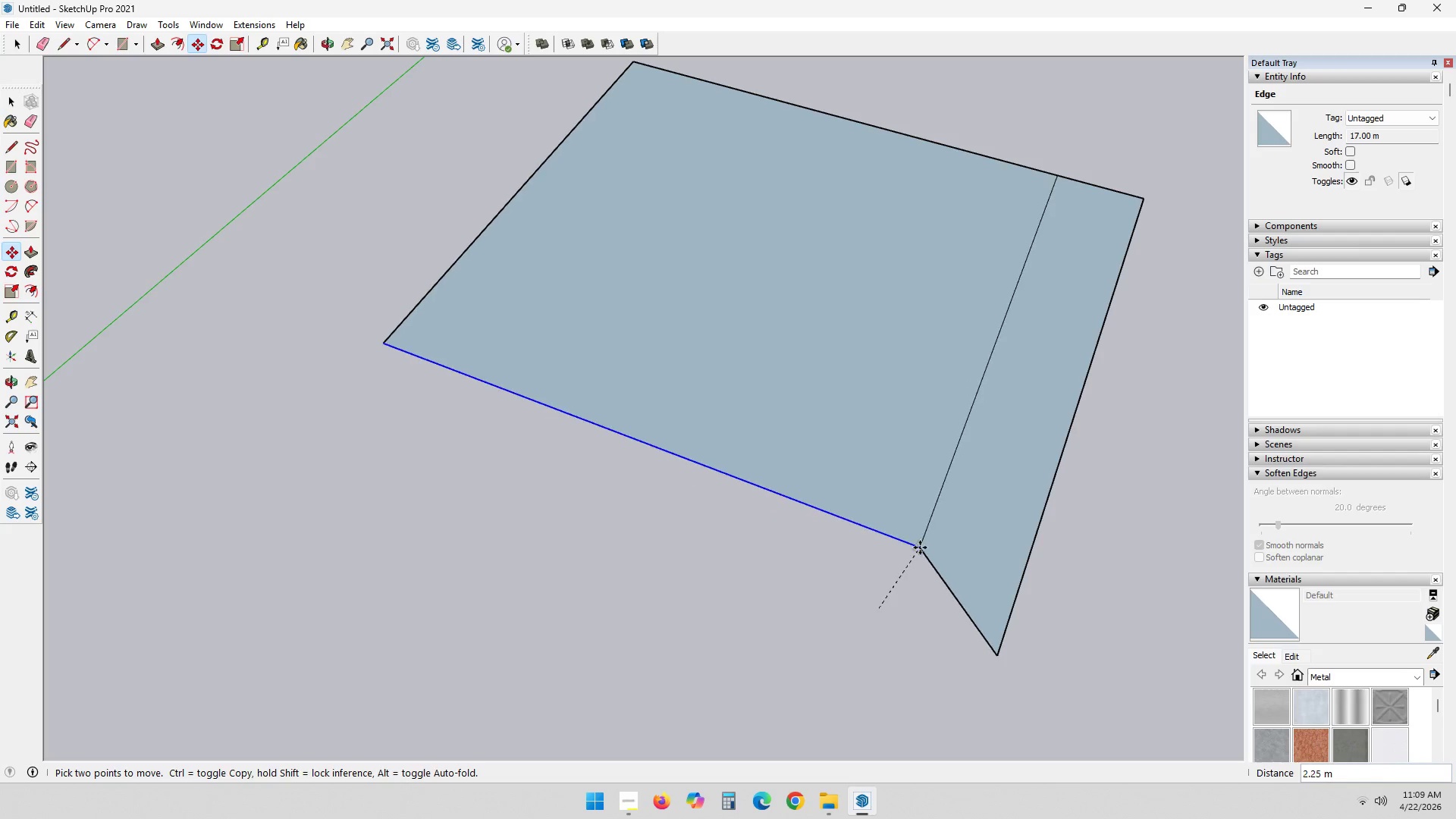 
key(Control+ControlLeft)
 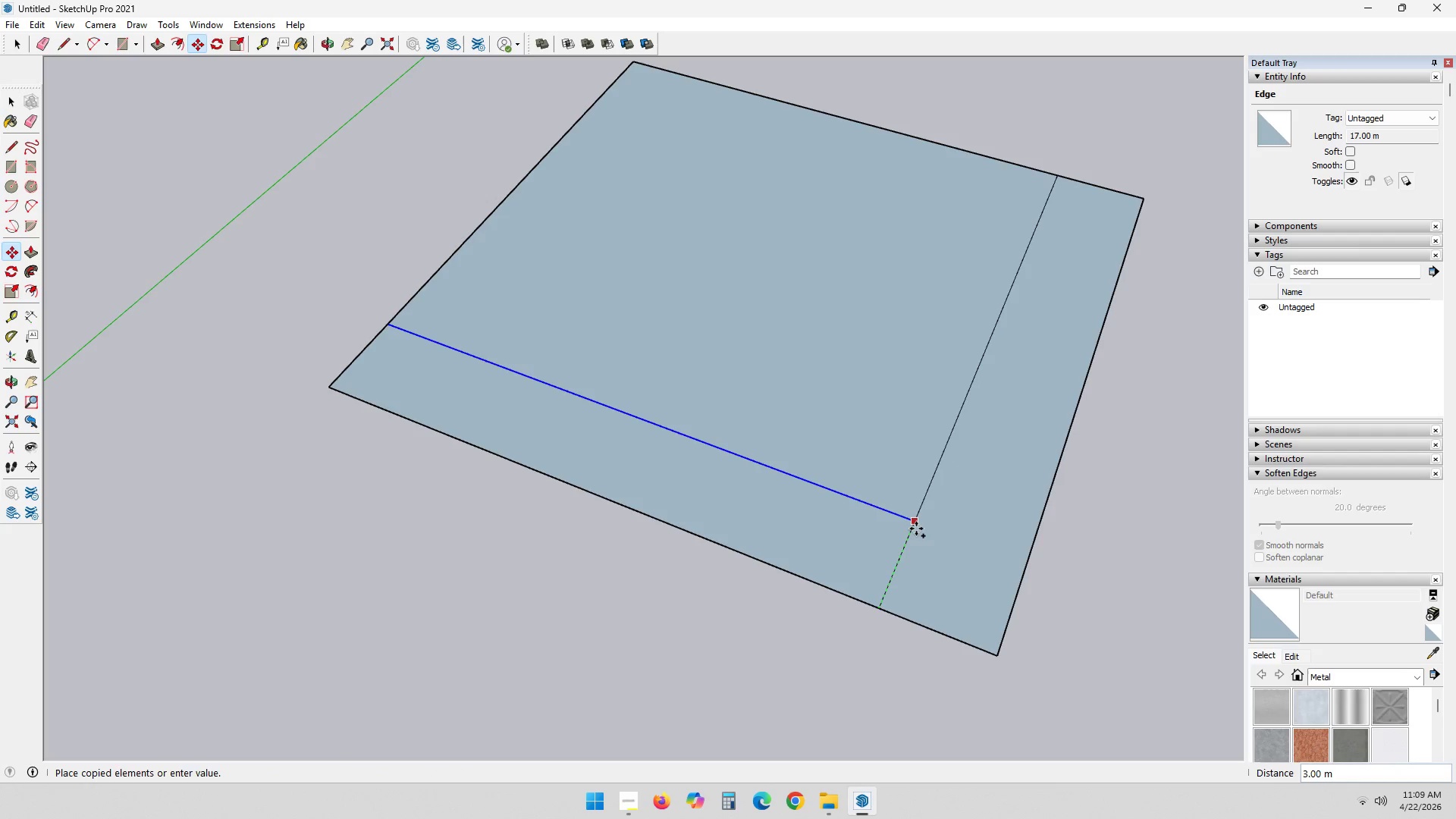 
key(Numpad3)
 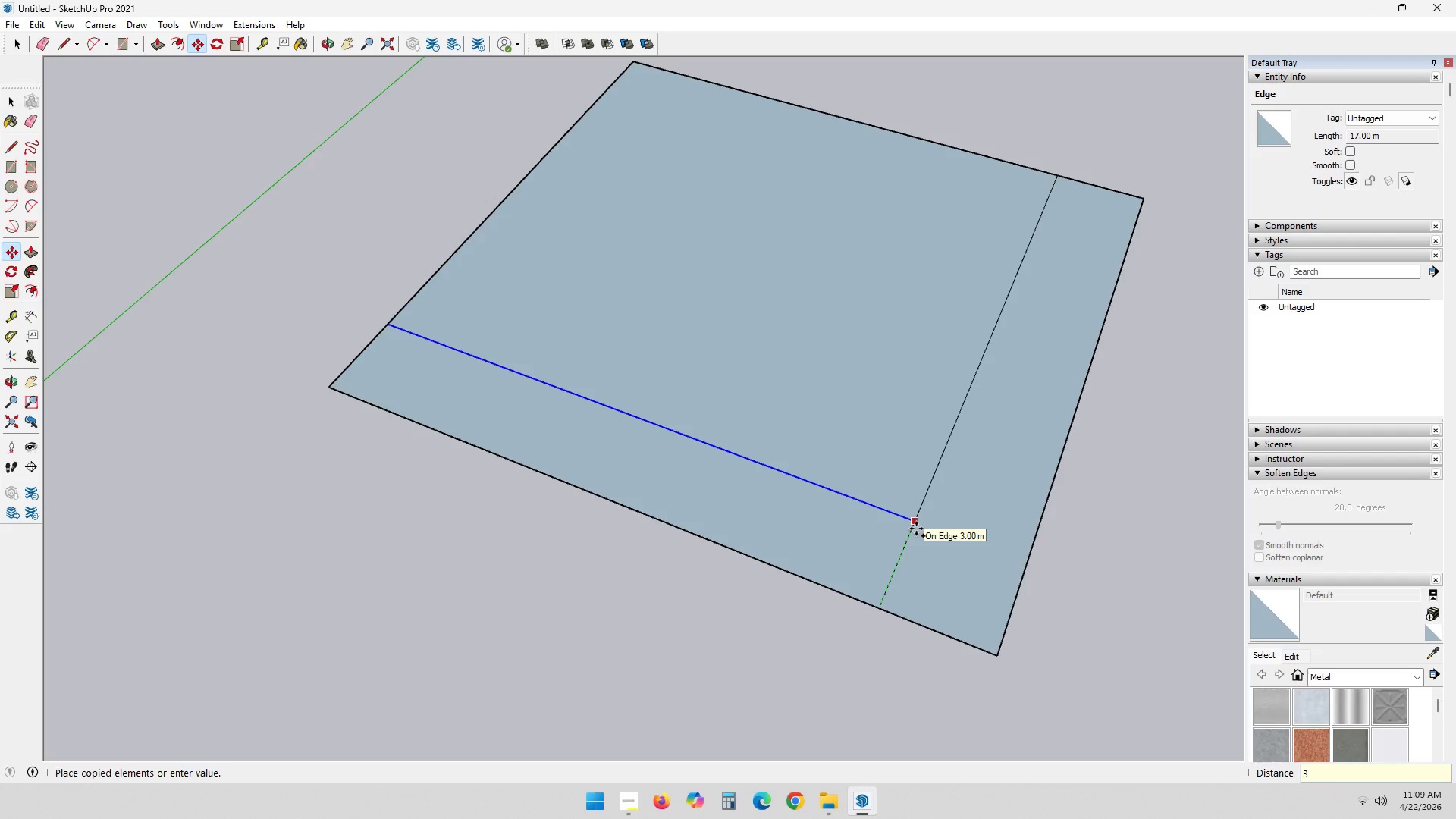 
key(NumpadEnter)
 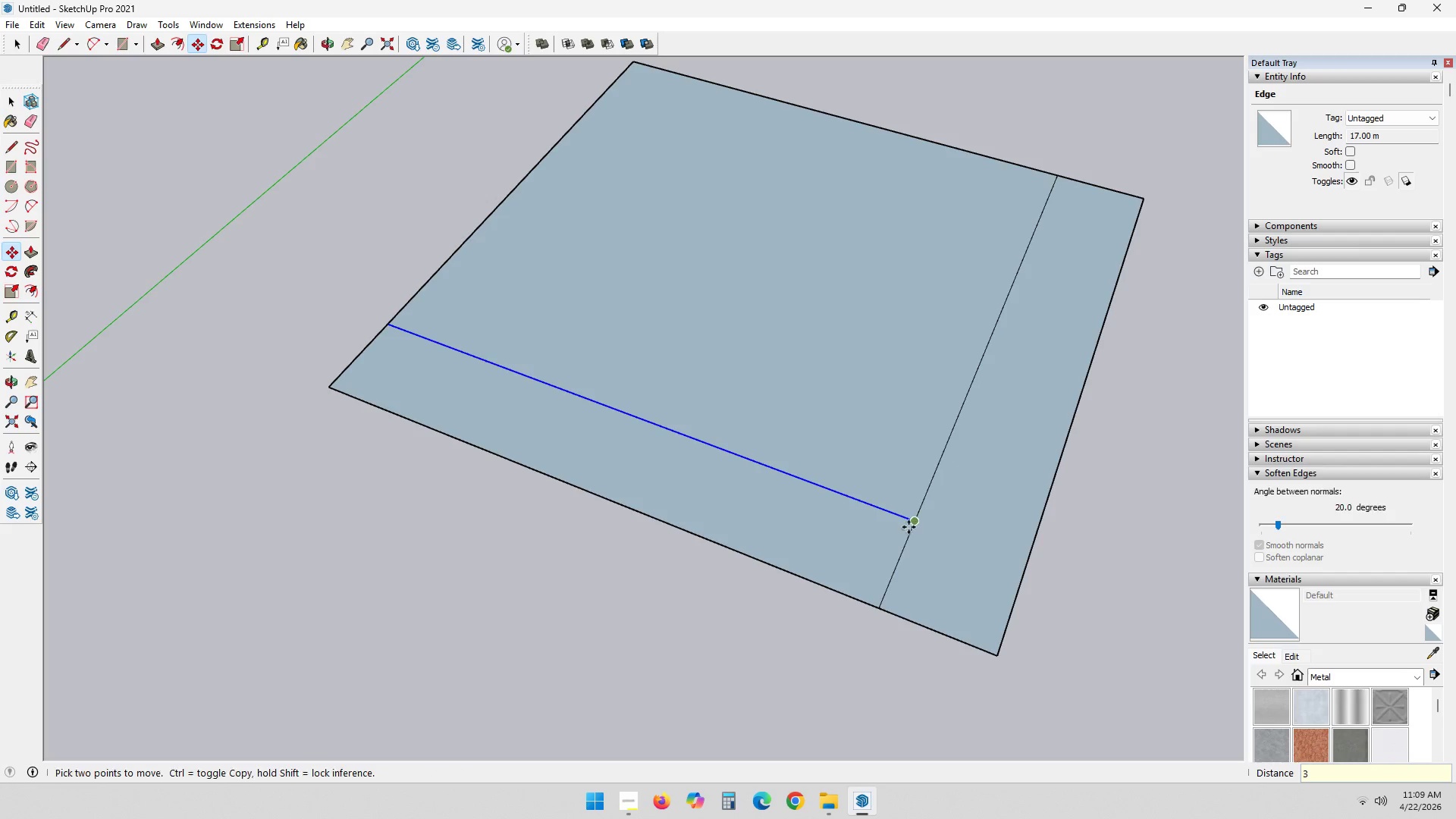 
key(Space)
 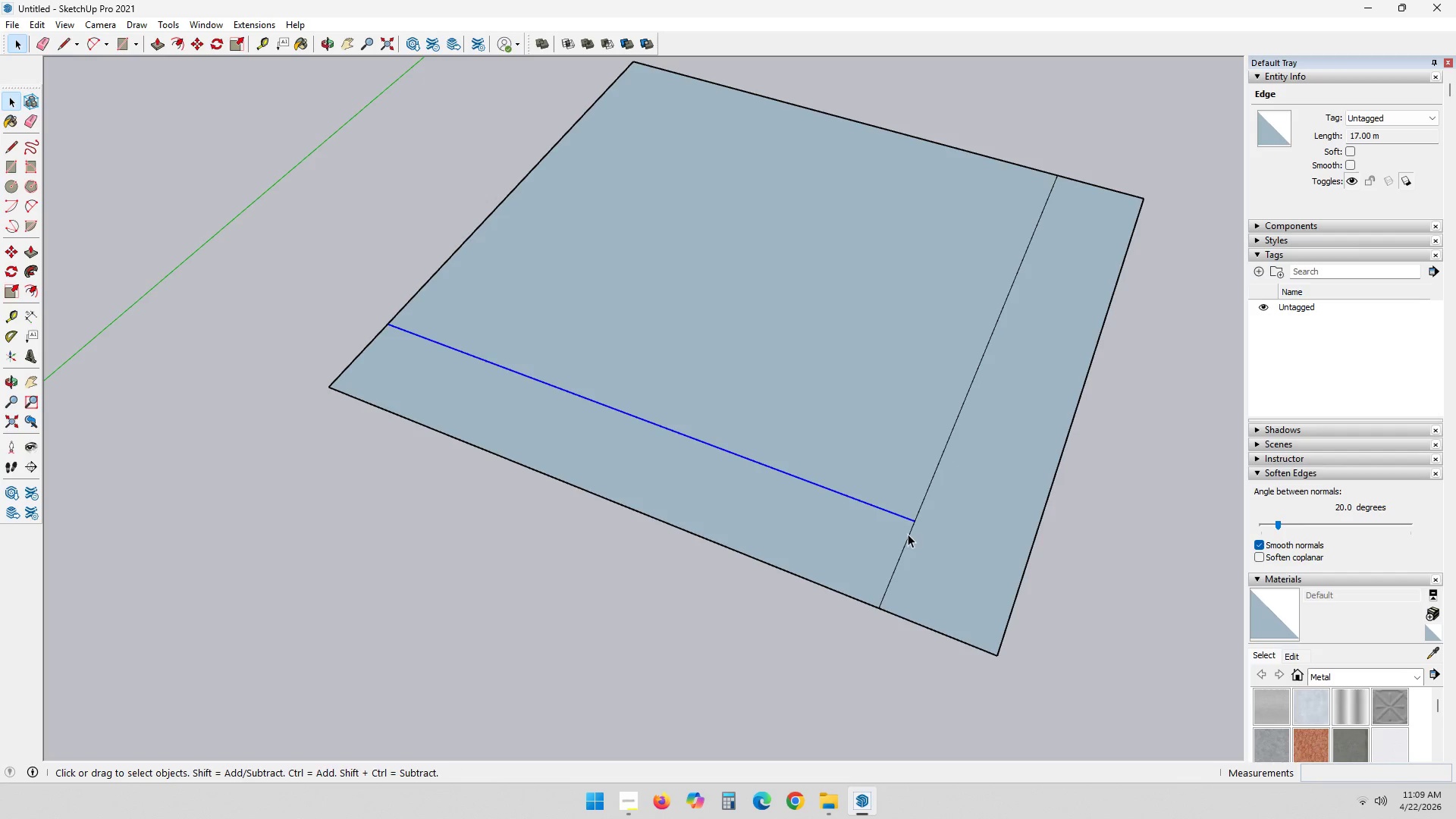 
key(E)
 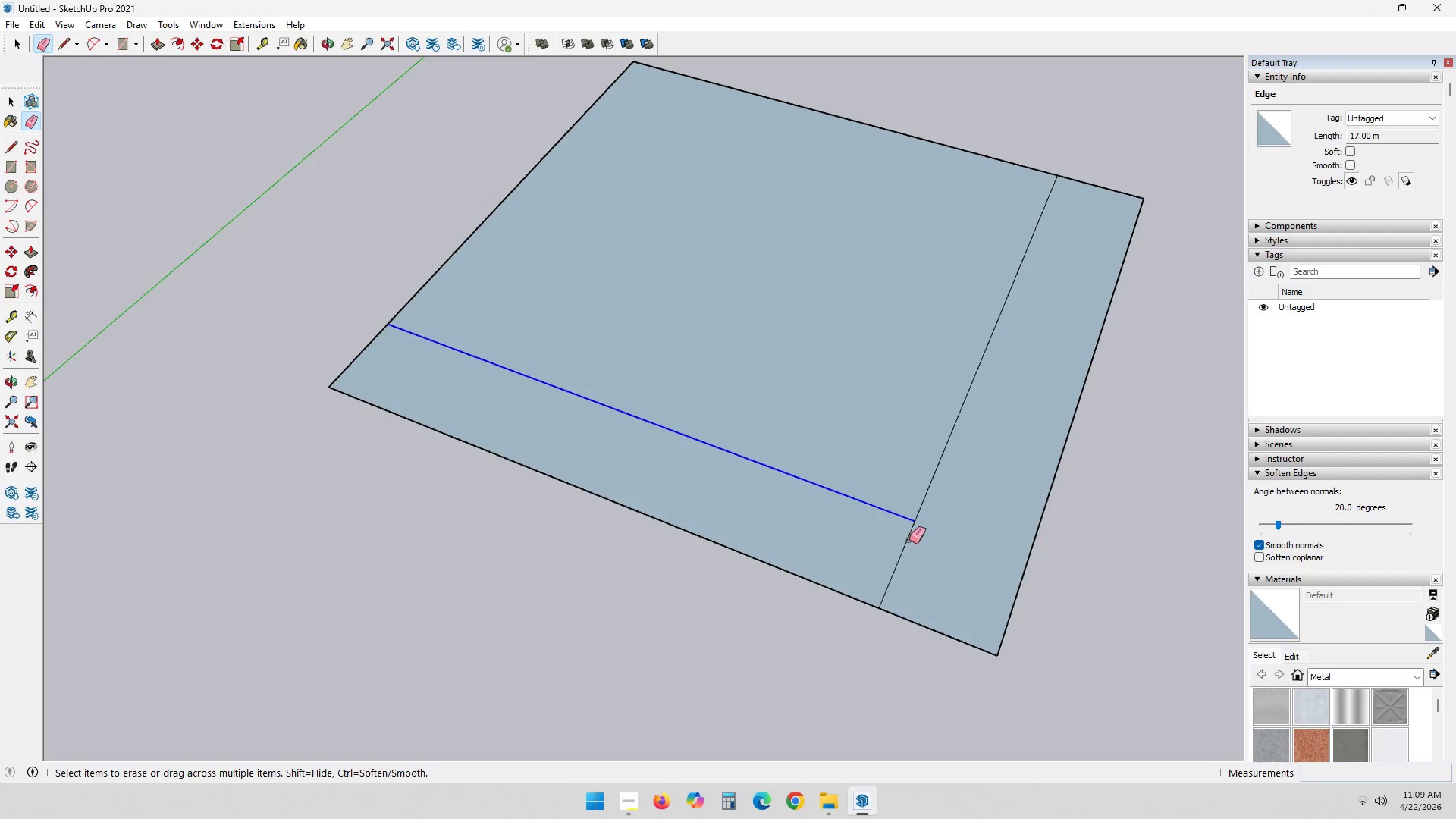 
left_click([909, 540])
 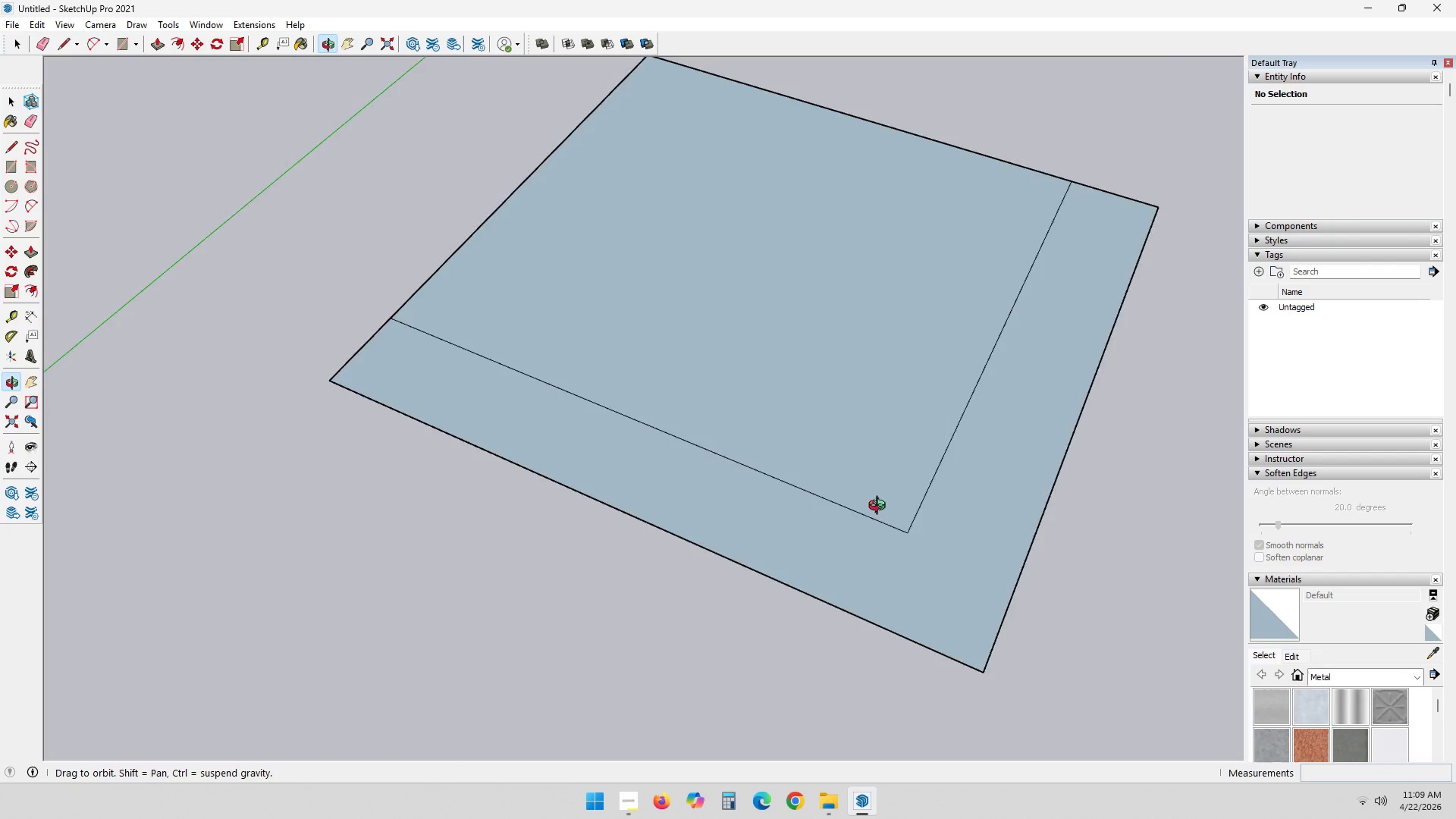 
scroll: coordinate [741, 379], scroll_direction: up, amount: 3.0
 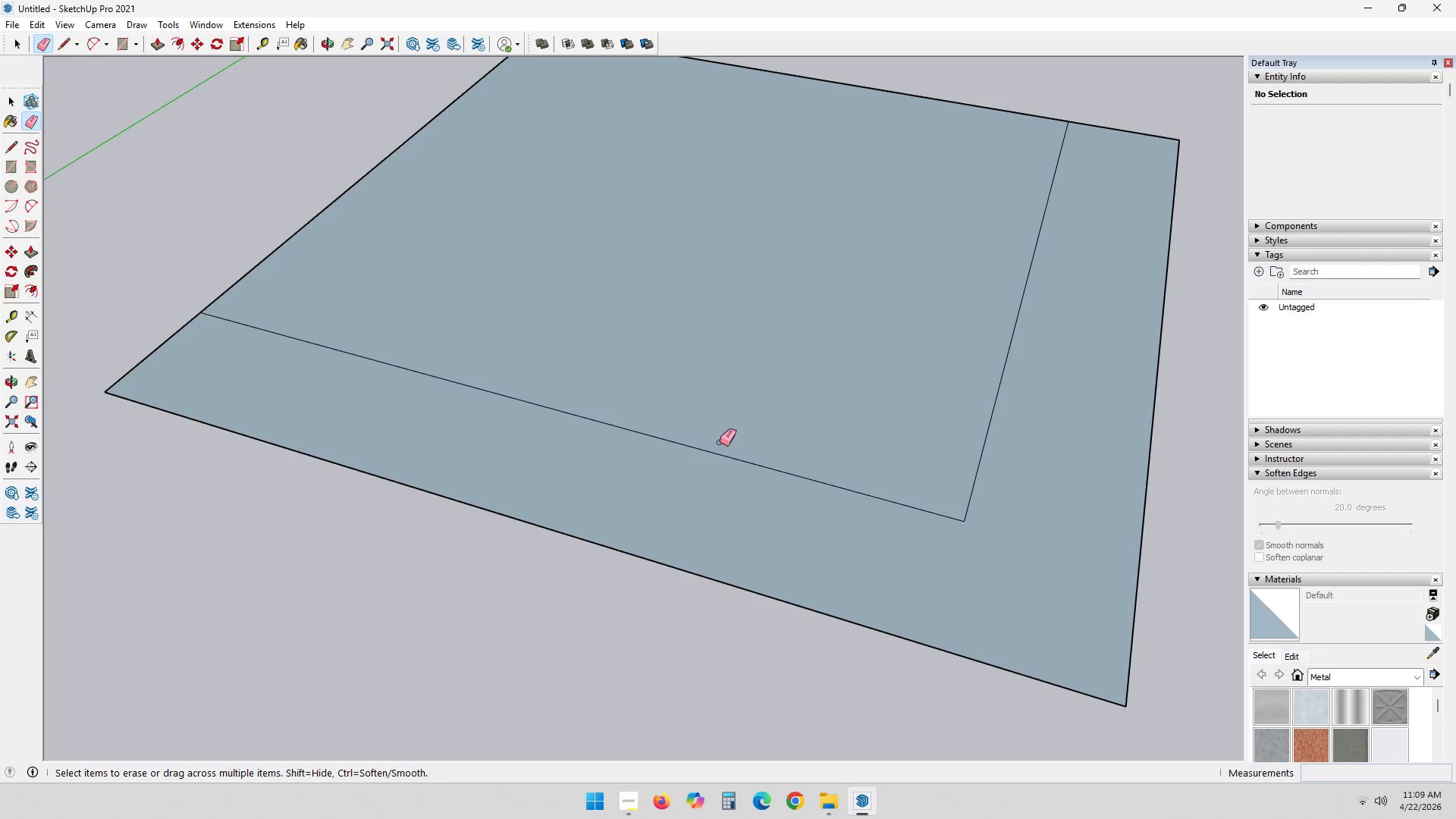 
key(Space)
 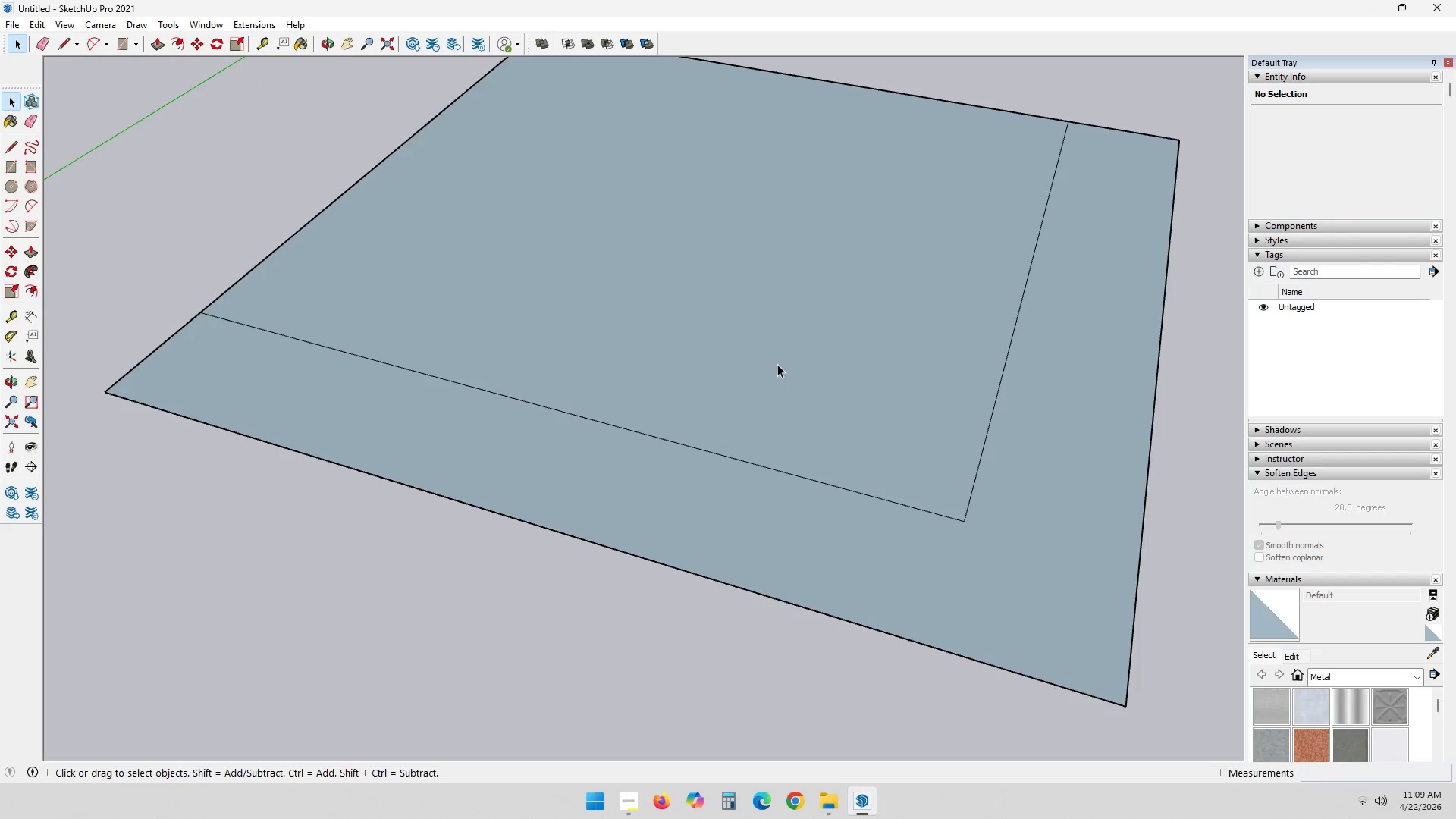 
scroll: coordinate [777, 364], scroll_direction: down, amount: 2.0
 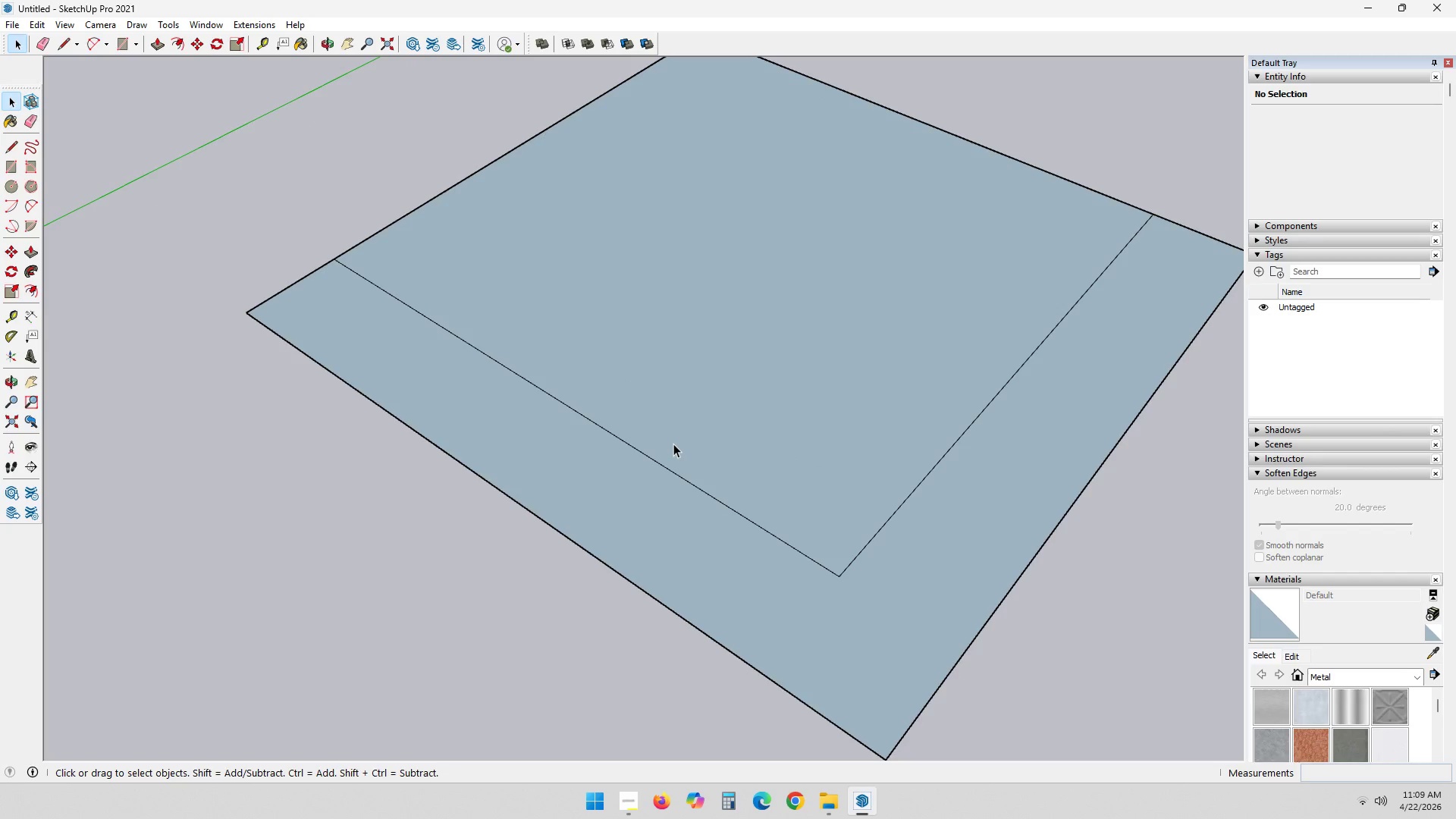 
wait(6.58)
 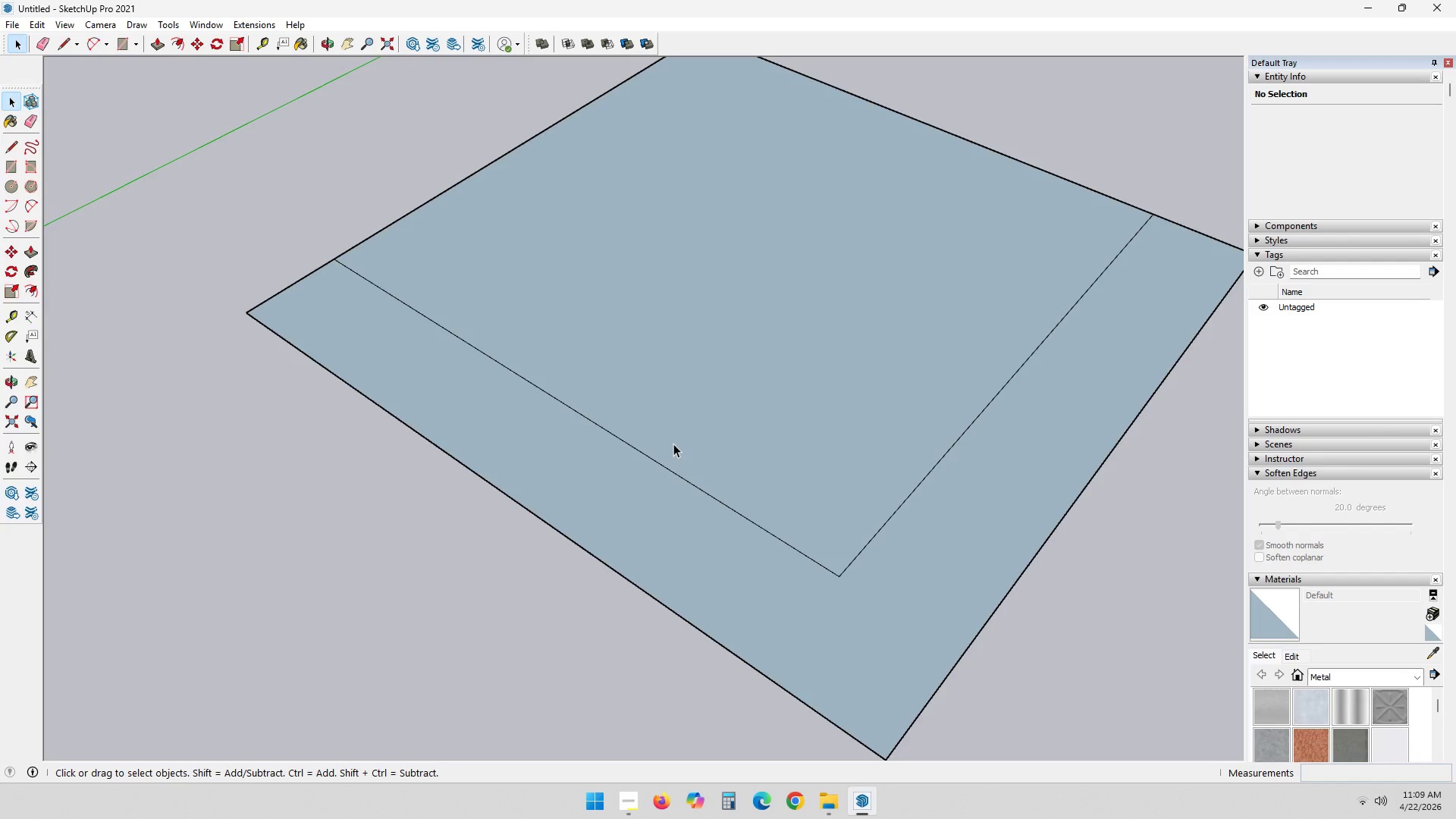 
scroll: coordinate [652, 419], scroll_direction: down, amount: 2.0
 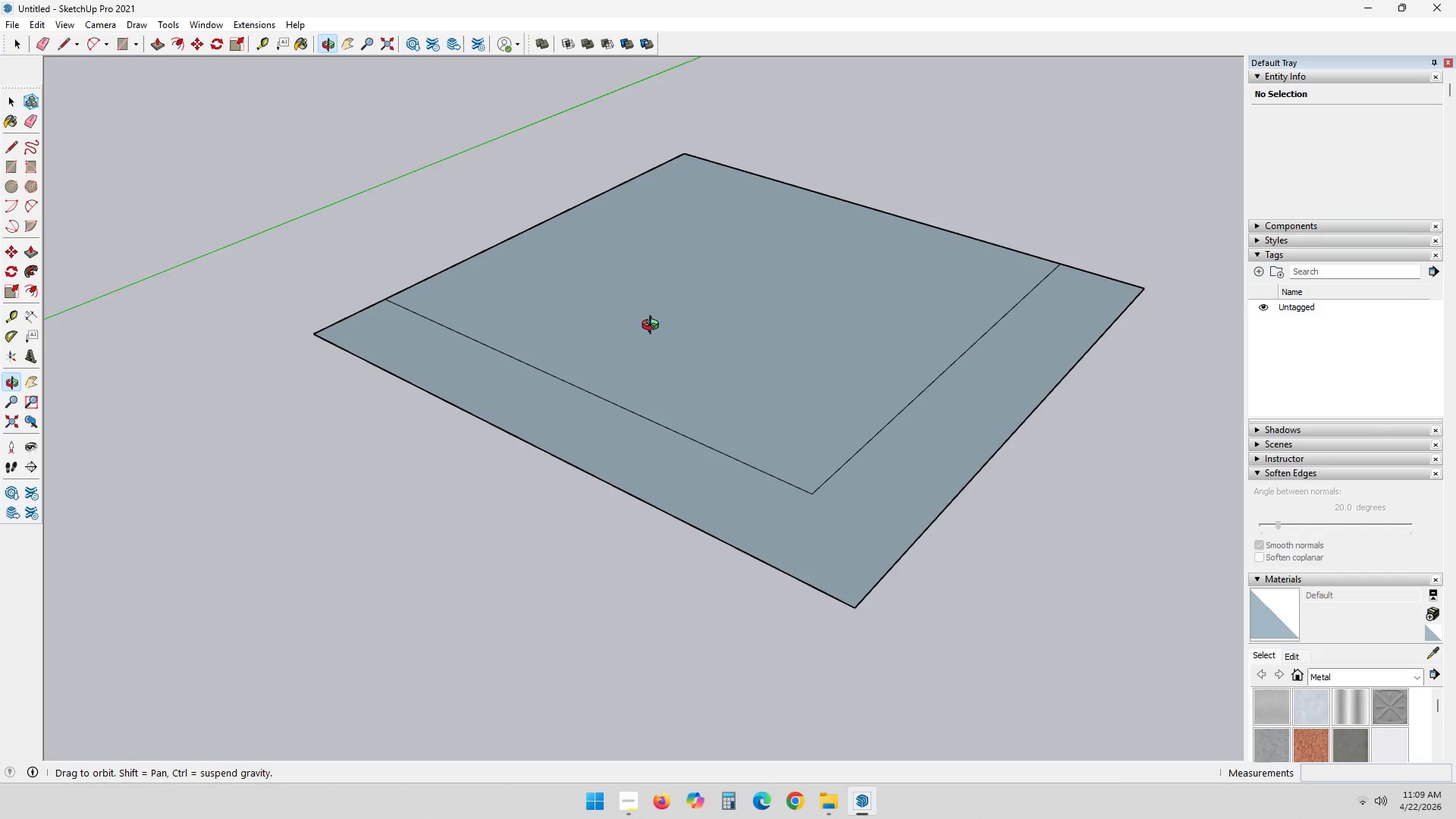 
scroll: coordinate [645, 567], scroll_direction: up, amount: 1.0
 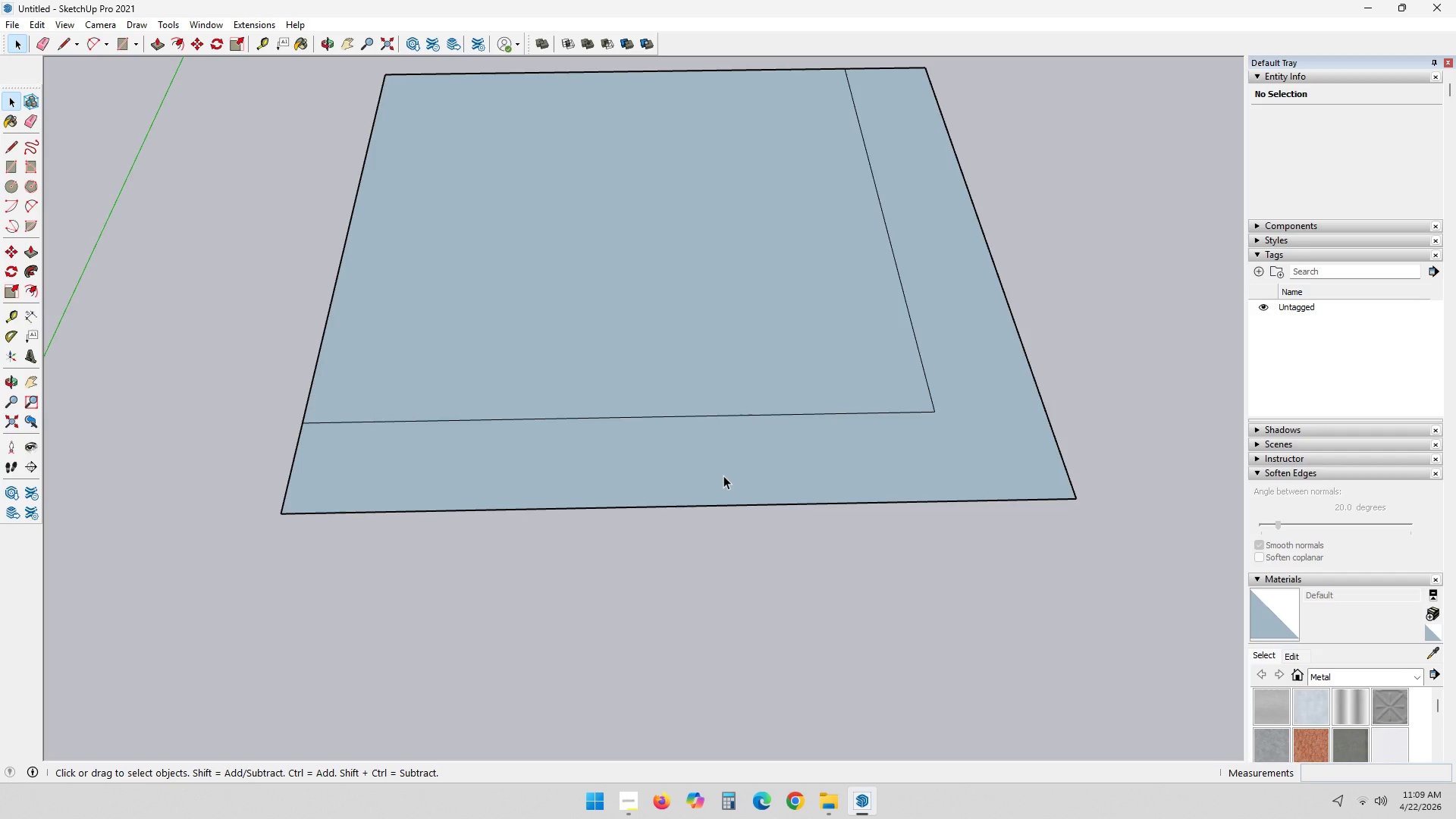 
wait(21.06)
 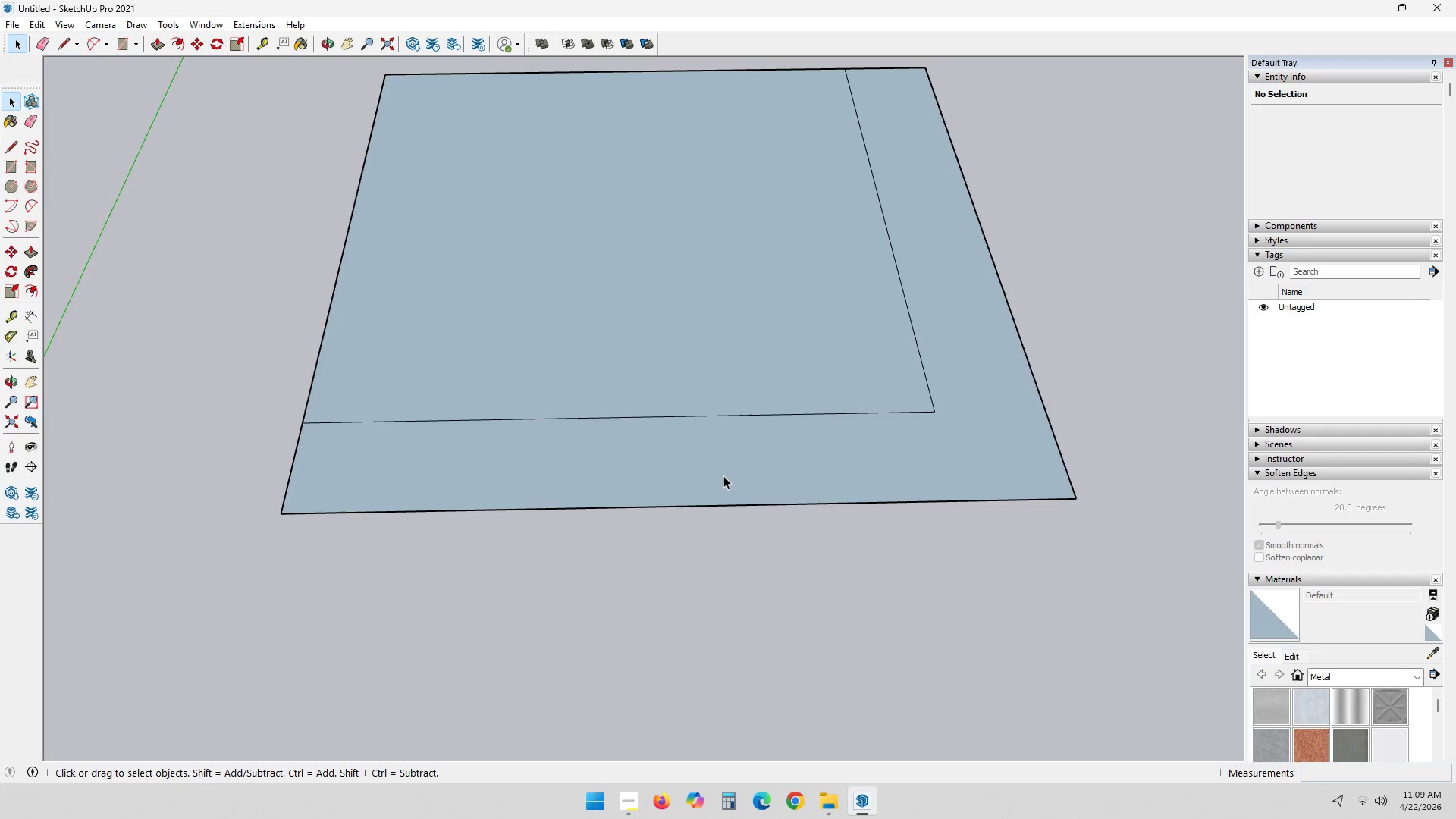 
scroll: coordinate [858, 497], scroll_direction: down, amount: 2.0
 